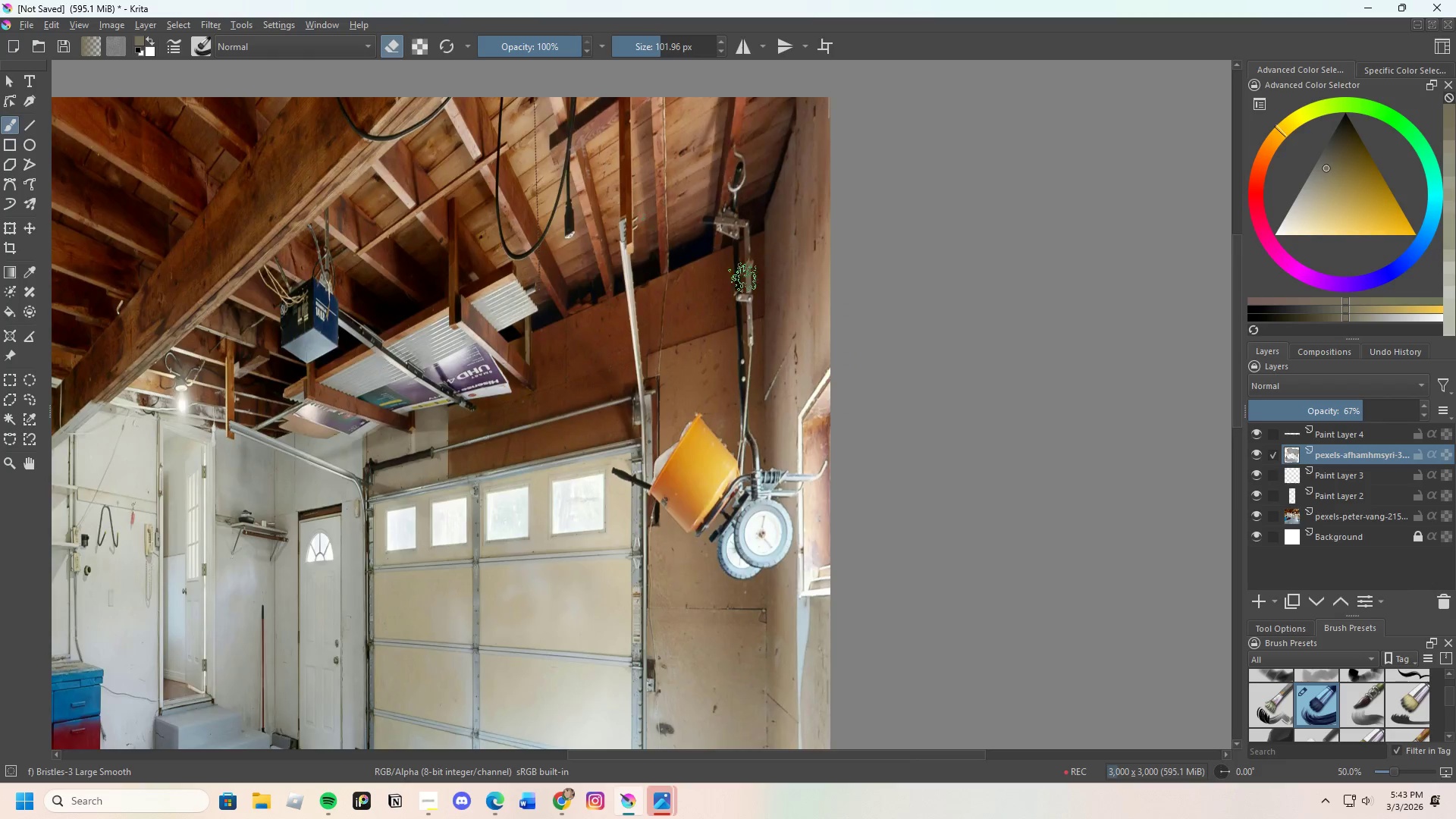 
scroll: coordinate [768, 285], scroll_direction: down, amount: 2.0
 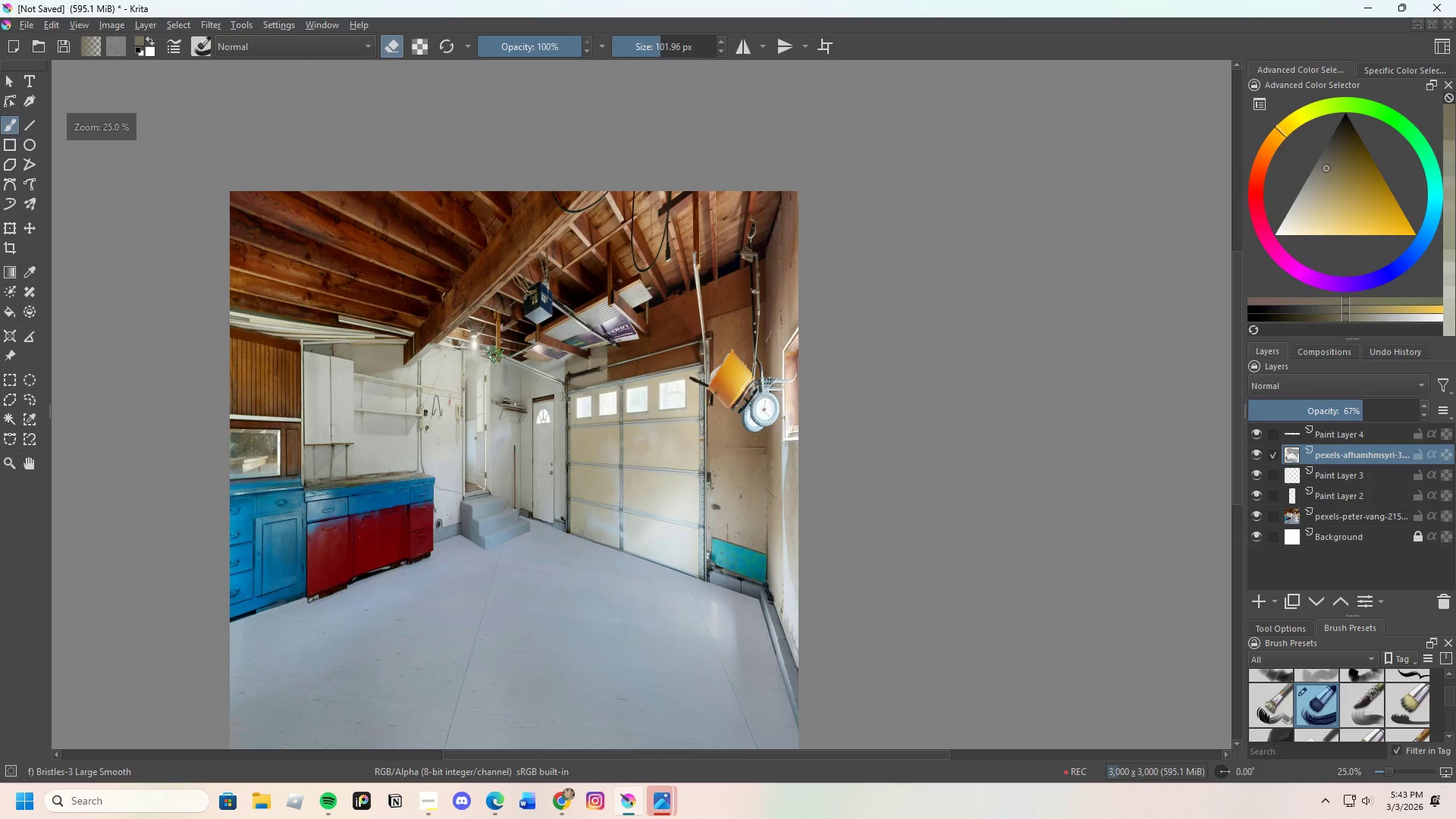 
left_click_drag(start_coordinate=[443, 299], to_coordinate=[382, 313])
 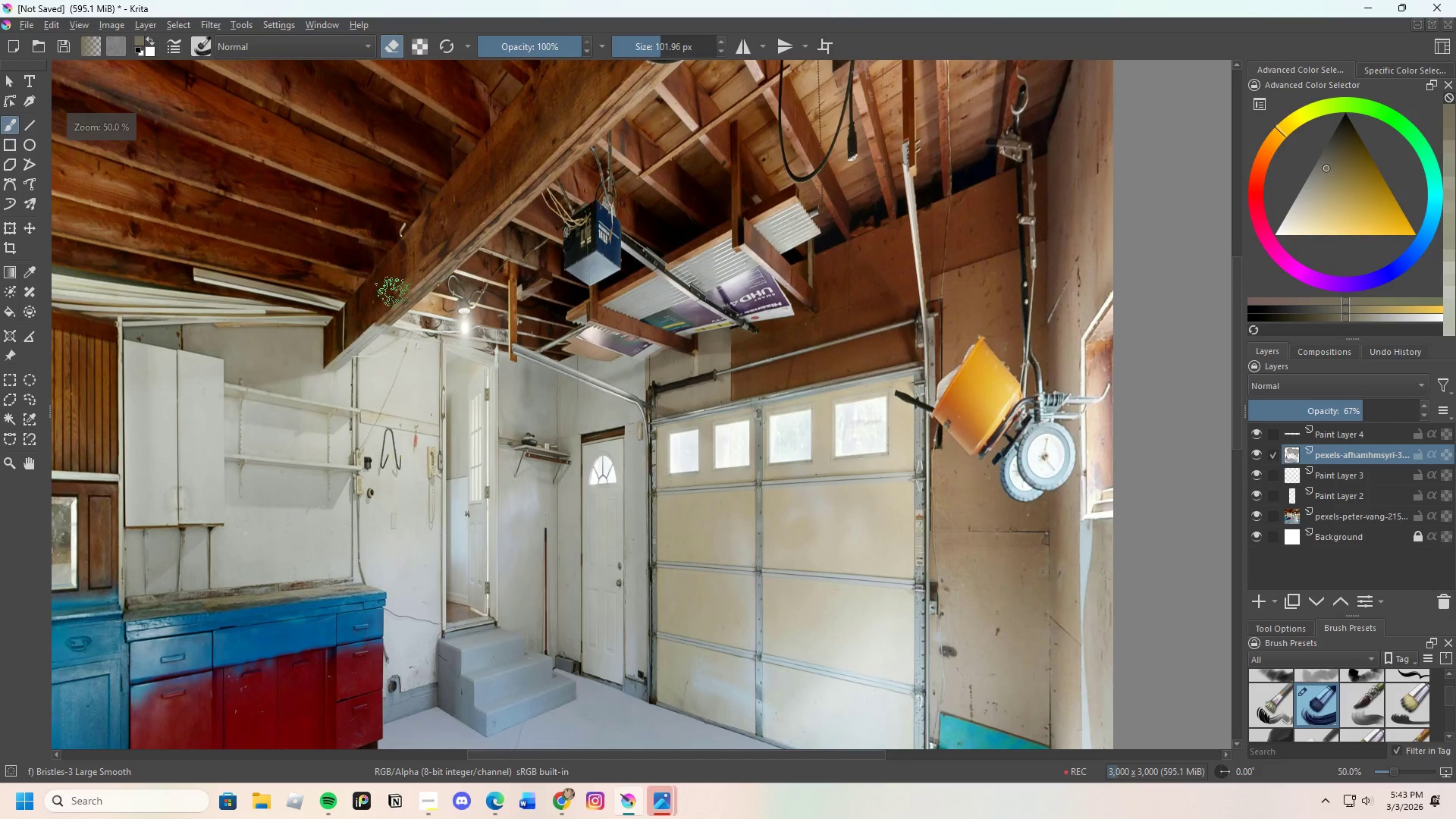 
scroll: coordinate [484, 363], scroll_direction: up, amount: 2.0
 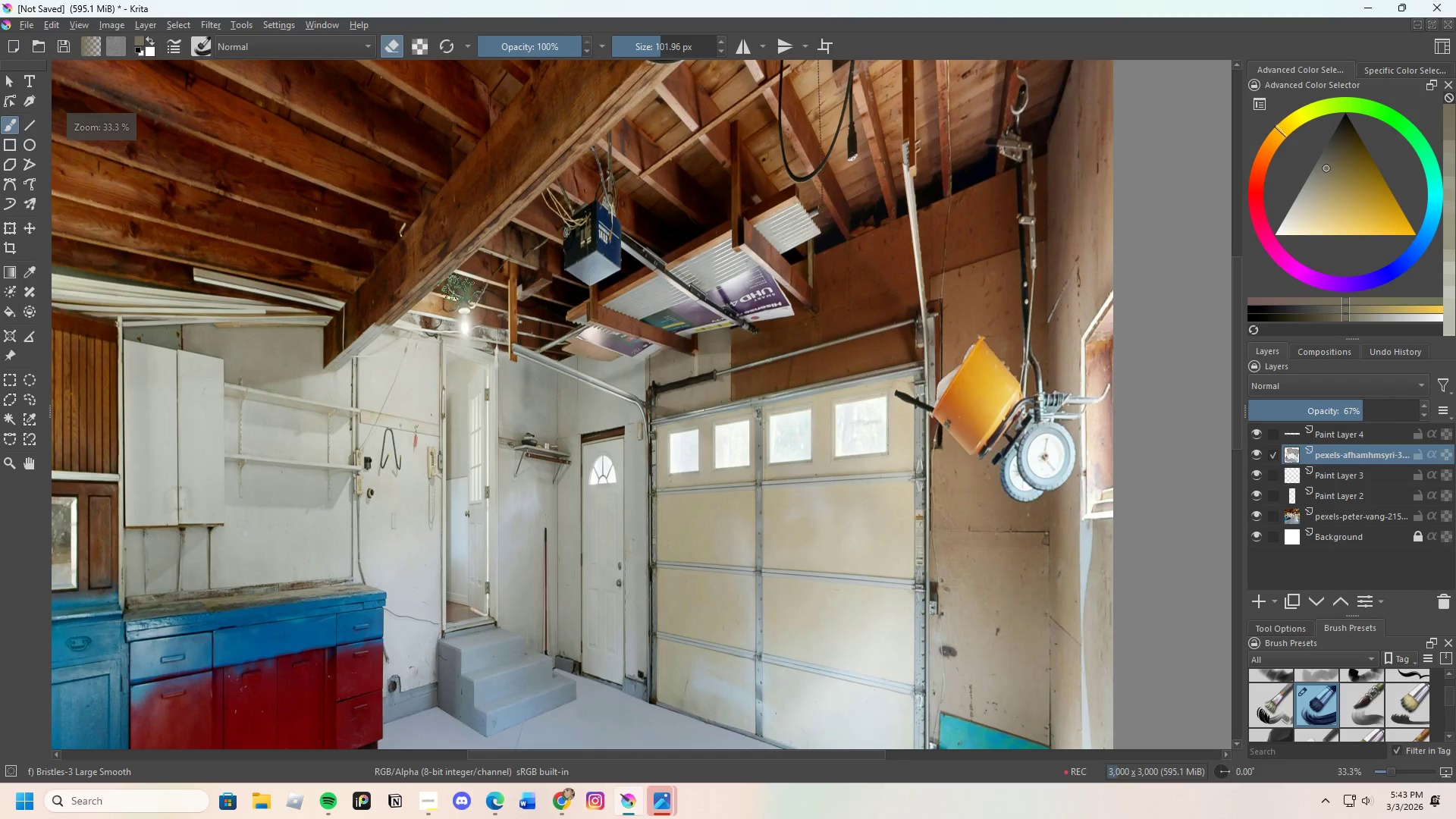 
left_click_drag(start_coordinate=[391, 300], to_coordinate=[310, 377])
 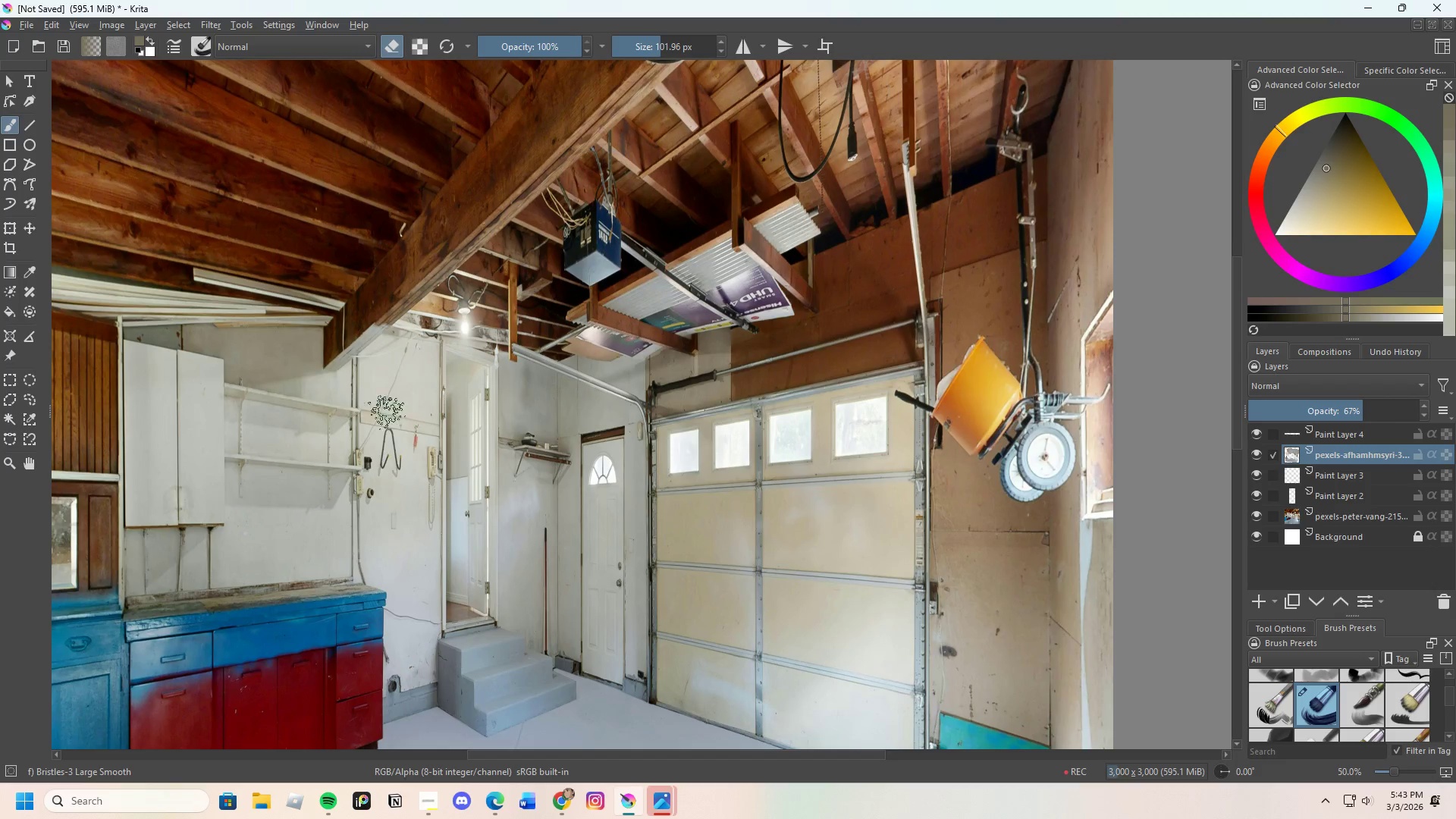 
left_click_drag(start_coordinate=[491, 250], to_coordinate=[632, 344])
 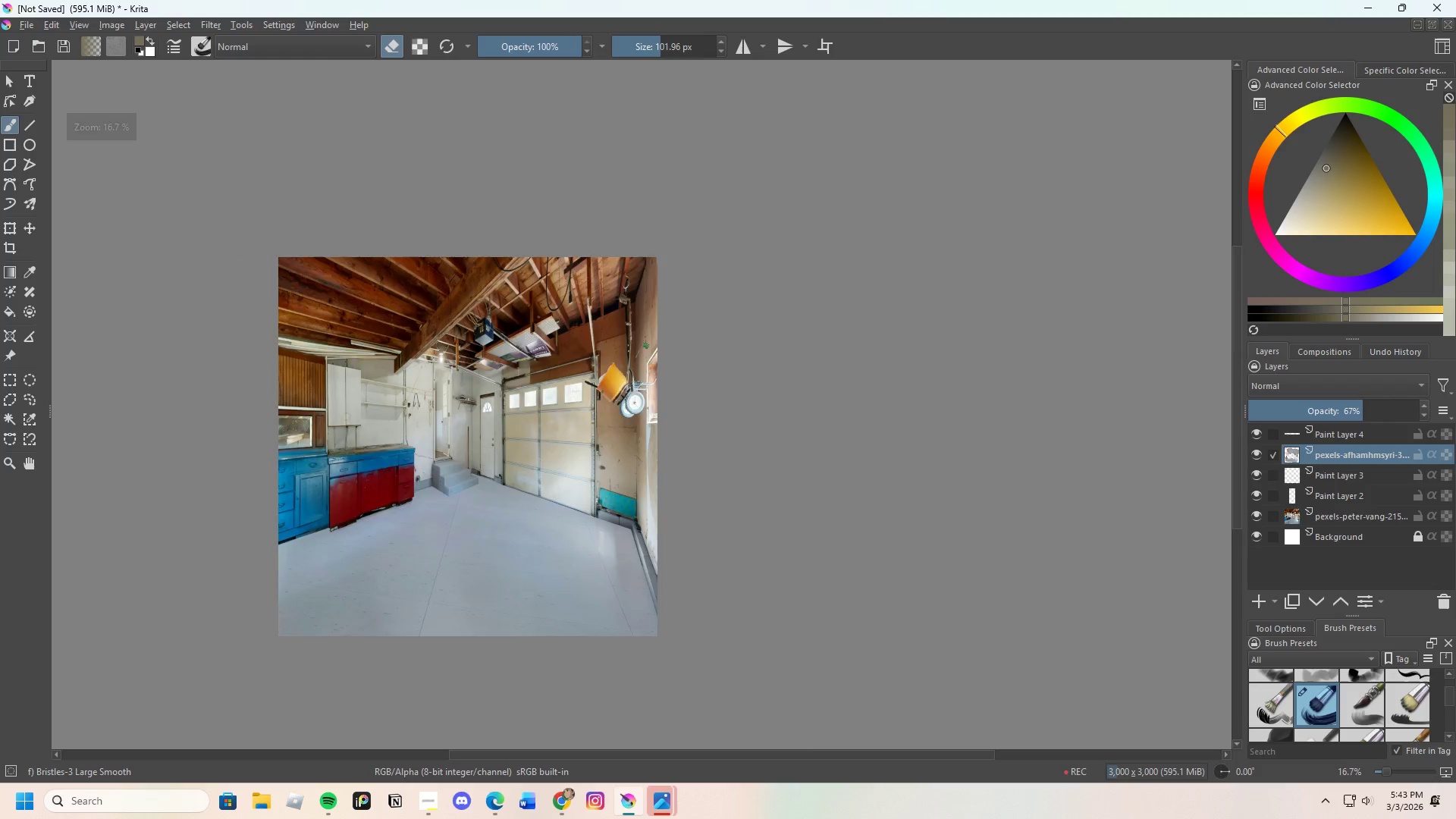 
scroll: coordinate [439, 360], scroll_direction: down, amount: 3.0
 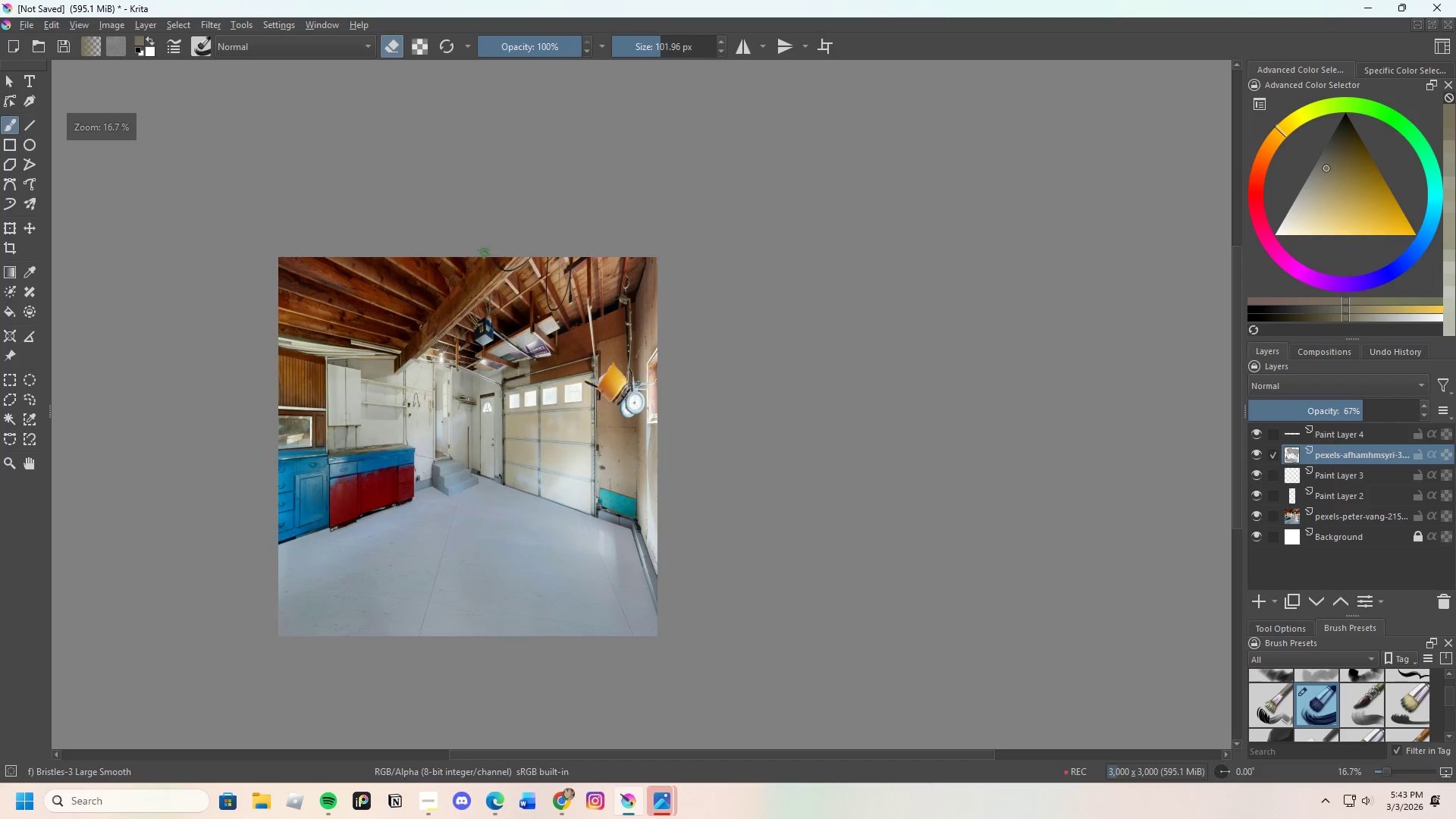 
scroll: coordinate [732, 332], scroll_direction: up, amount: 1.0
 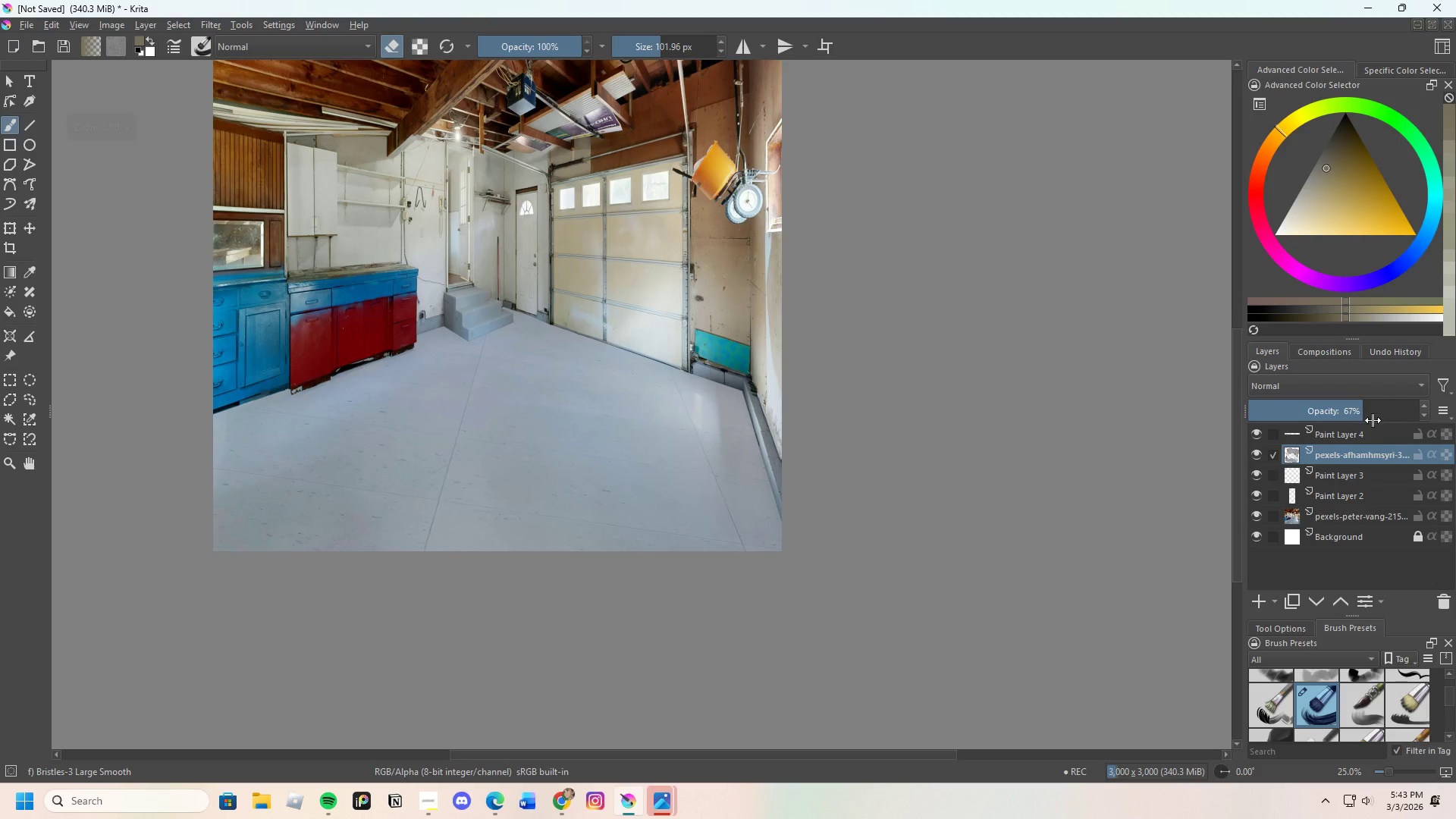 
left_click_drag(start_coordinate=[1360, 408], to_coordinate=[1449, 407])
 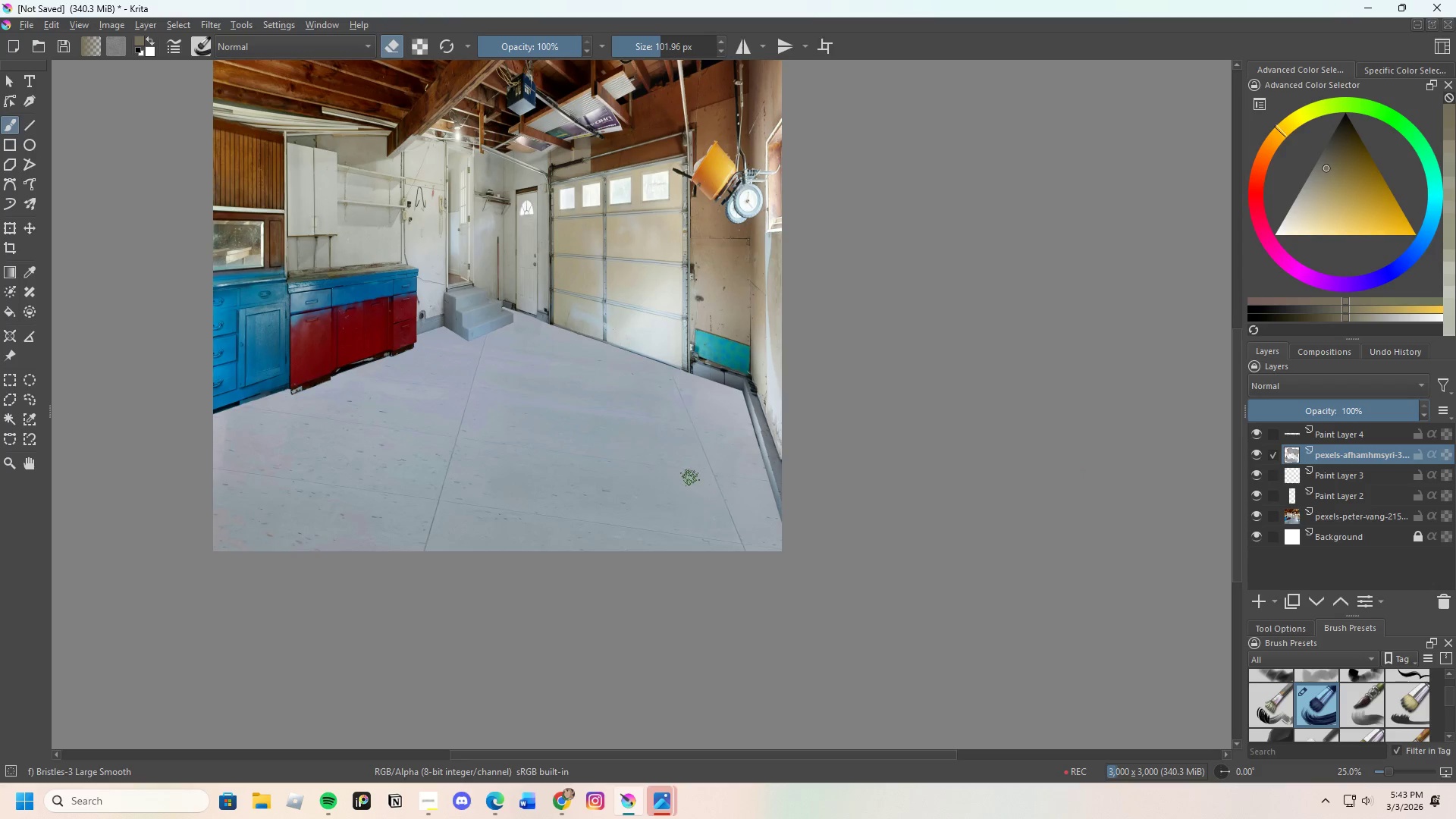 
scroll: coordinate [803, 469], scroll_direction: up, amount: 3.0
 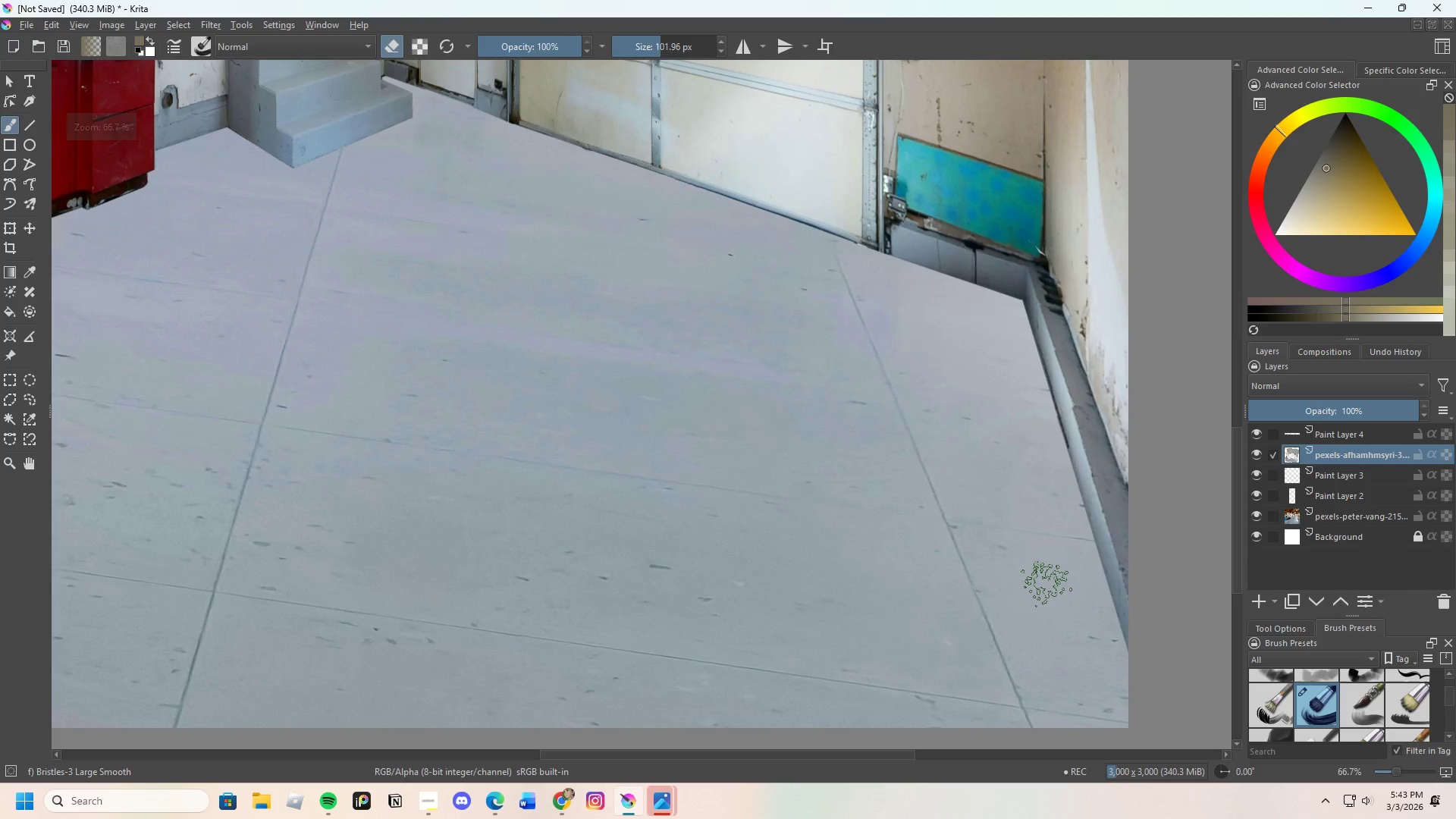 
scroll: coordinate [878, 345], scroll_direction: none, amount: 0.0
 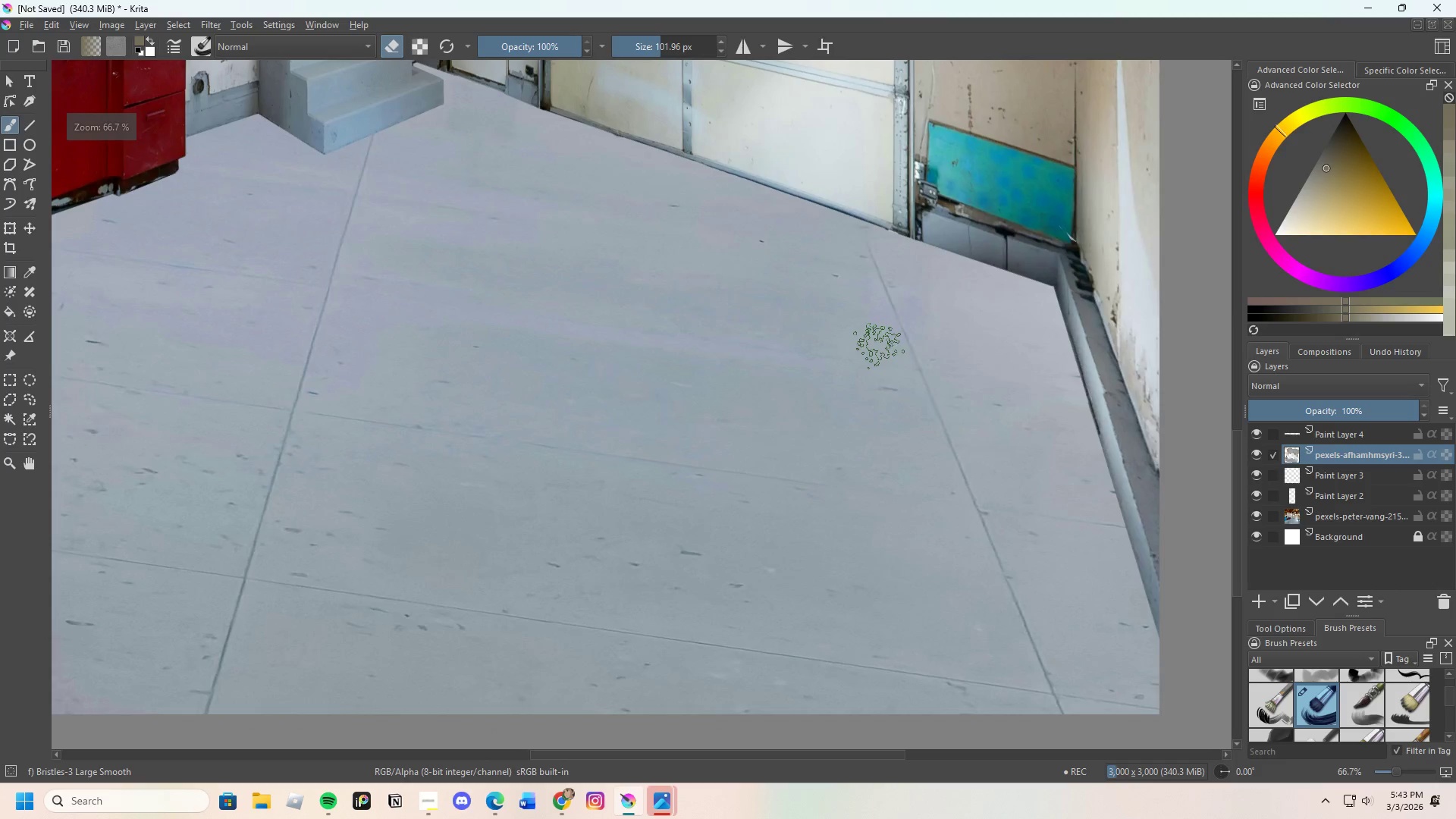 
scroll: coordinate [878, 345], scroll_direction: down, amount: 3.0
 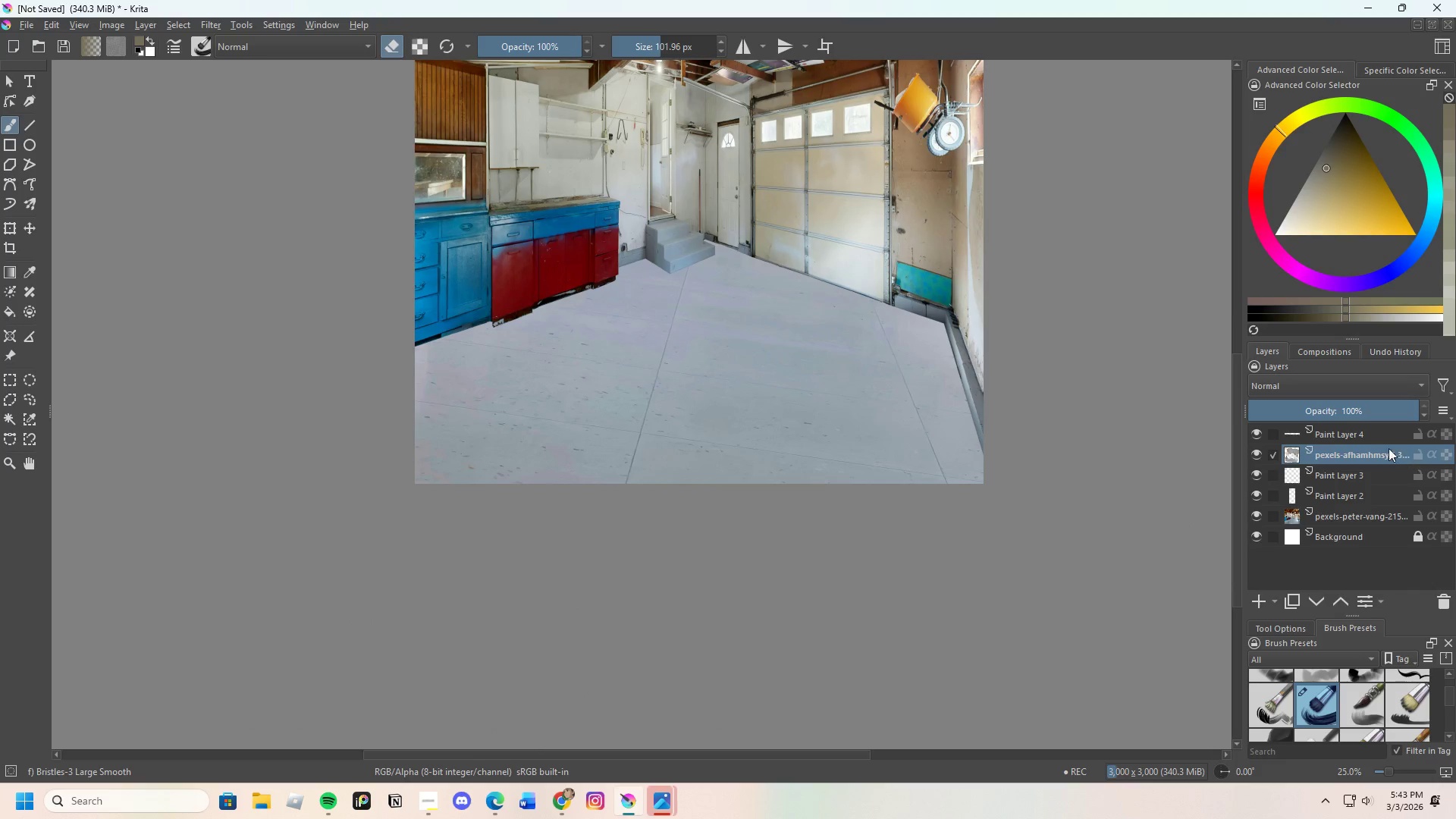 
left_click_drag(start_coordinate=[1373, 410], to_coordinate=[1332, 419])
 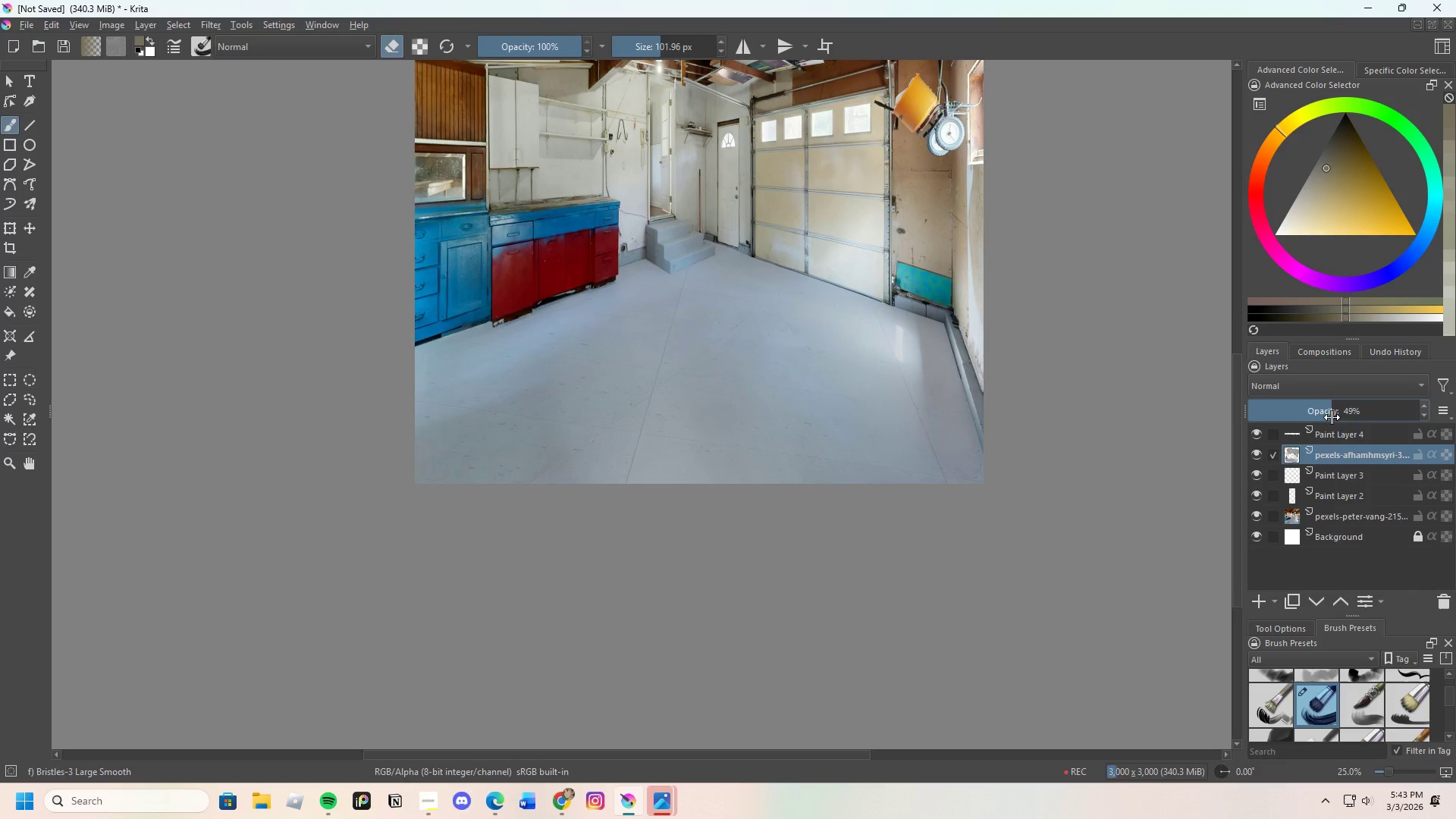 
left_click_drag(start_coordinate=[1332, 417], to_coordinate=[1354, 415])
 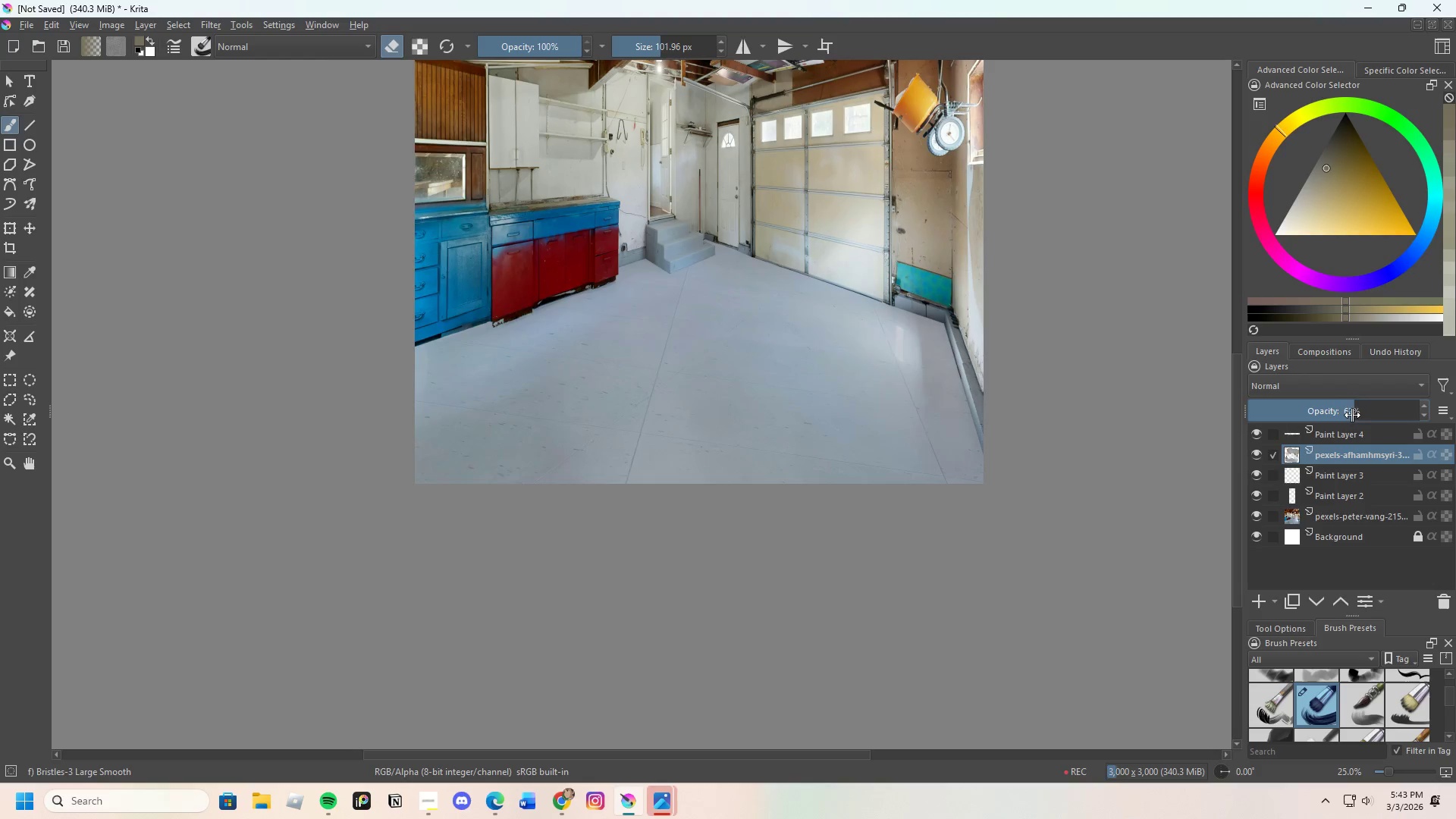 
left_click_drag(start_coordinate=[1351, 415], to_coordinate=[1328, 420])
 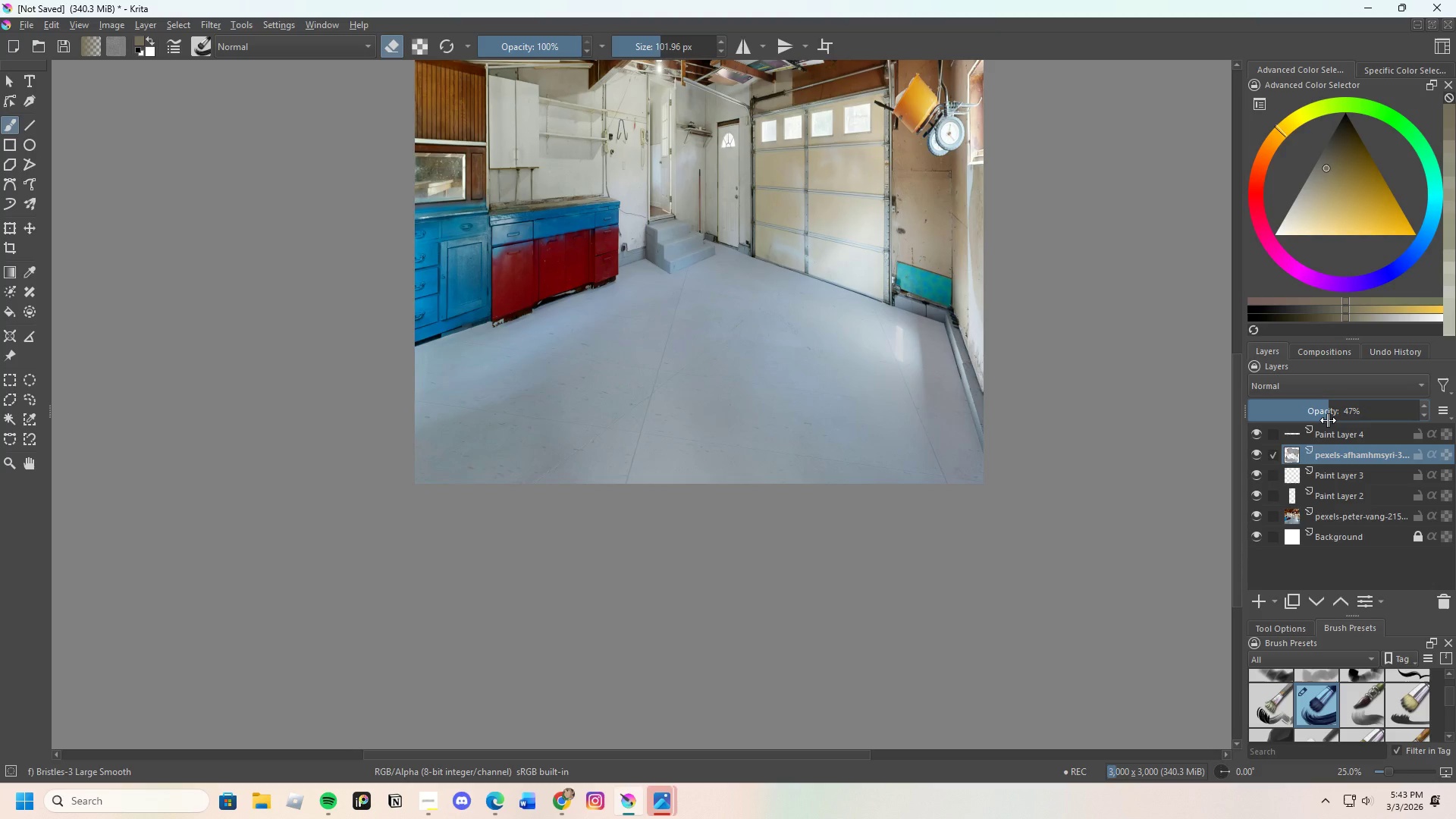 
left_click_drag(start_coordinate=[1328, 420], to_coordinate=[1349, 415])
 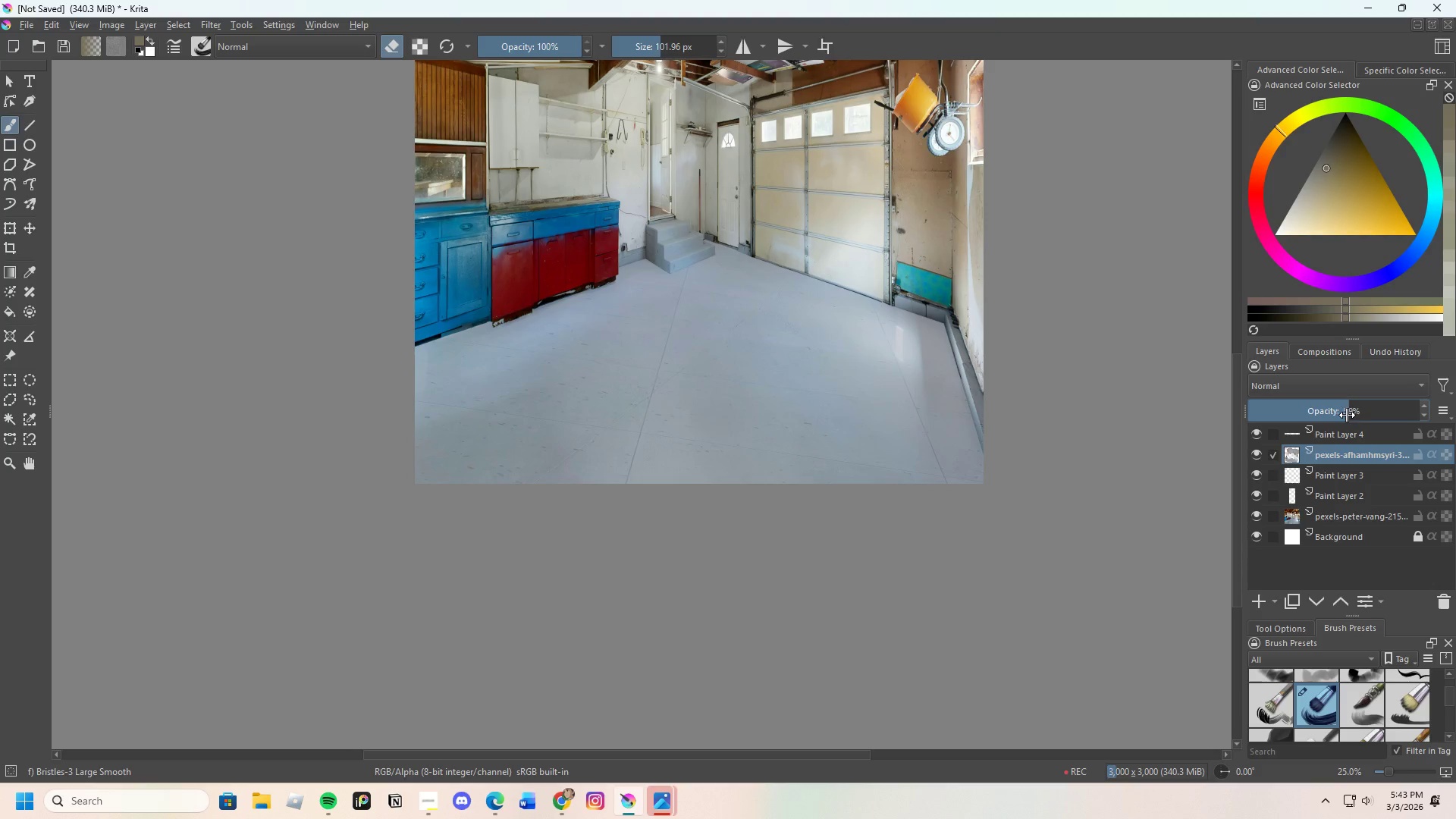 
left_click_drag(start_coordinate=[1343, 412], to_coordinate=[1318, 428])
 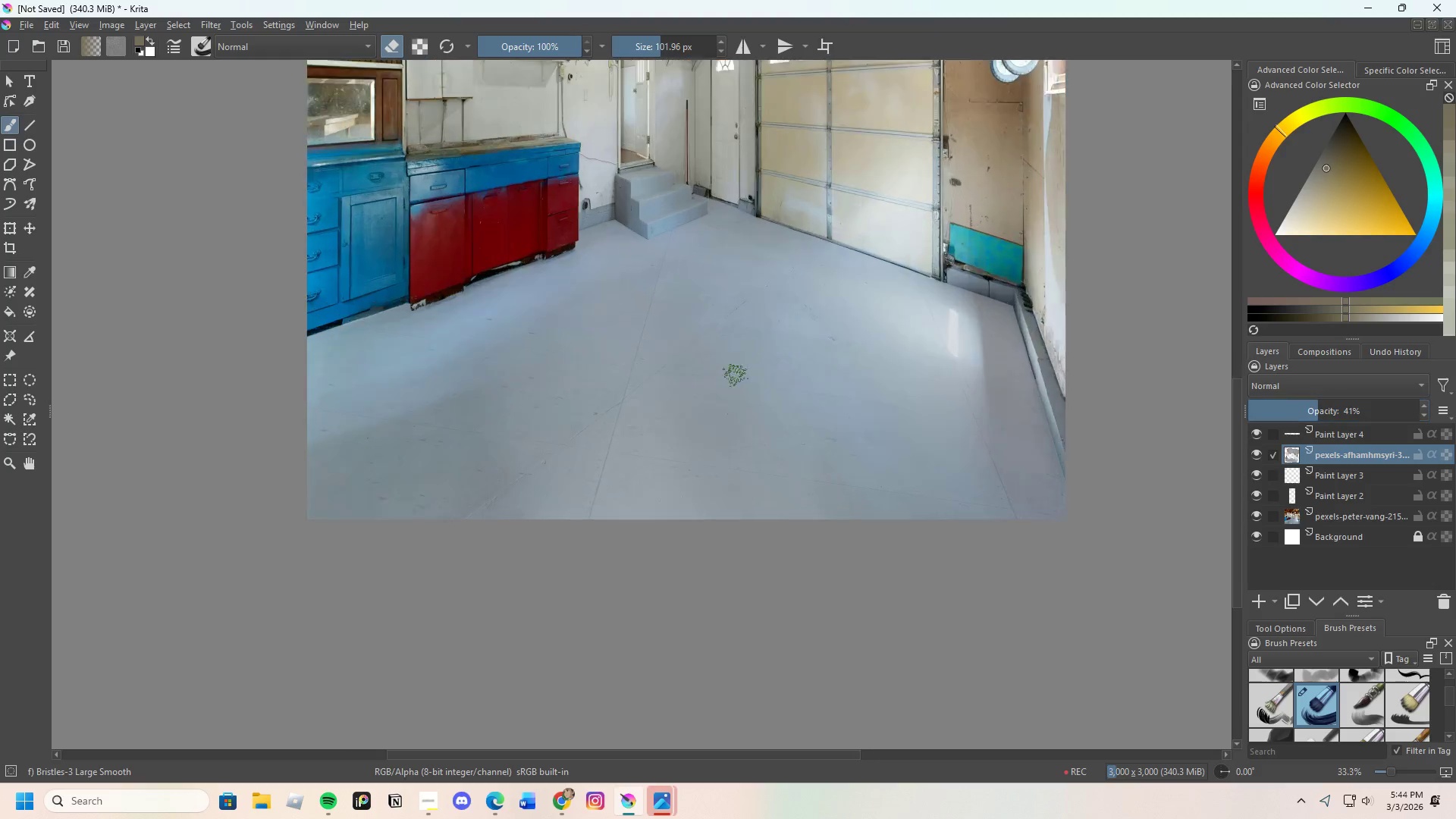 
scroll: coordinate [730, 376], scroll_direction: up, amount: 3.0
 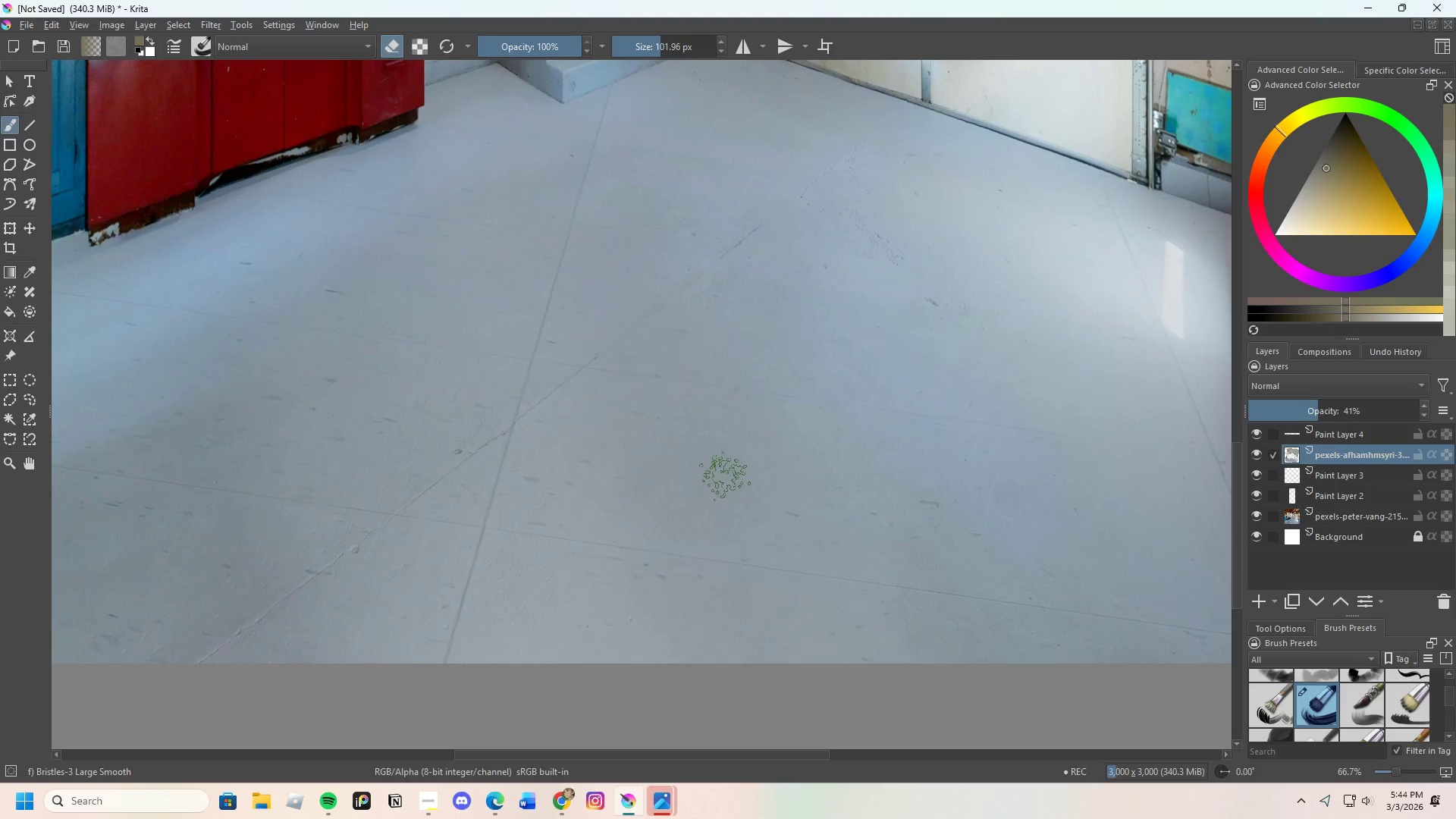 
scroll: coordinate [705, 431], scroll_direction: down, amount: 3.0
 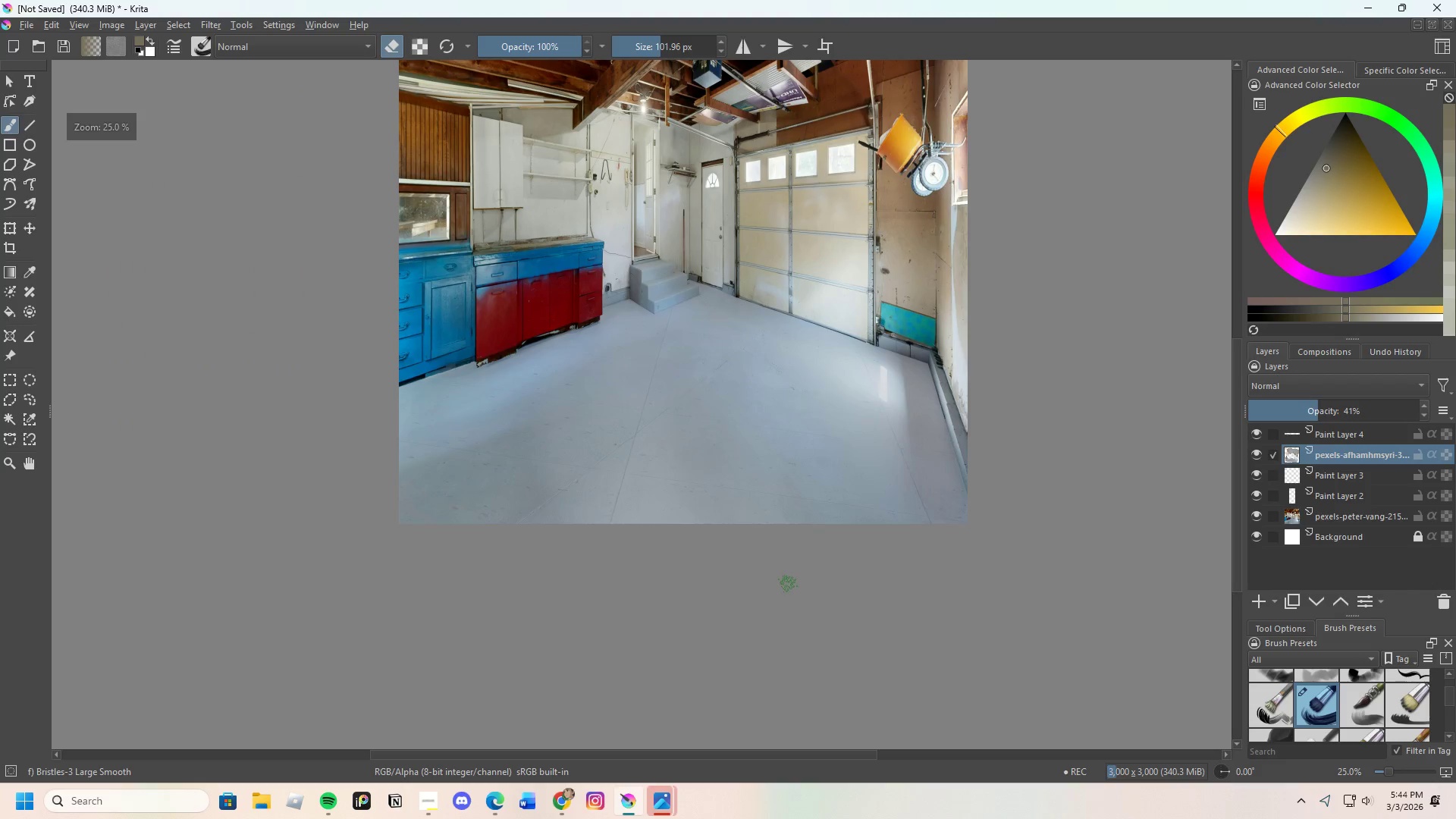 
scroll: coordinate [652, 498], scroll_direction: up, amount: 4.0
 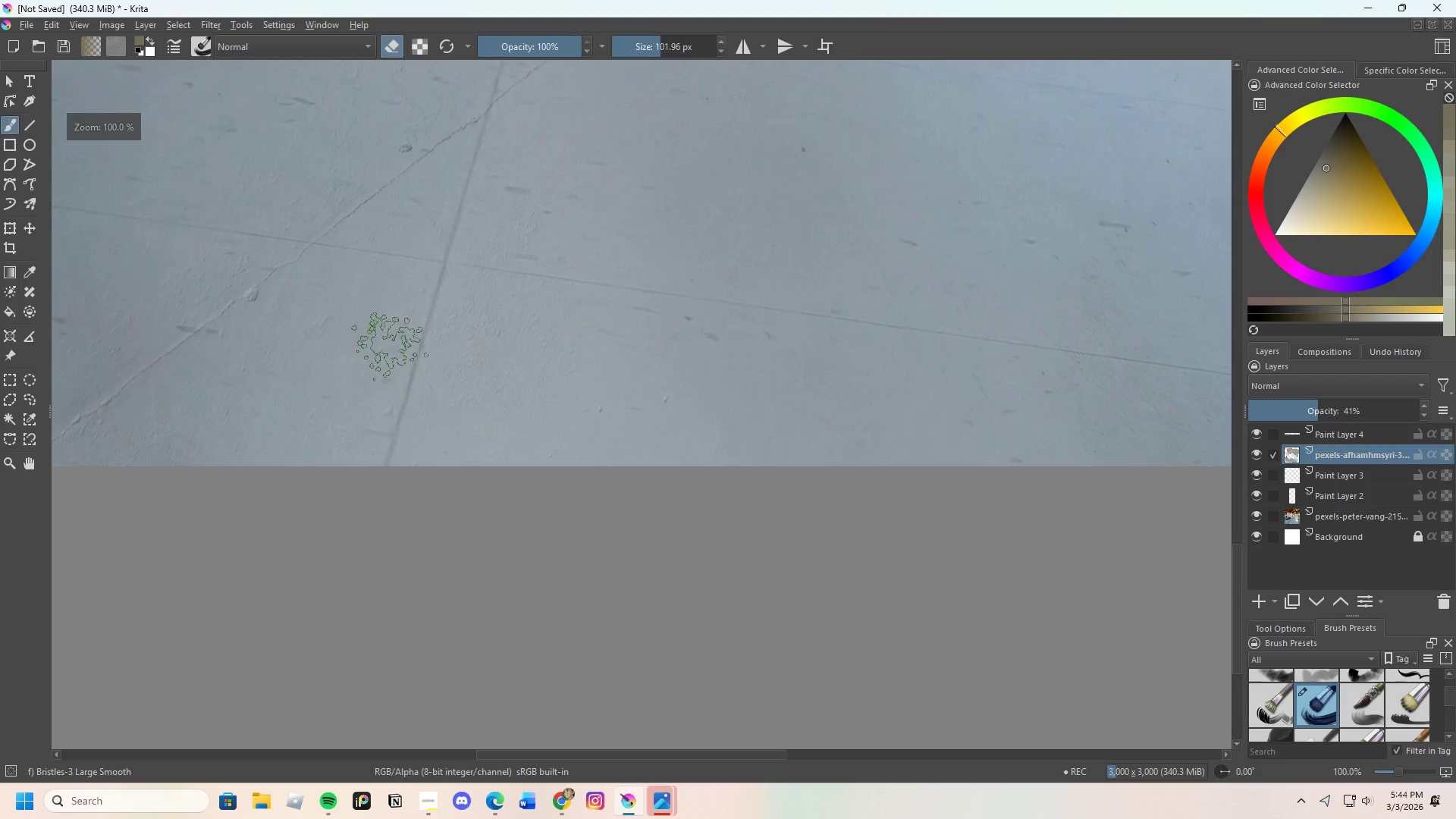 
scroll: coordinate [723, 384], scroll_direction: down, amount: 2.0
 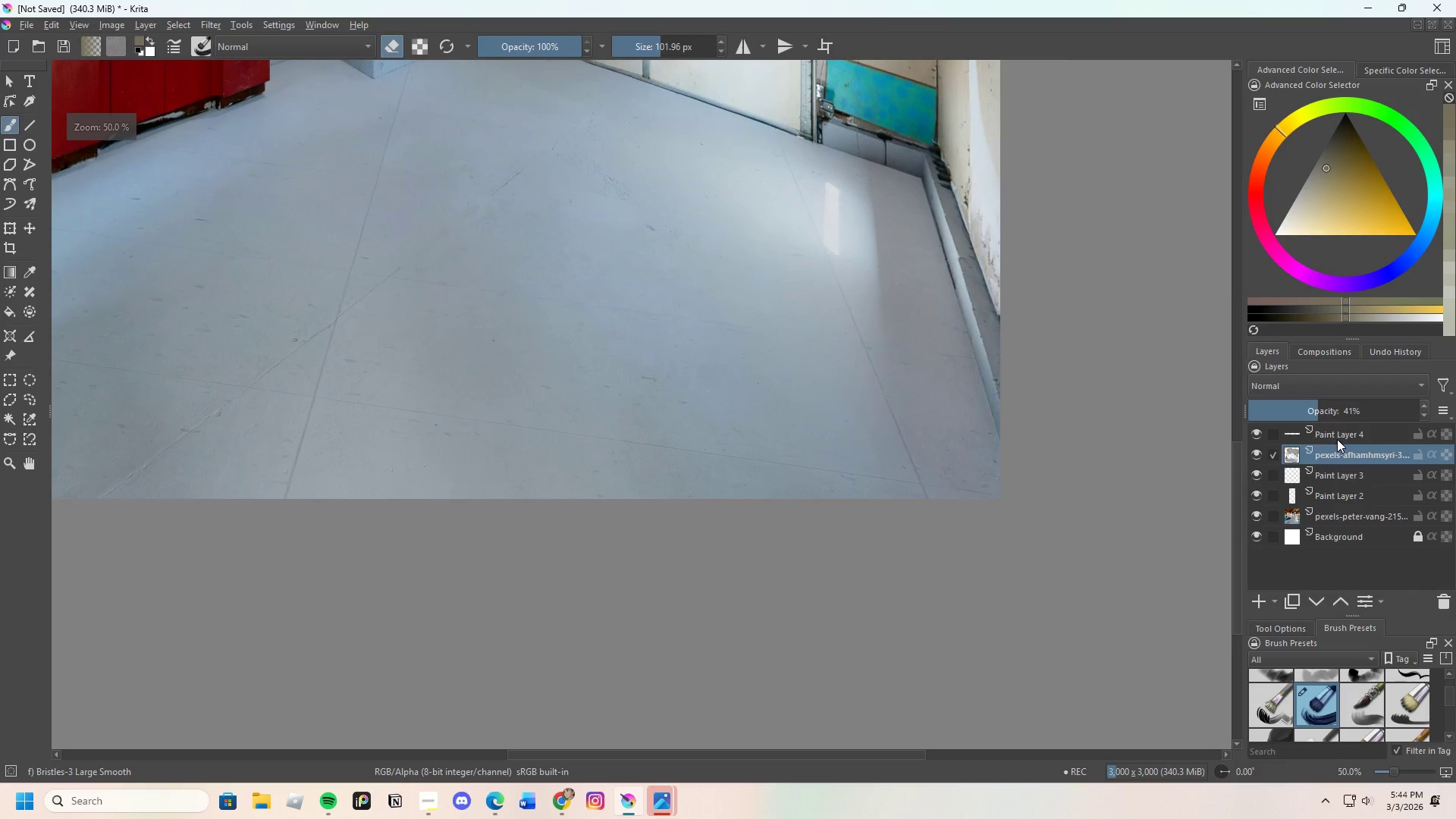 
left_click([1337, 439])
 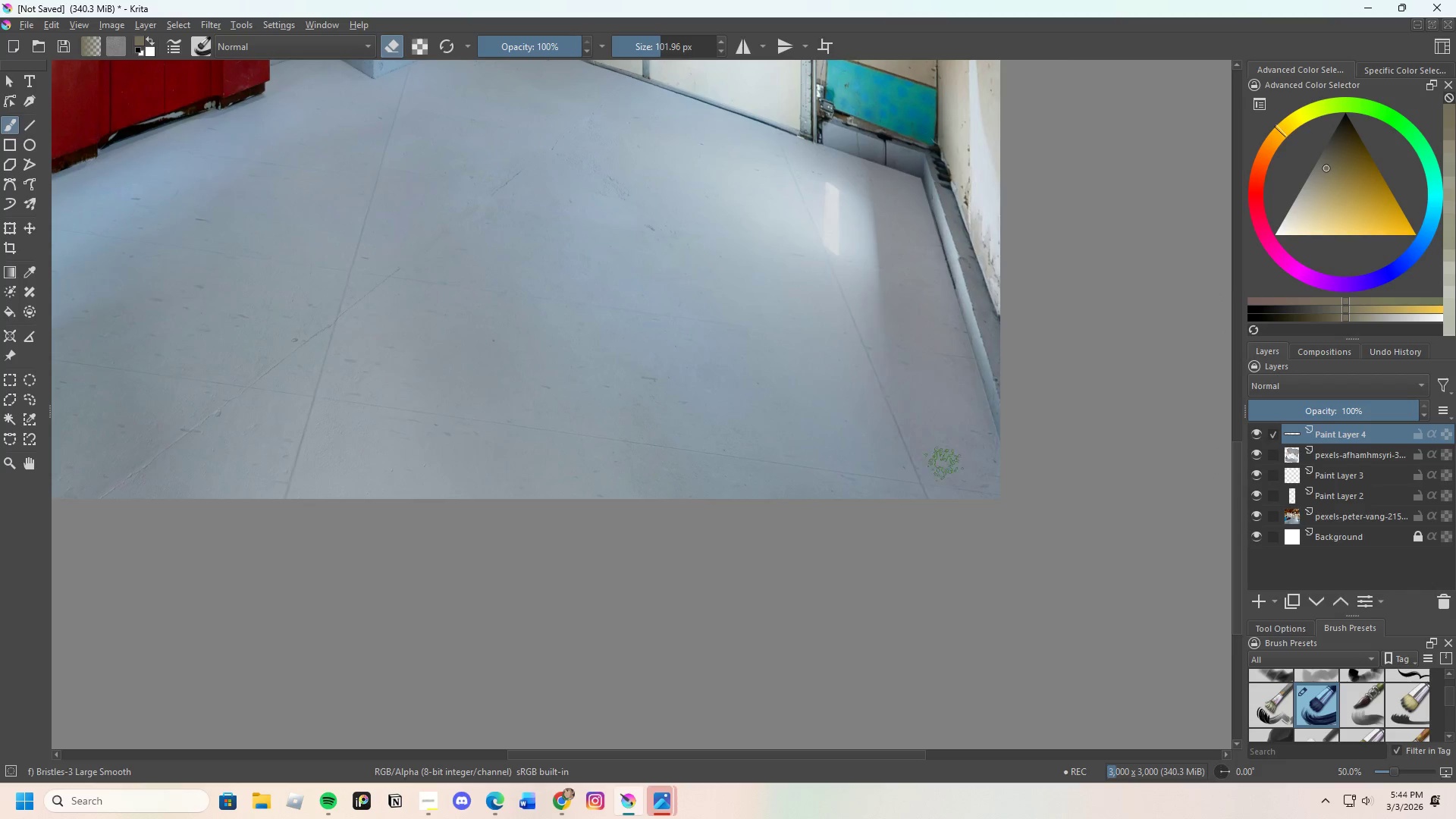 
scroll: coordinate [554, 450], scroll_direction: up, amount: 2.0
 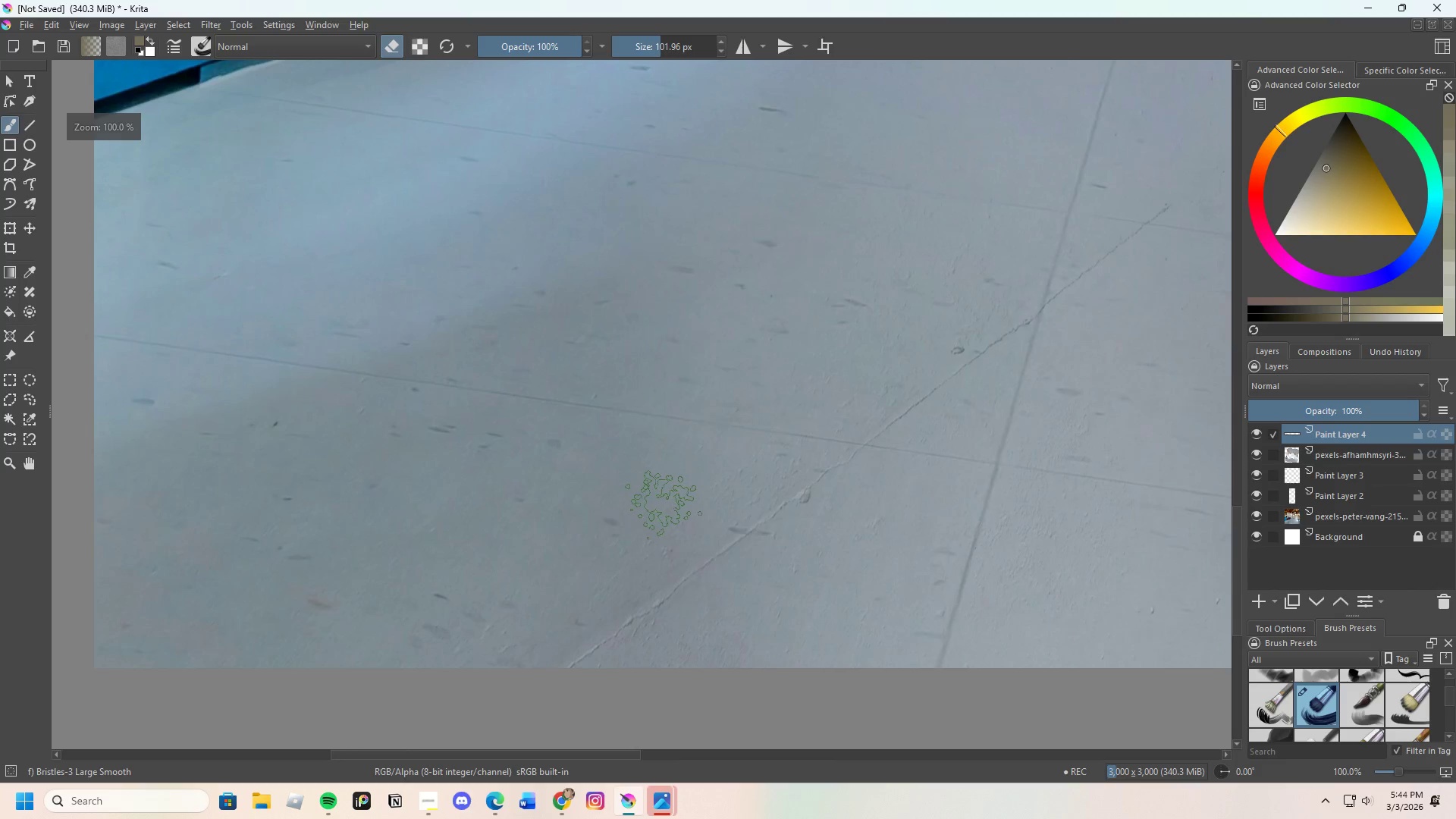 
scroll: coordinate [539, 558], scroll_direction: none, amount: 0.0
 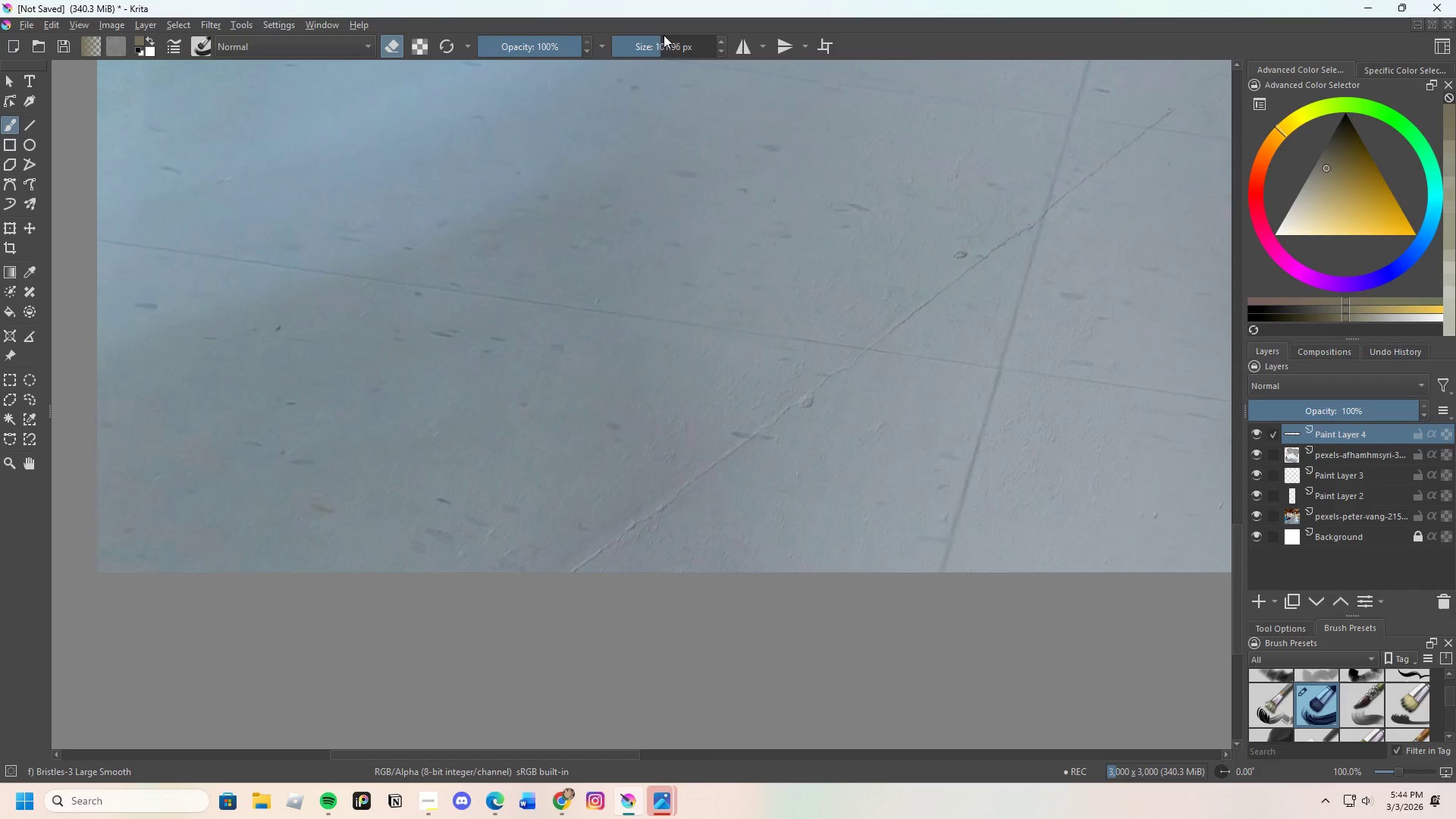 
left_click_drag(start_coordinate=[542, 48], to_coordinate=[516, 67])
 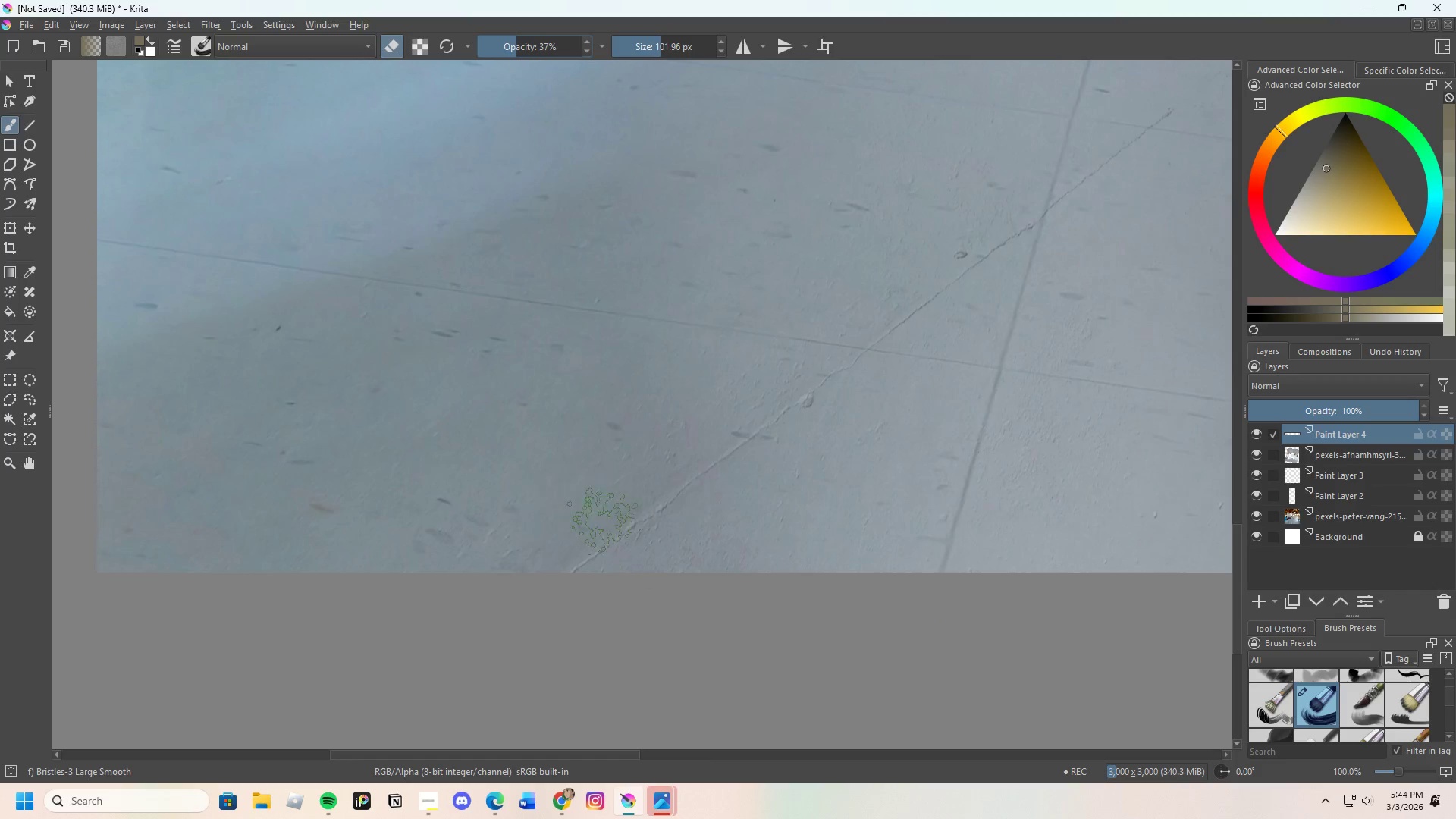 
scroll: coordinate [632, 535], scroll_direction: up, amount: 1.0
 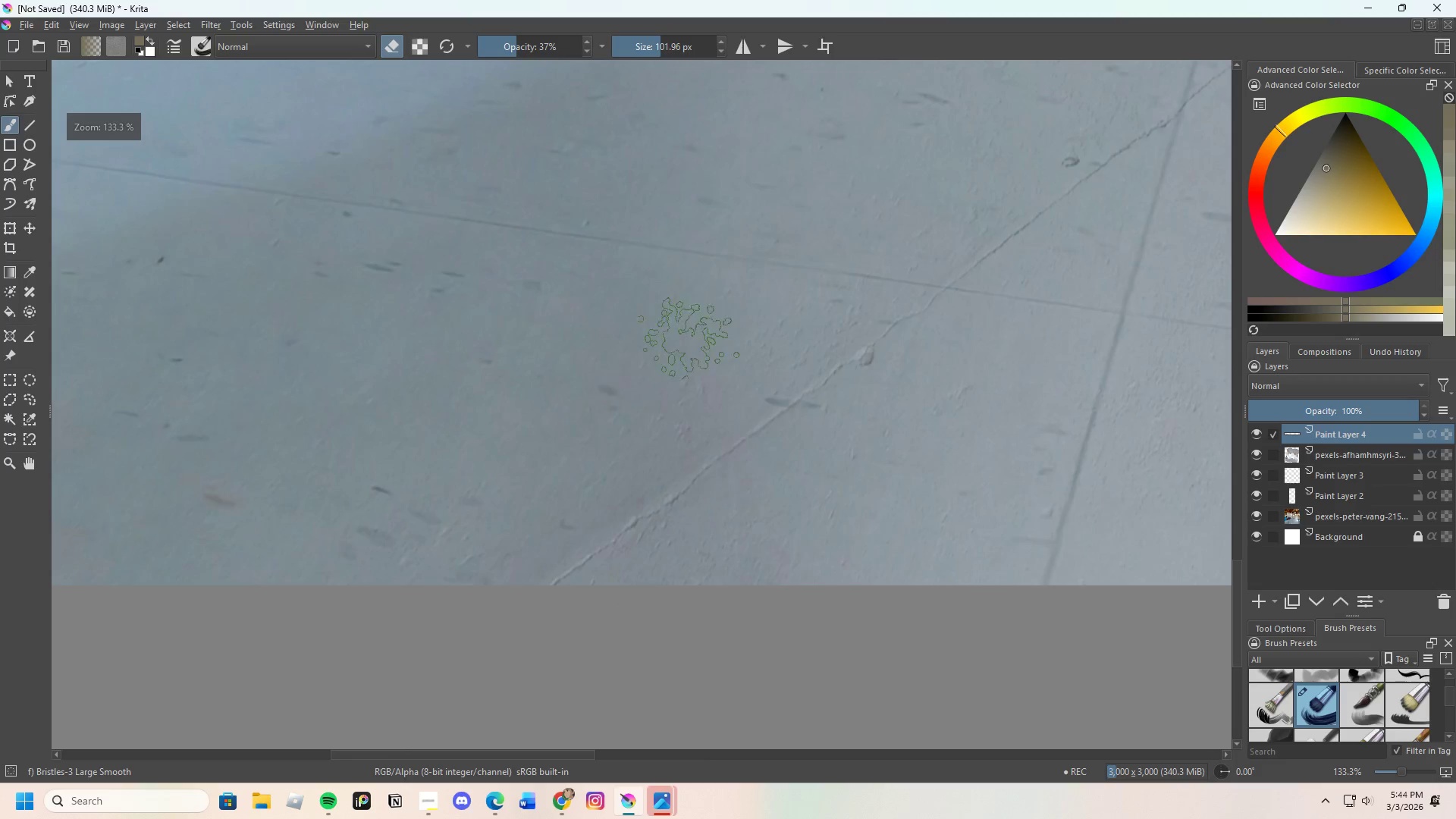 
scroll: coordinate [610, 366], scroll_direction: down, amount: 5.0
 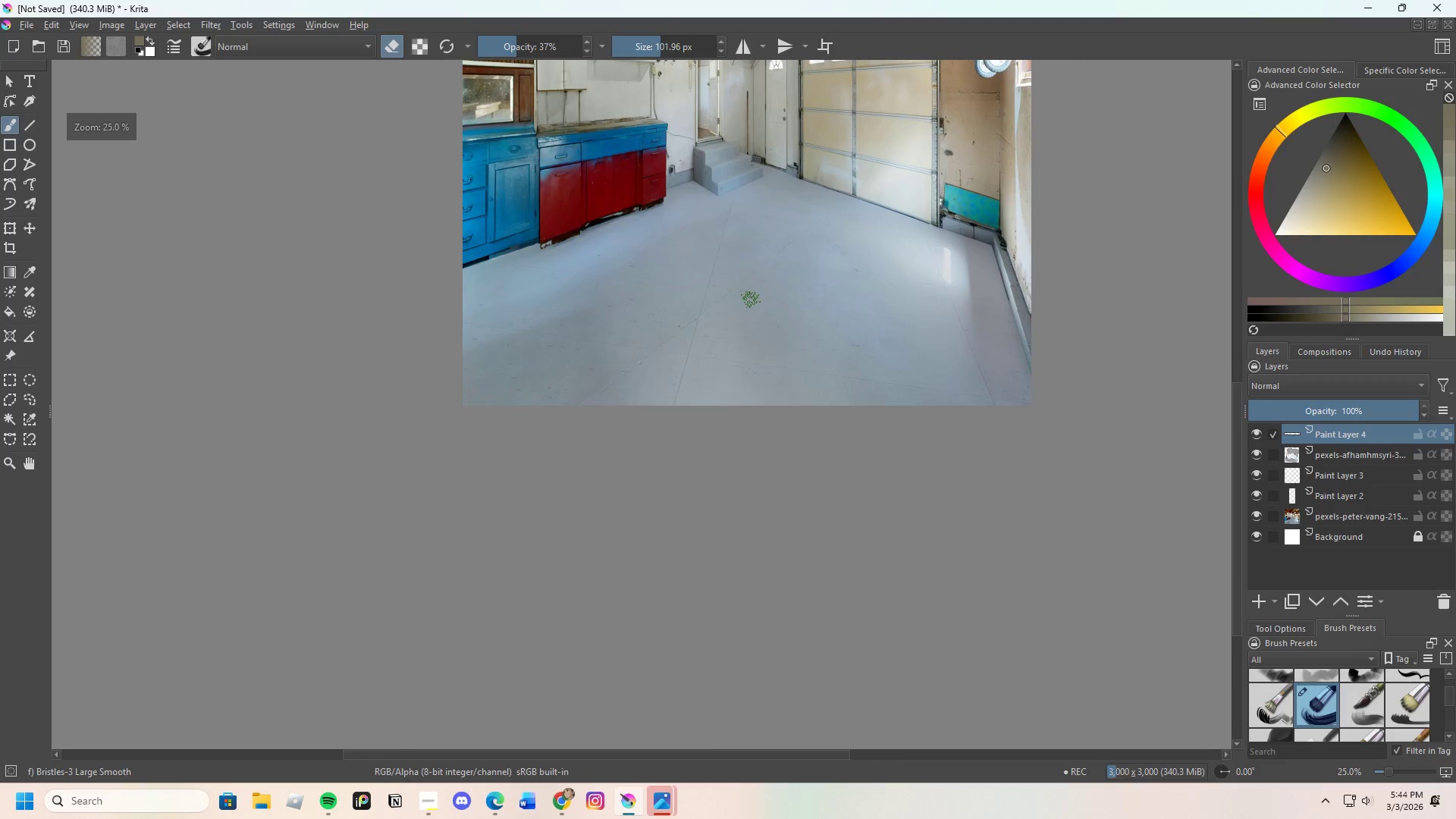 
scroll: coordinate [531, 459], scroll_direction: up, amount: 5.0
 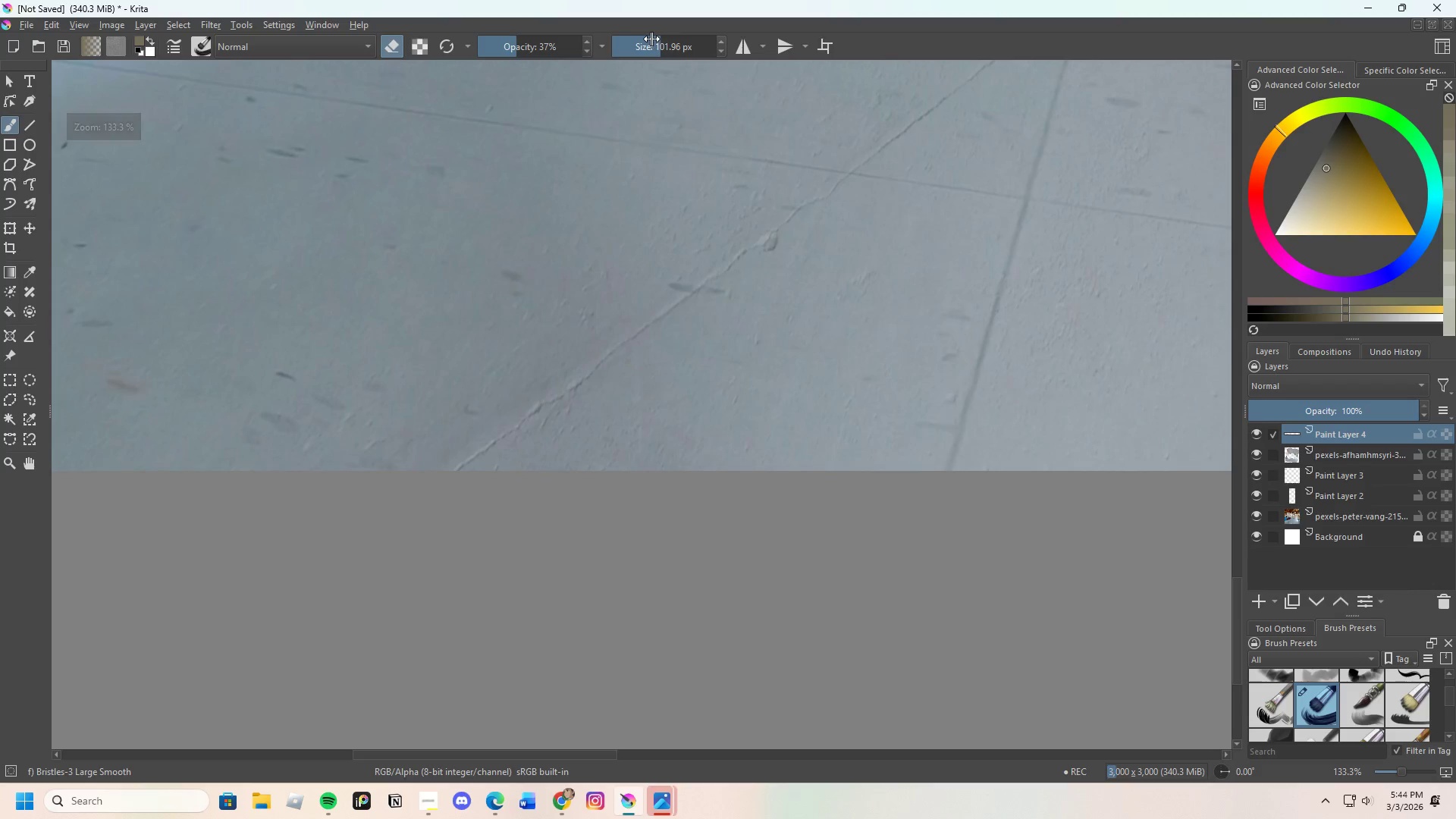 
left_click_drag(start_coordinate=[654, 39], to_coordinate=[648, 52])
 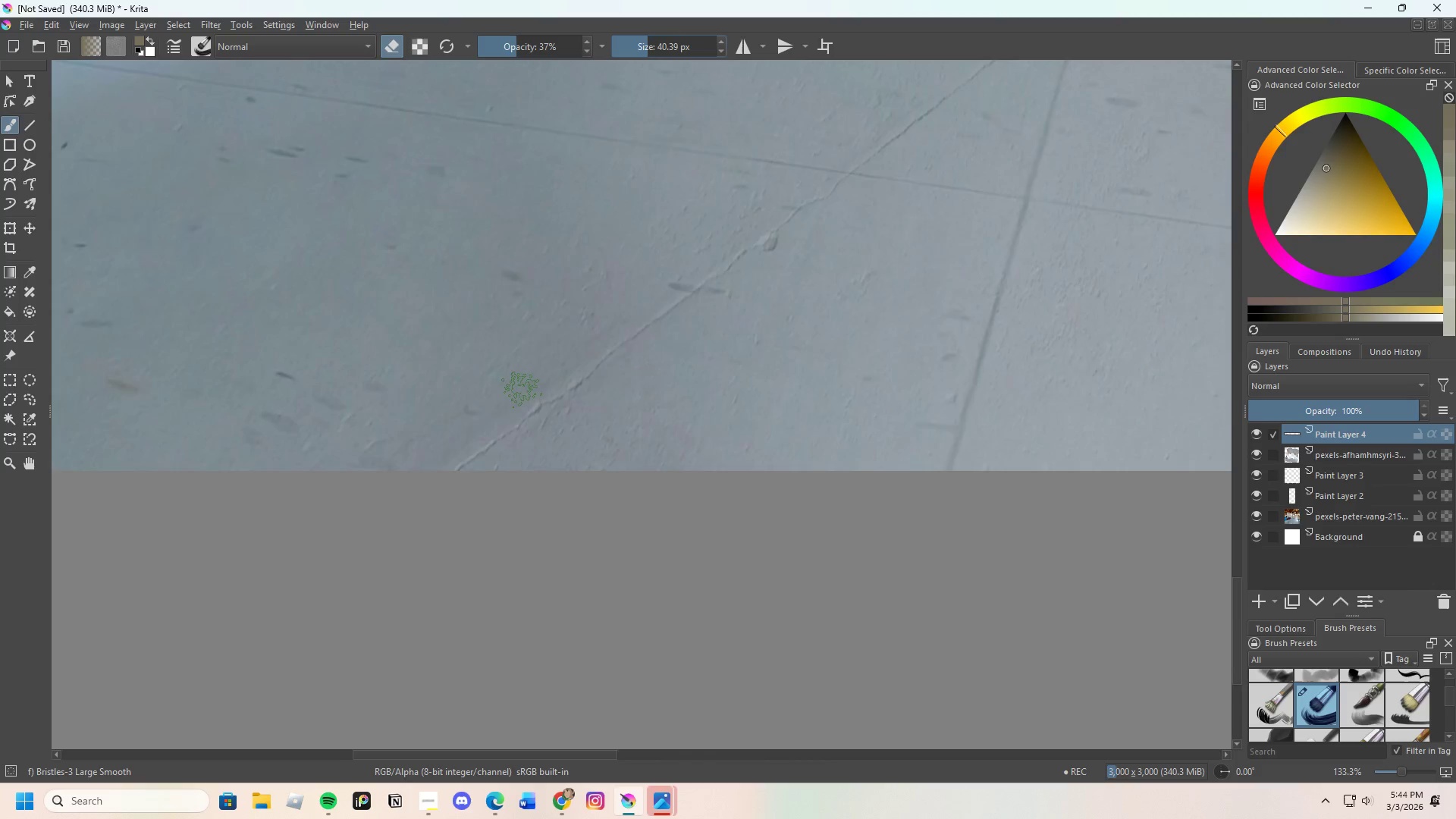 
hold_key(key=ControlLeft, duration=0.8)
 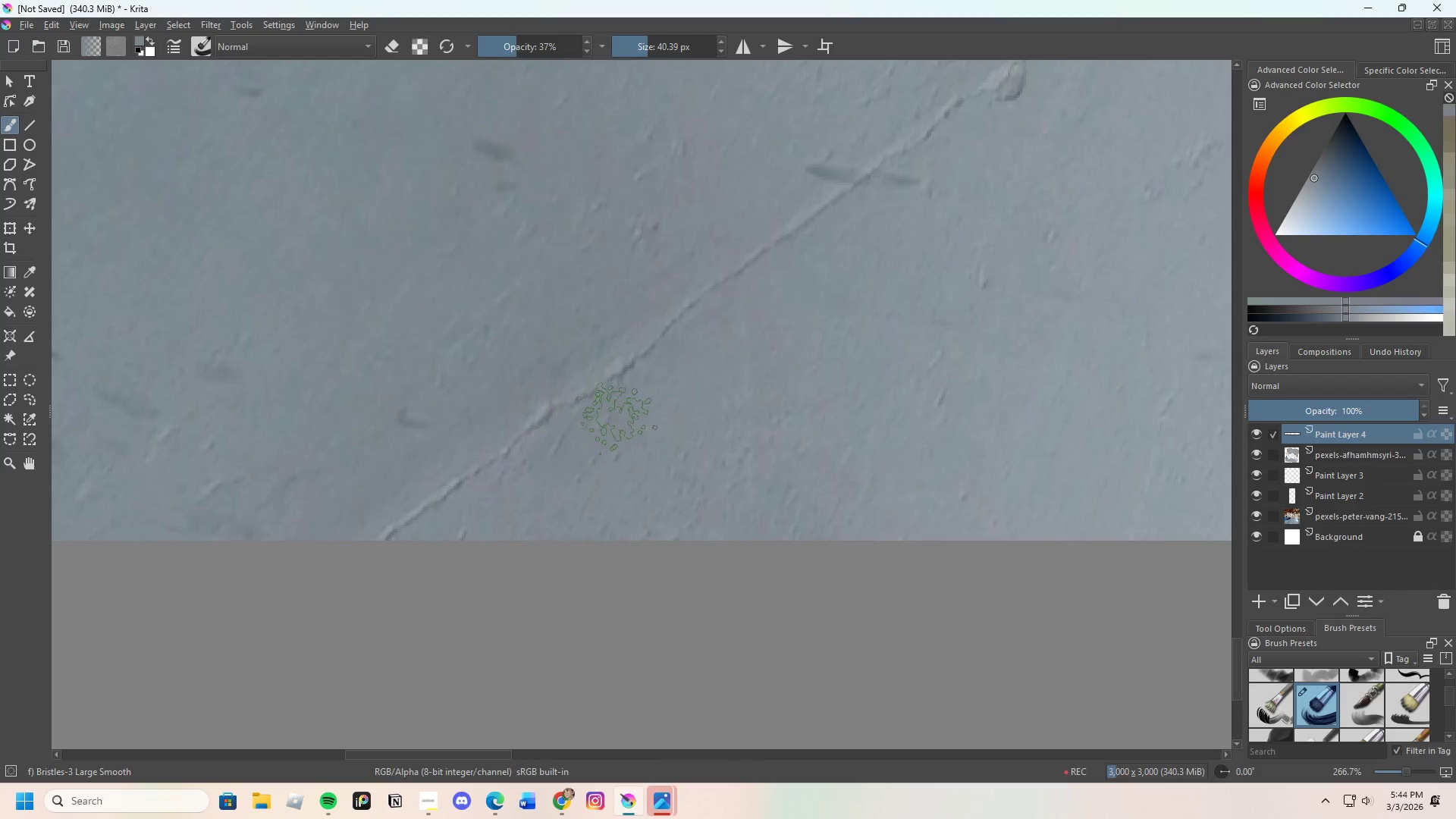 
scroll: coordinate [535, 405], scroll_direction: up, amount: 2.0
 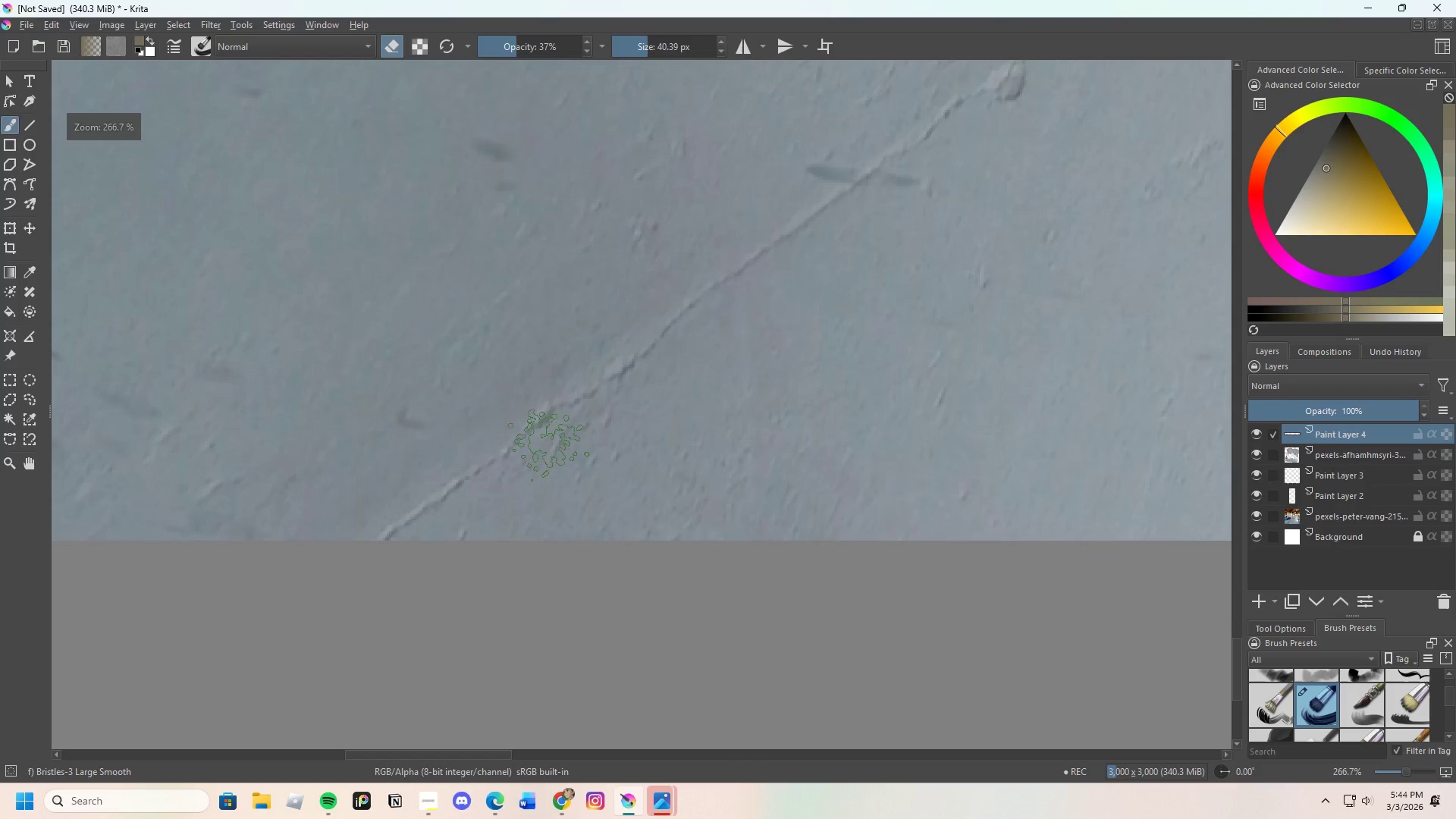 
left_click([554, 459])
 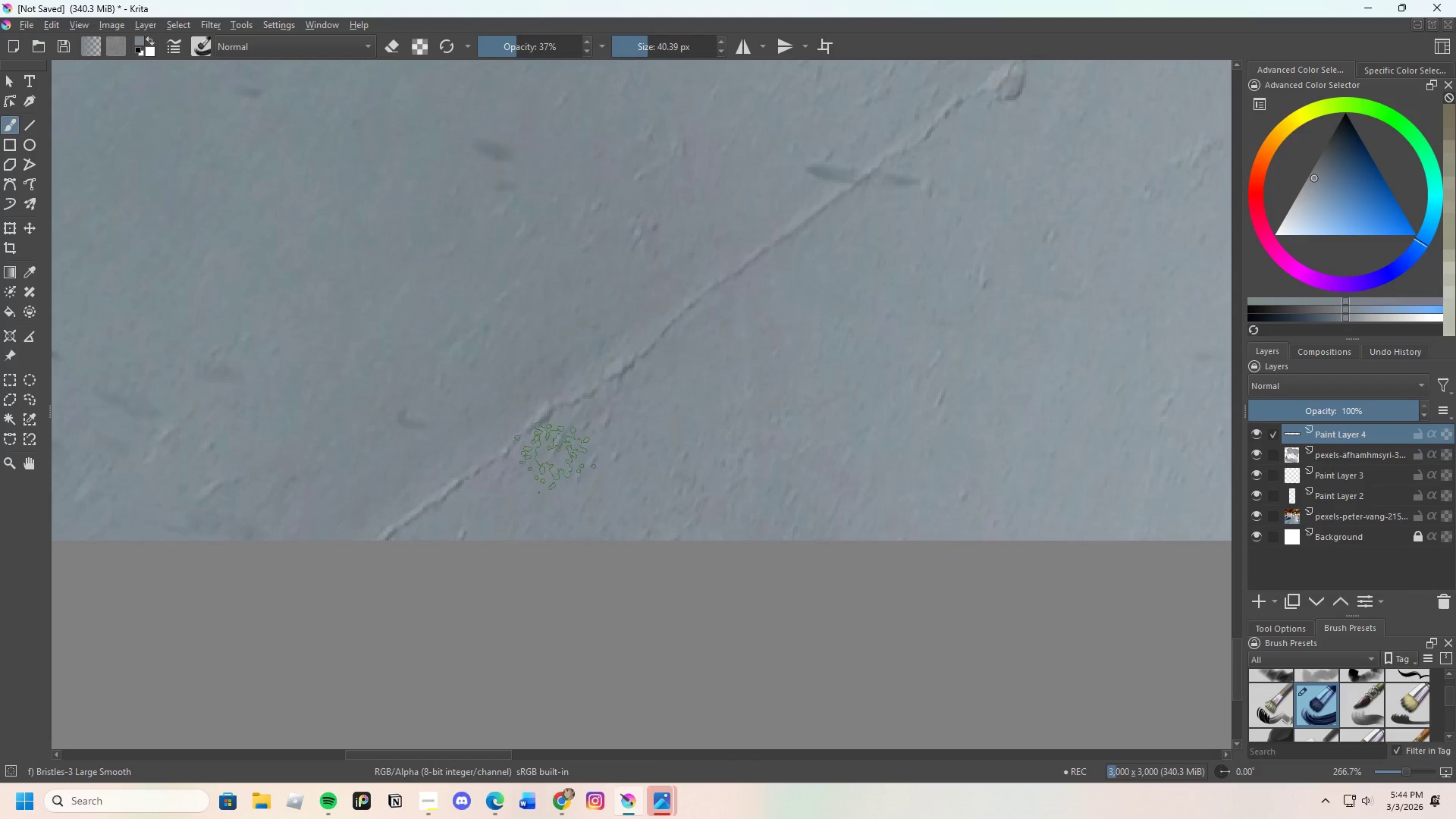 
left_click_drag(start_coordinate=[555, 456], to_coordinate=[623, 413])
 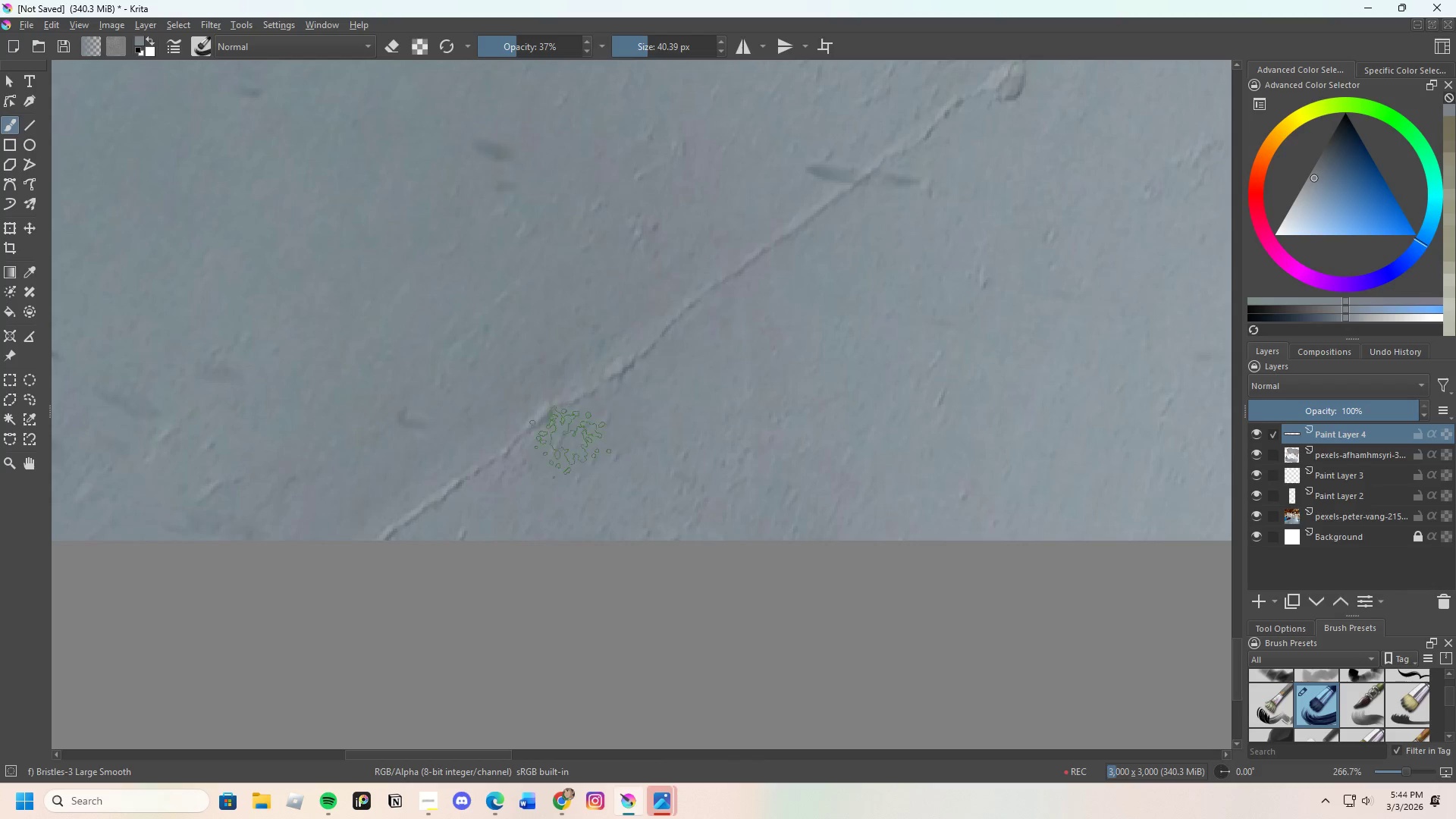 
left_click_drag(start_coordinate=[567, 446], to_coordinate=[632, 414])
 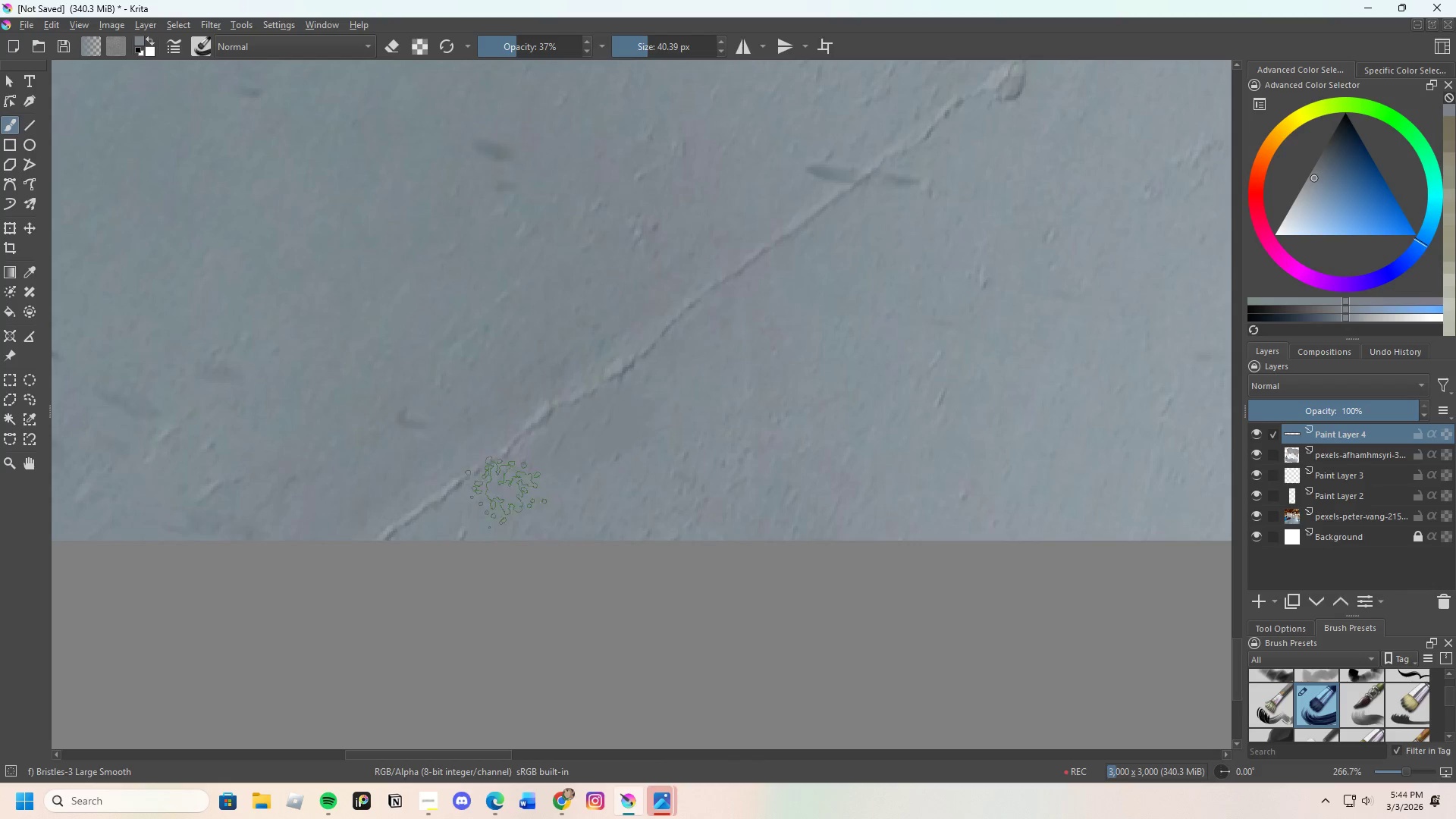 
hold_key(key=ControlLeft, duration=0.78)
left_click([468, 467])
 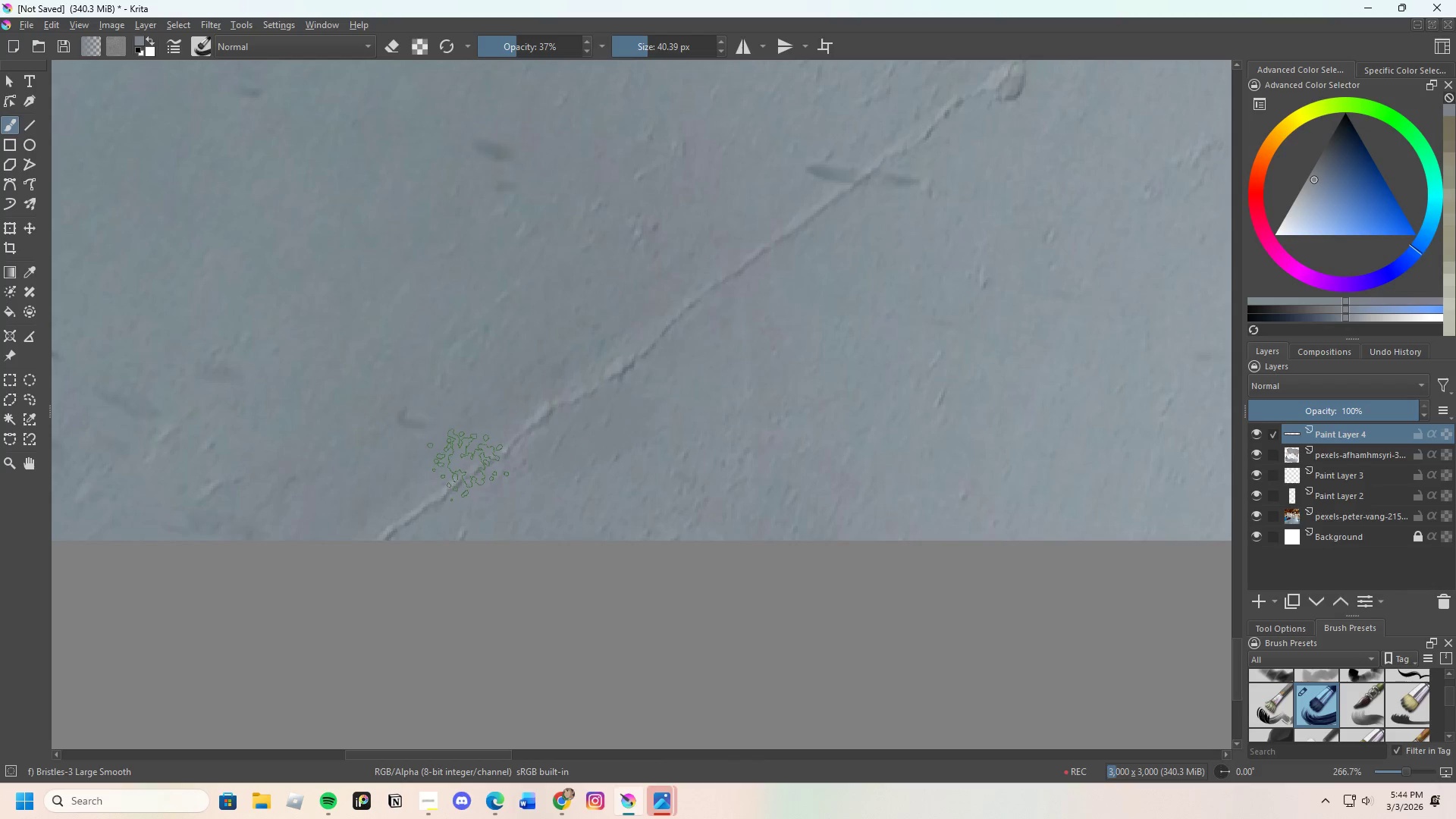 
left_click_drag(start_coordinate=[466, 466], to_coordinate=[408, 513])
 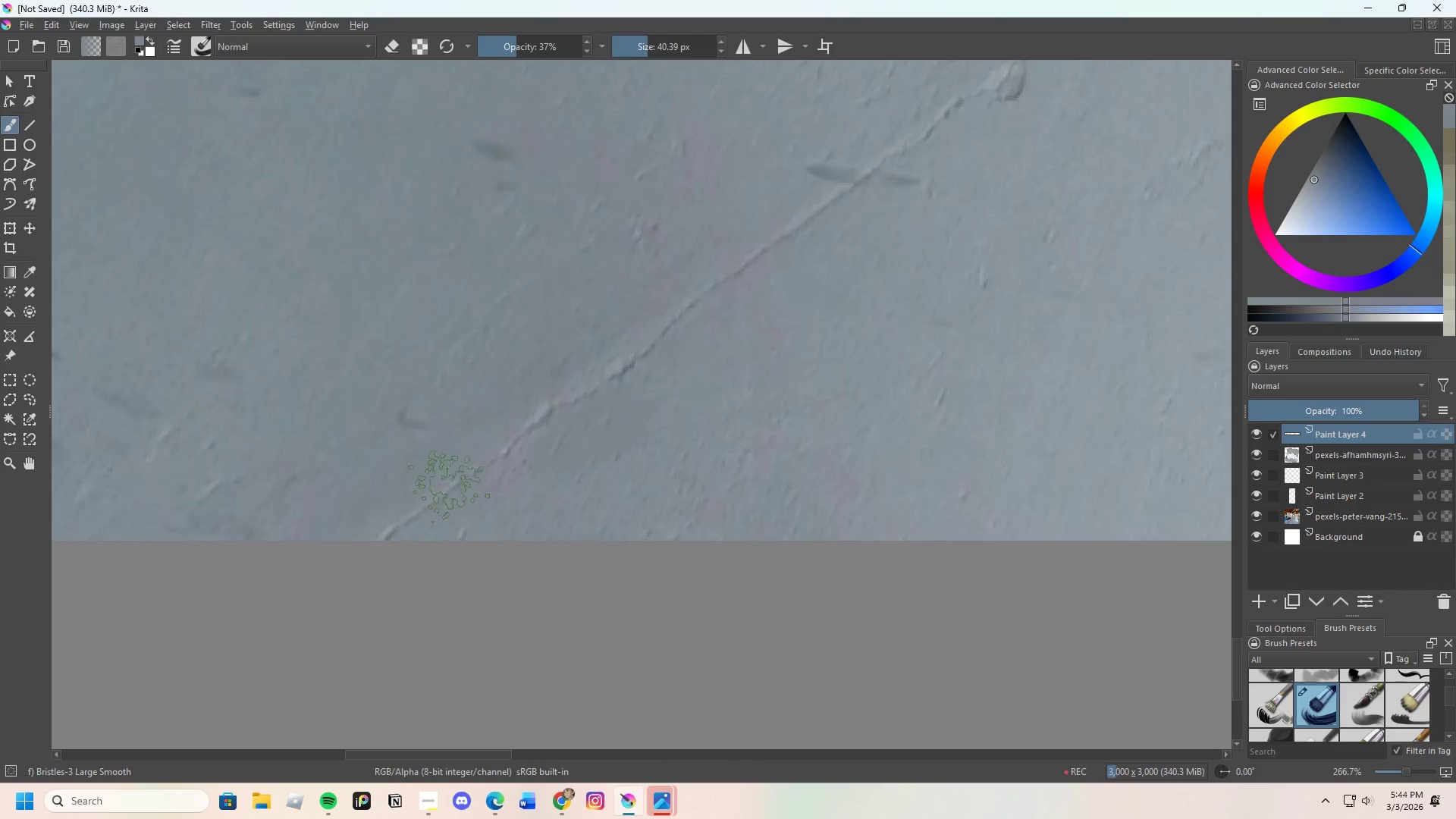 
left_click_drag(start_coordinate=[438, 492], to_coordinate=[404, 510])
 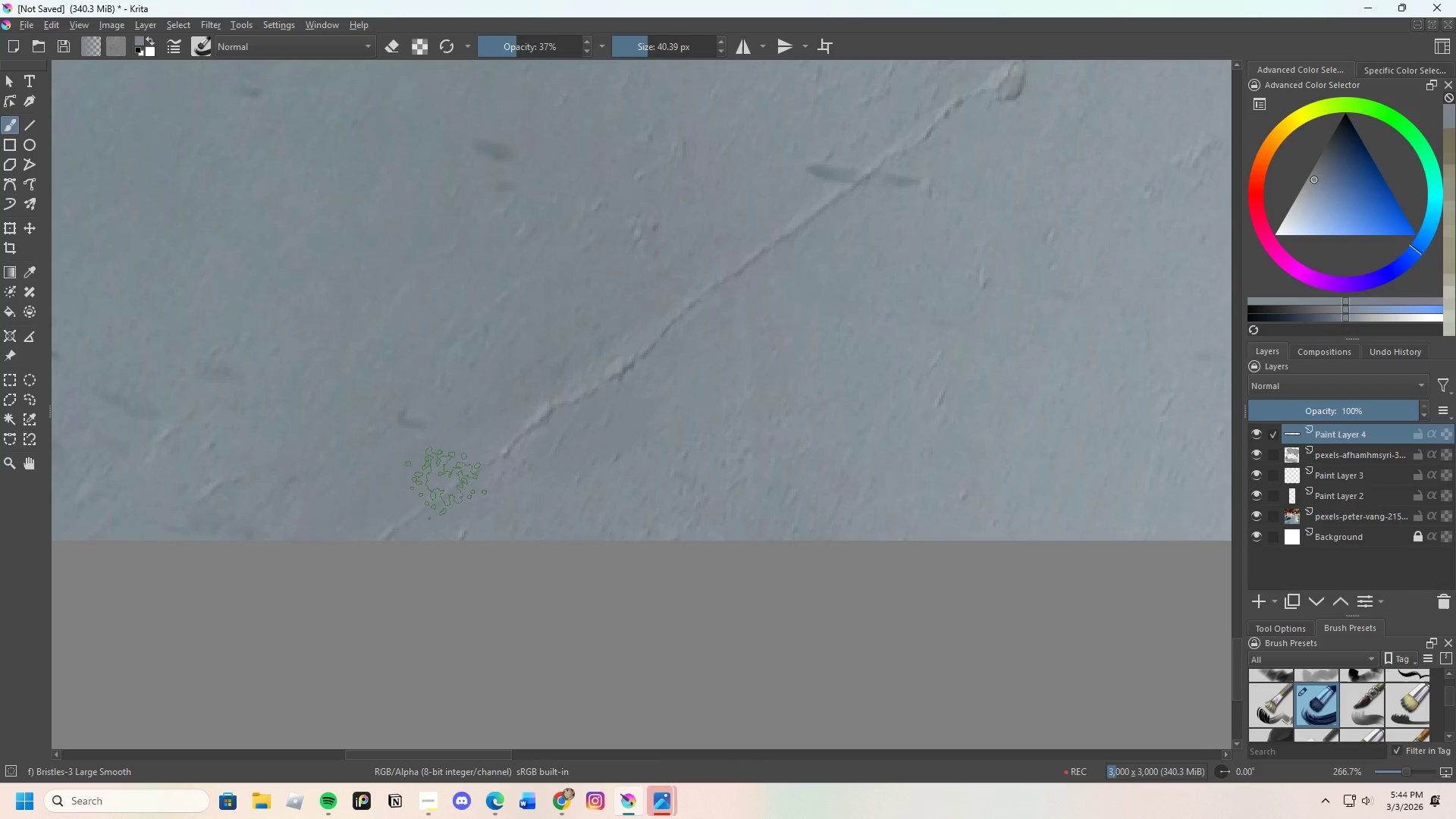 
left_click_drag(start_coordinate=[445, 488], to_coordinate=[420, 521])
 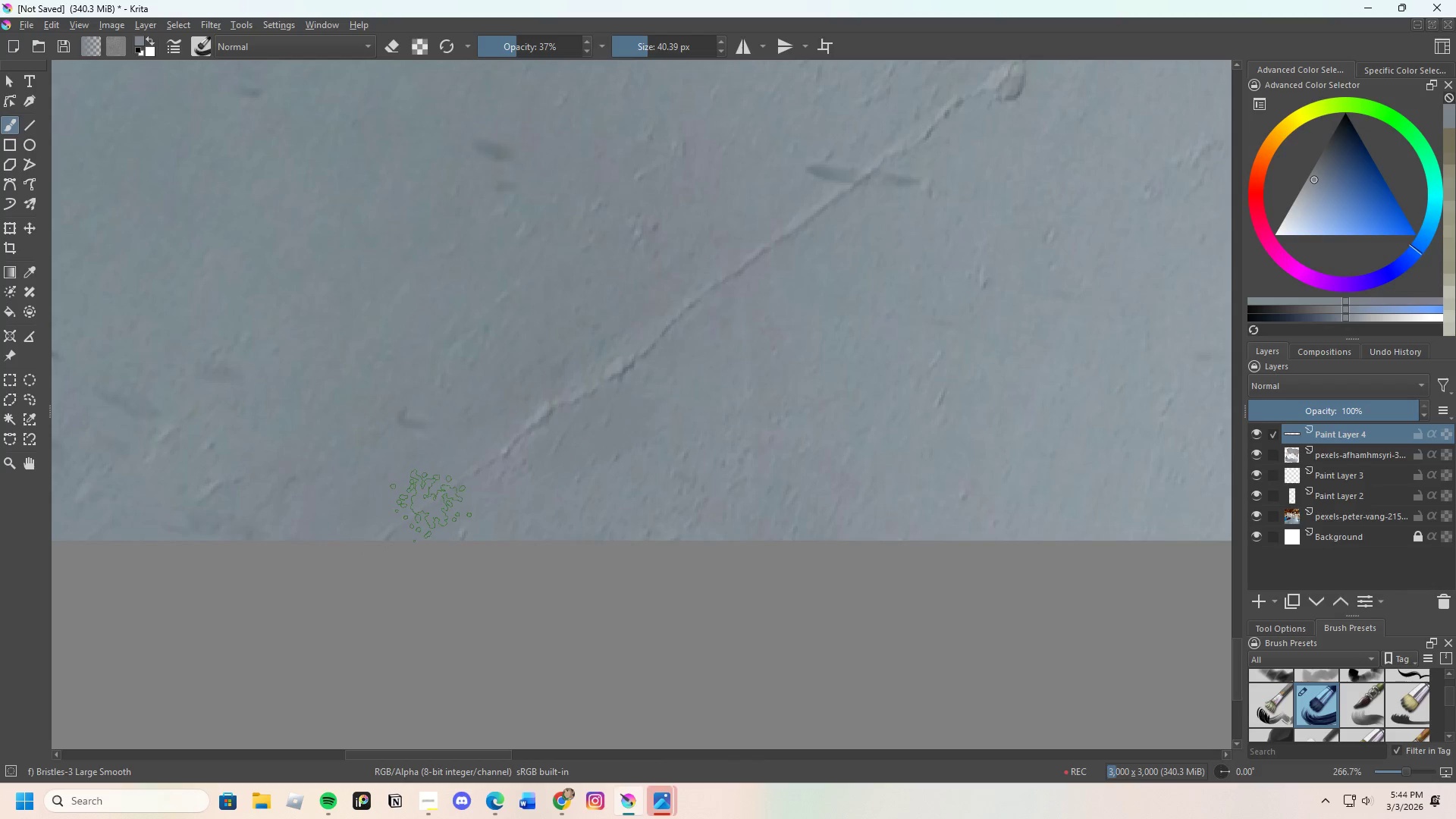 
left_click_drag(start_coordinate=[431, 506], to_coordinate=[385, 532])
 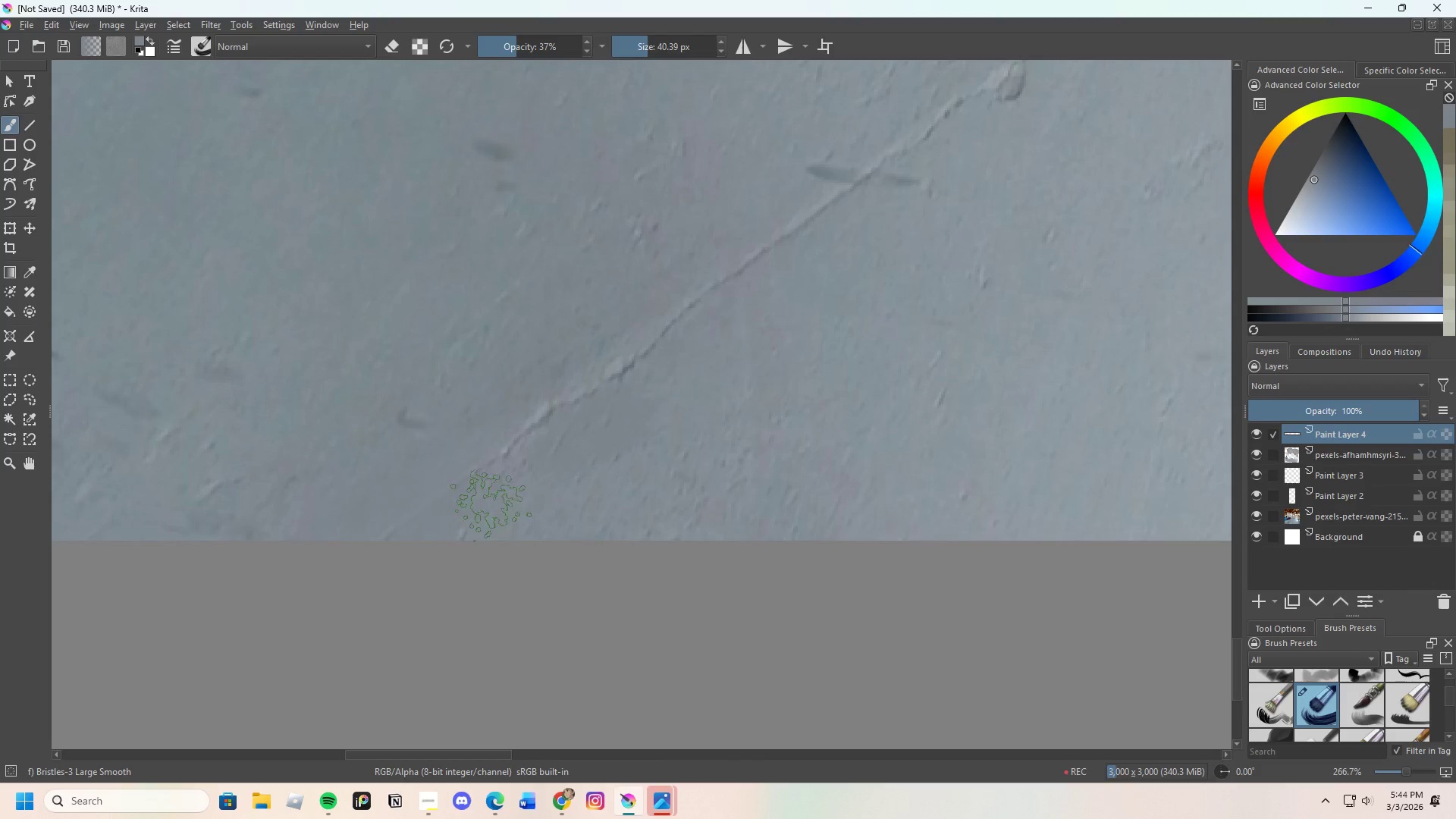 
hold_key(key=ControlLeft, duration=1.51)
left_click([490, 501])
 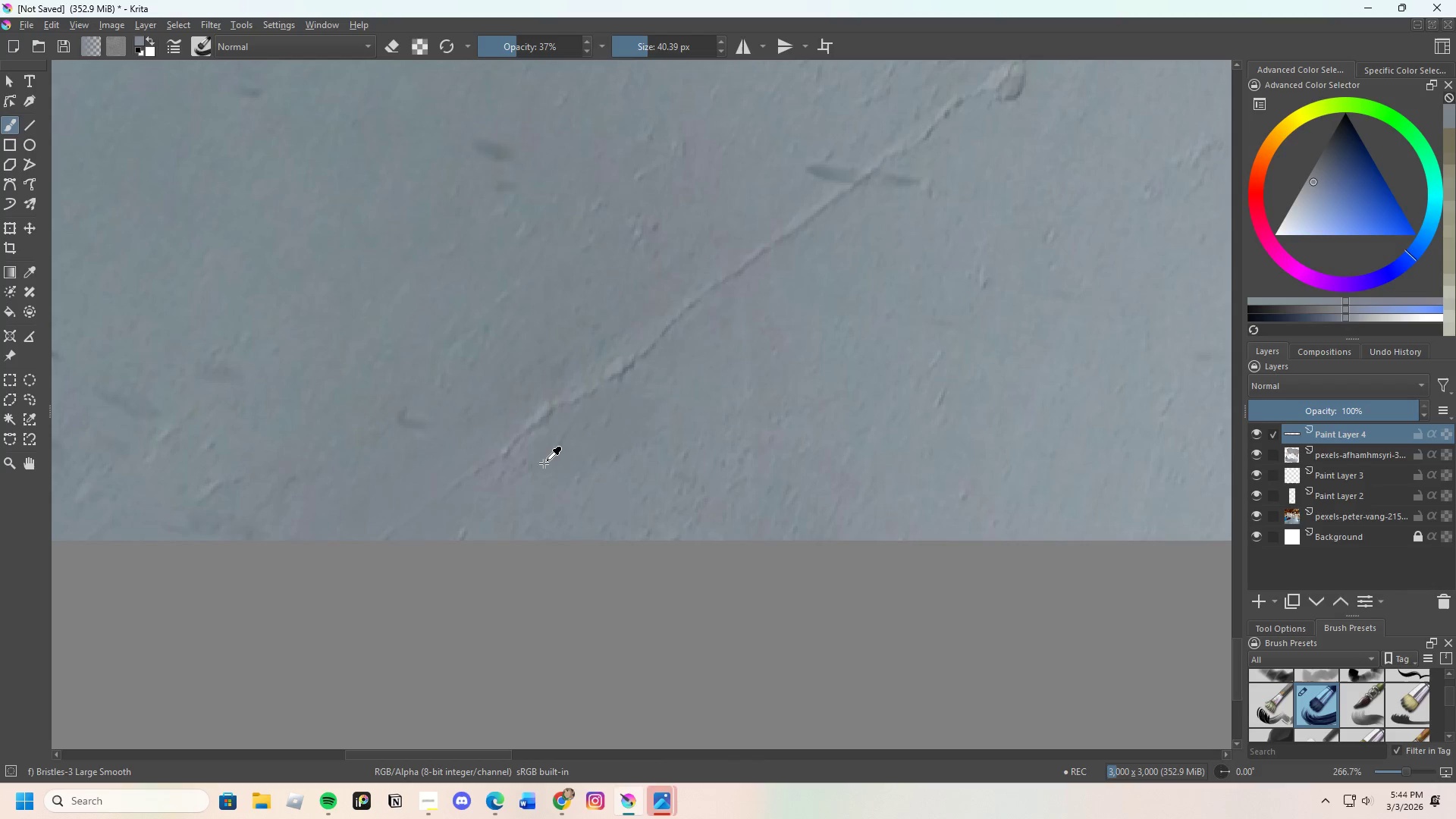 
left_click([550, 463])
 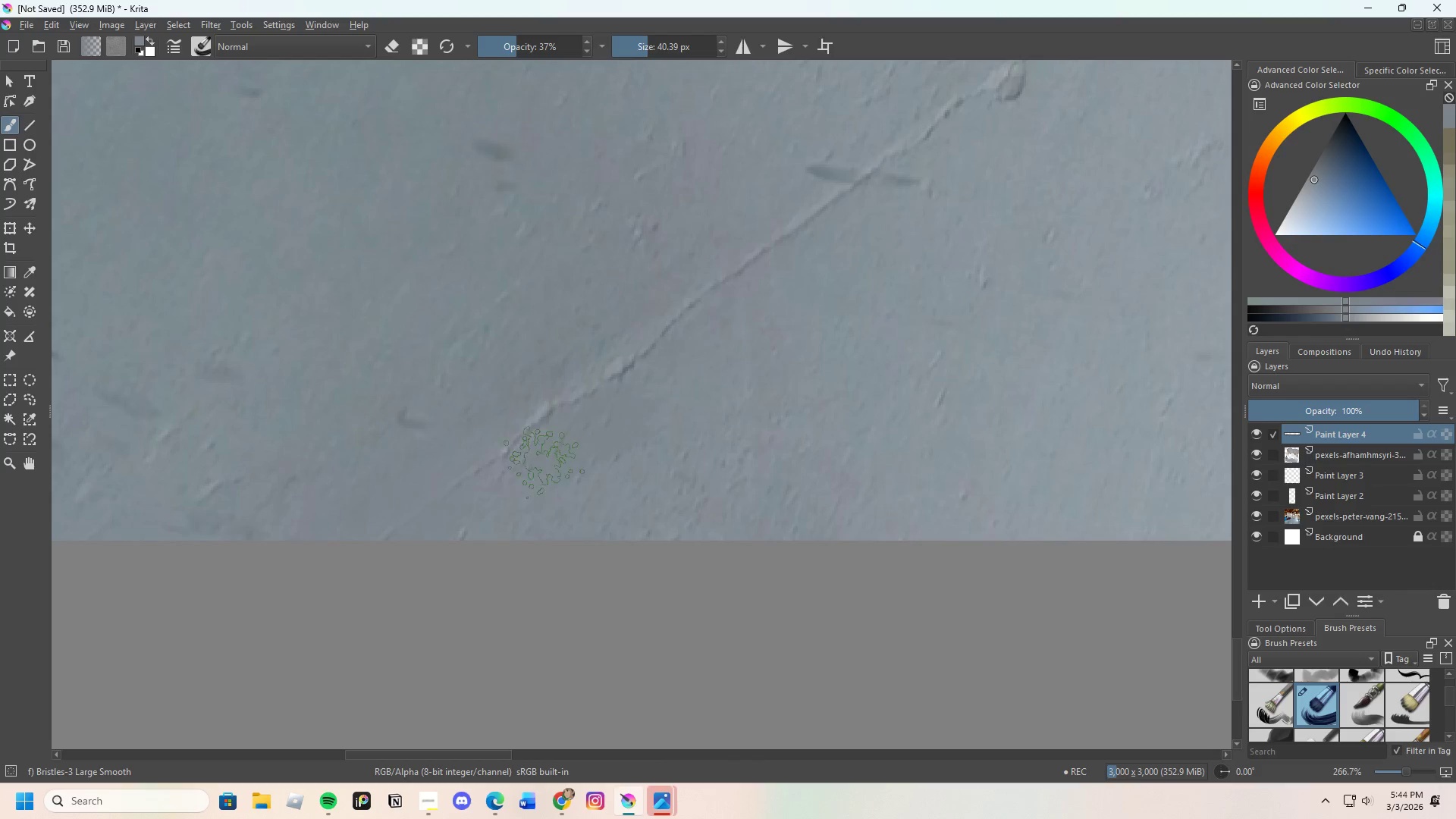 
left_click_drag(start_coordinate=[513, 471], to_coordinate=[370, 519])
 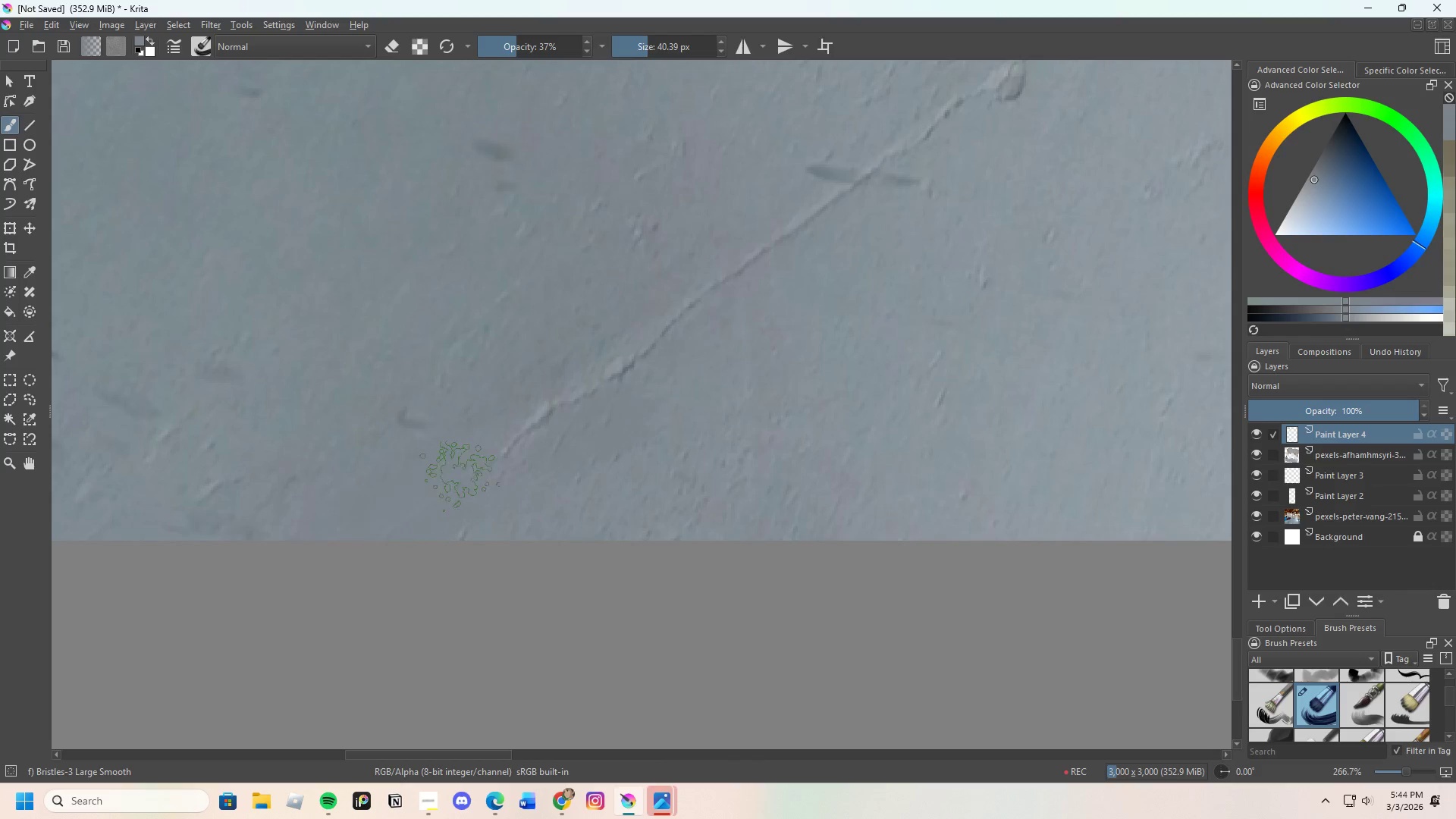 
left_click_drag(start_coordinate=[455, 472], to_coordinate=[356, 540])
 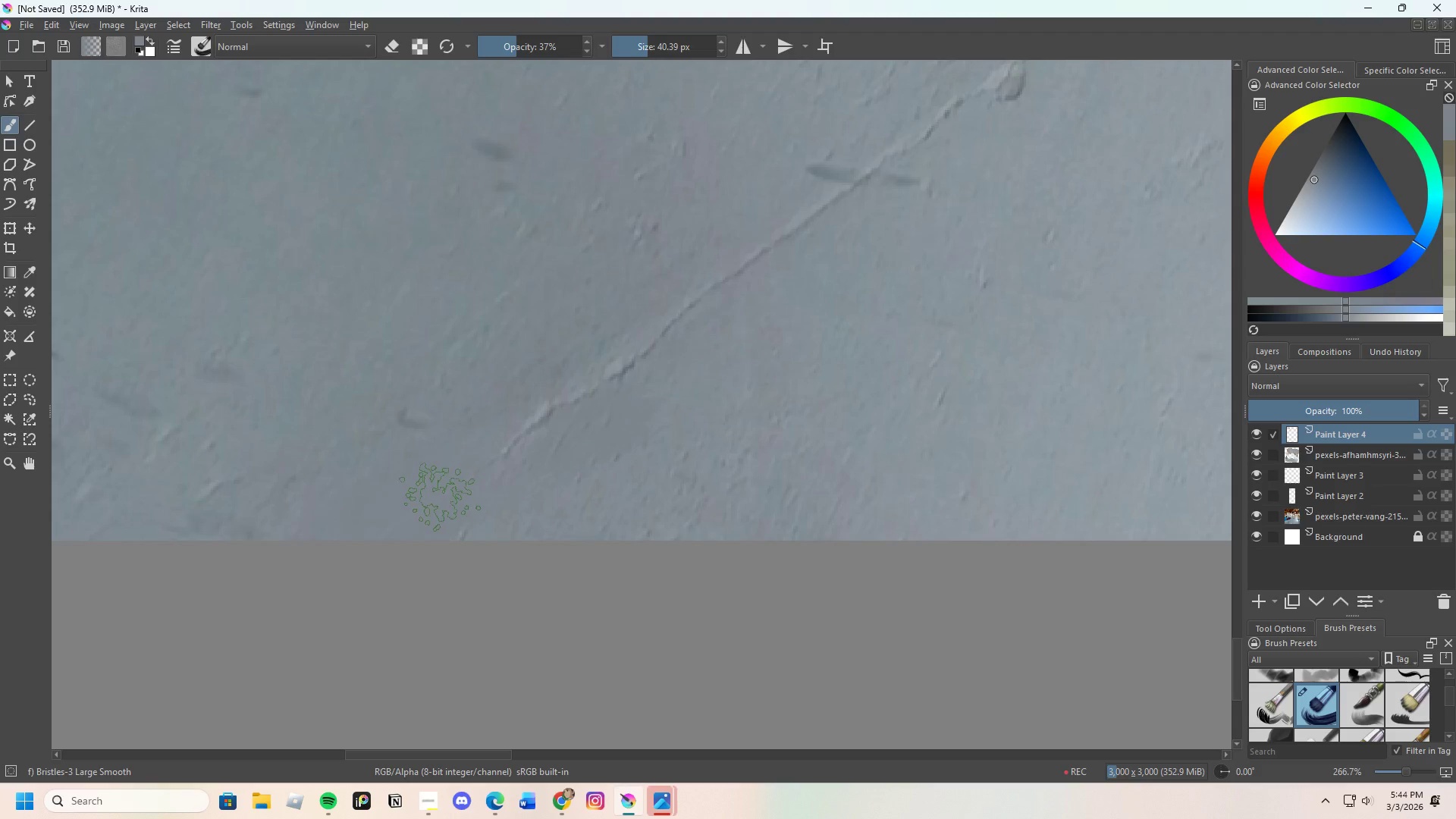 
left_click_drag(start_coordinate=[414, 541], to_coordinate=[480, 494])
 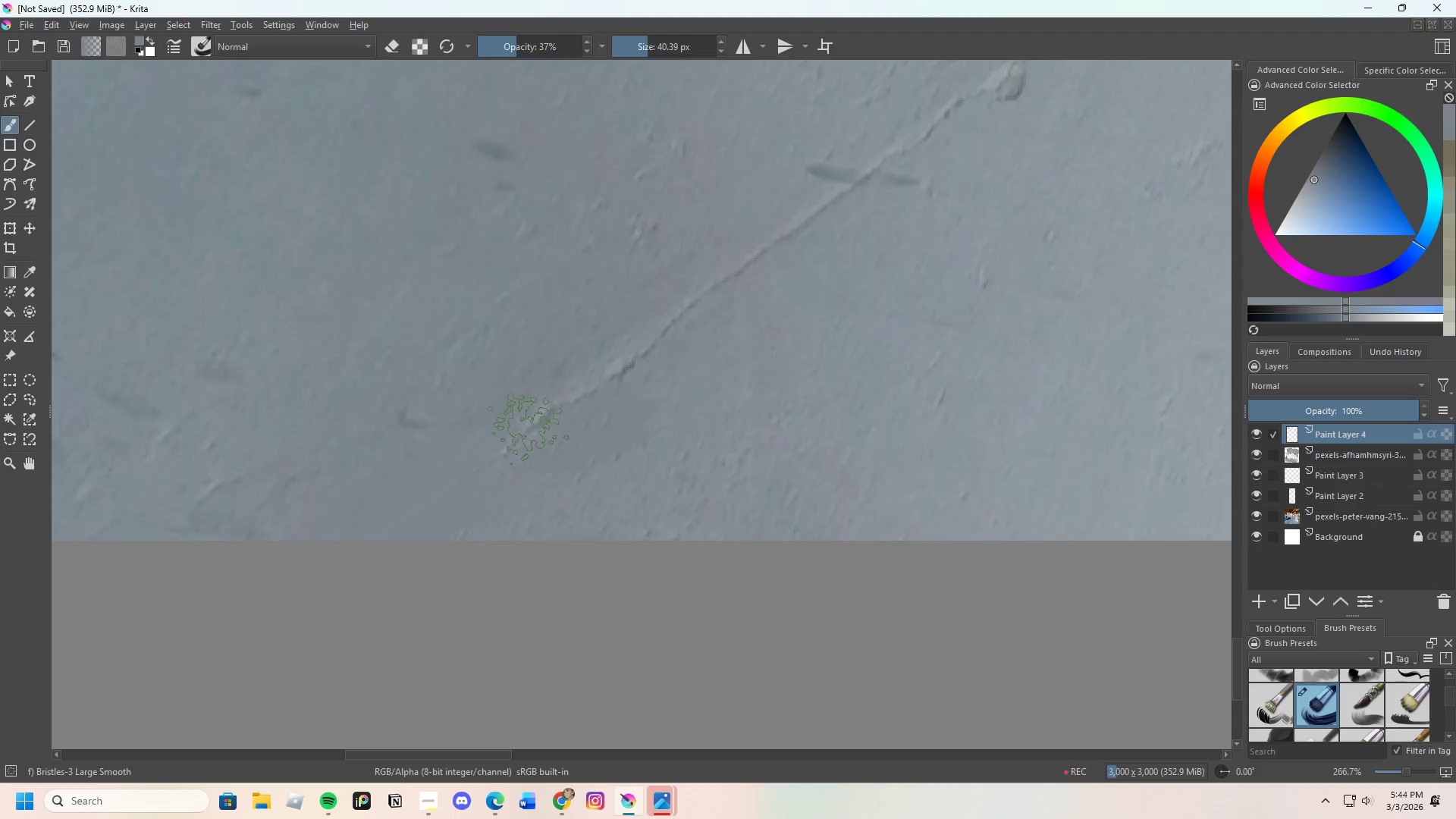 
hold_key(key=ControlLeft, duration=0.38)
left_click([532, 412])
 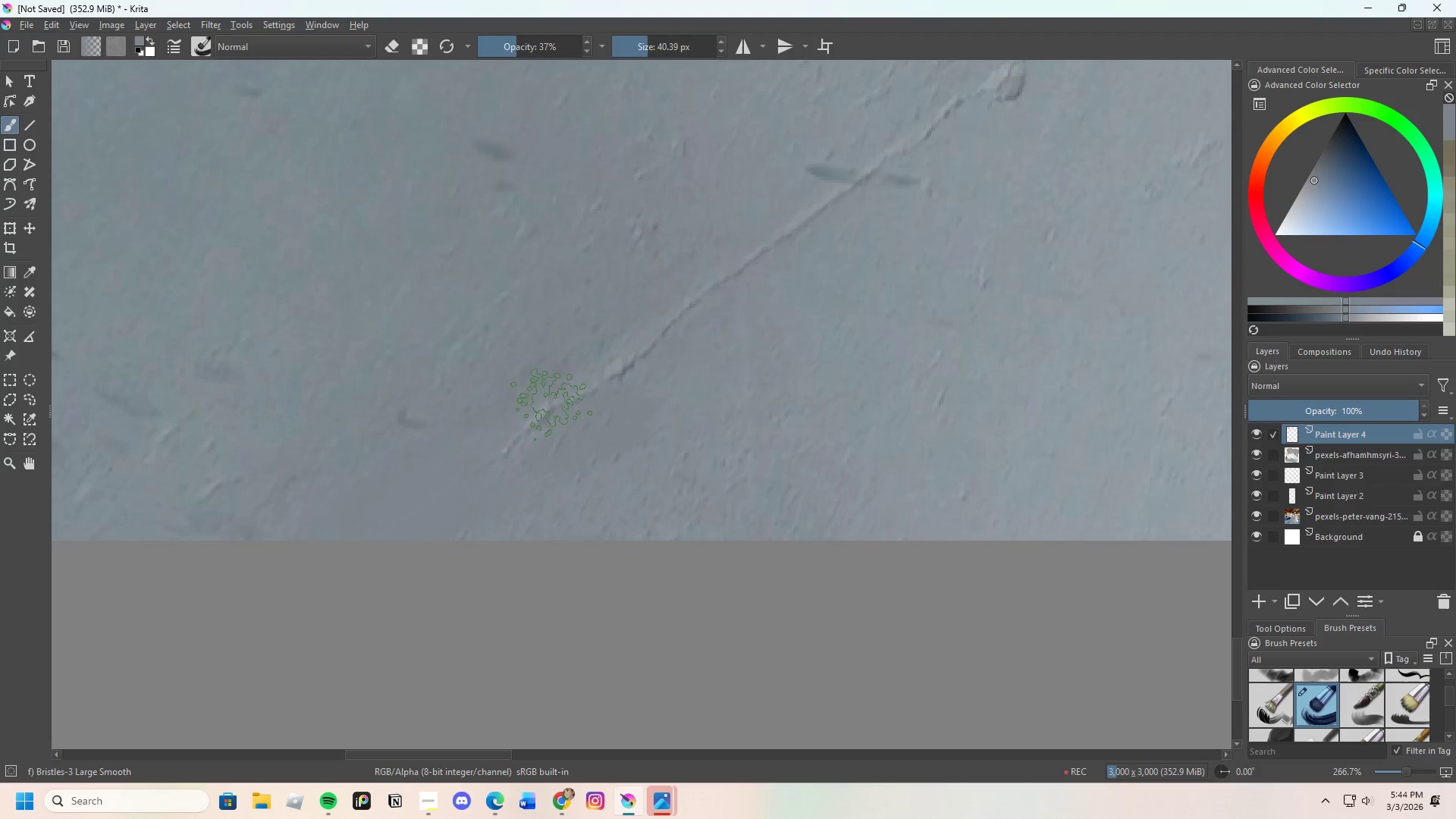 
left_click_drag(start_coordinate=[550, 407], to_coordinate=[504, 453])
 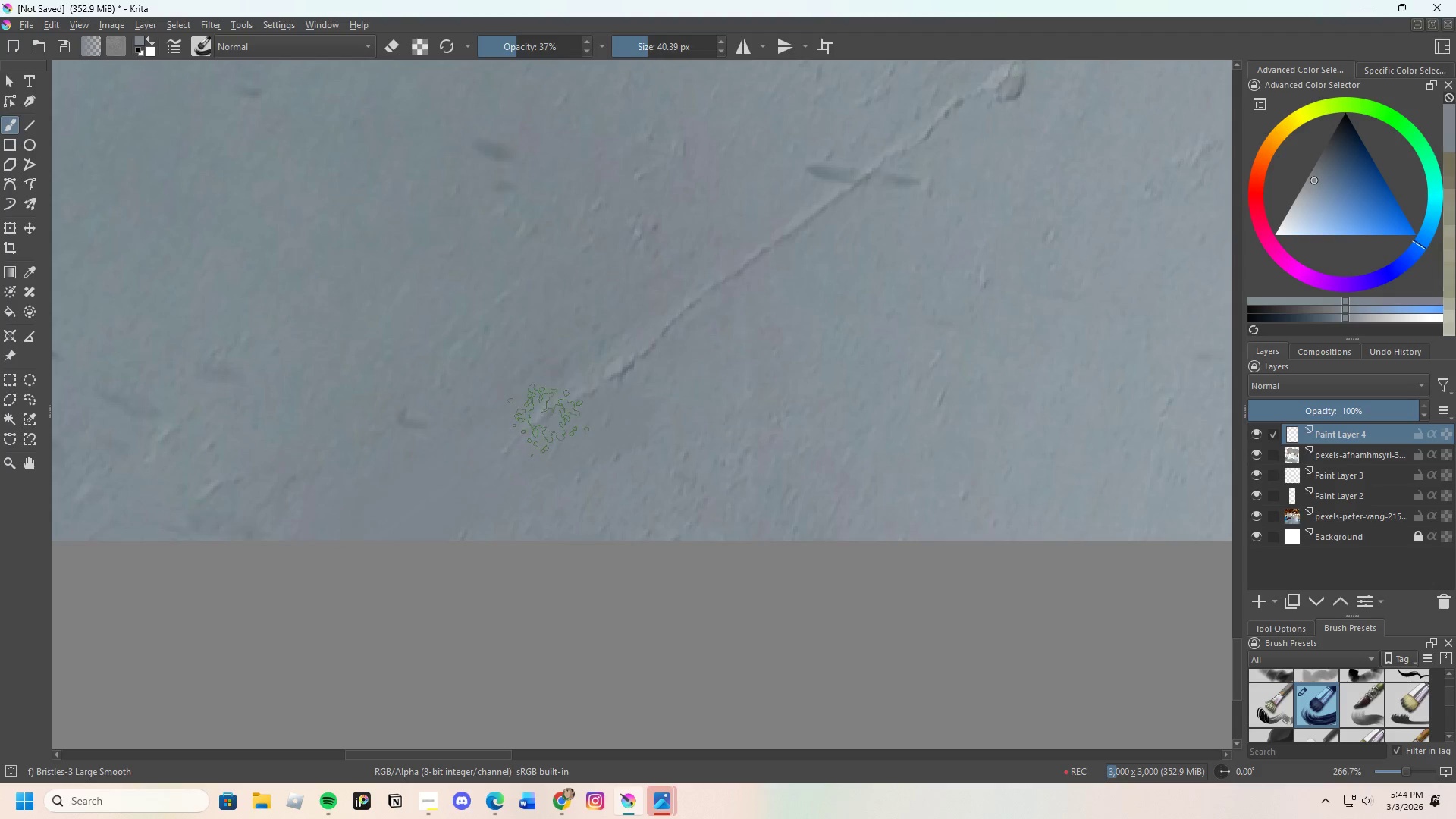 
left_click_drag(start_coordinate=[547, 425], to_coordinate=[580, 382])
 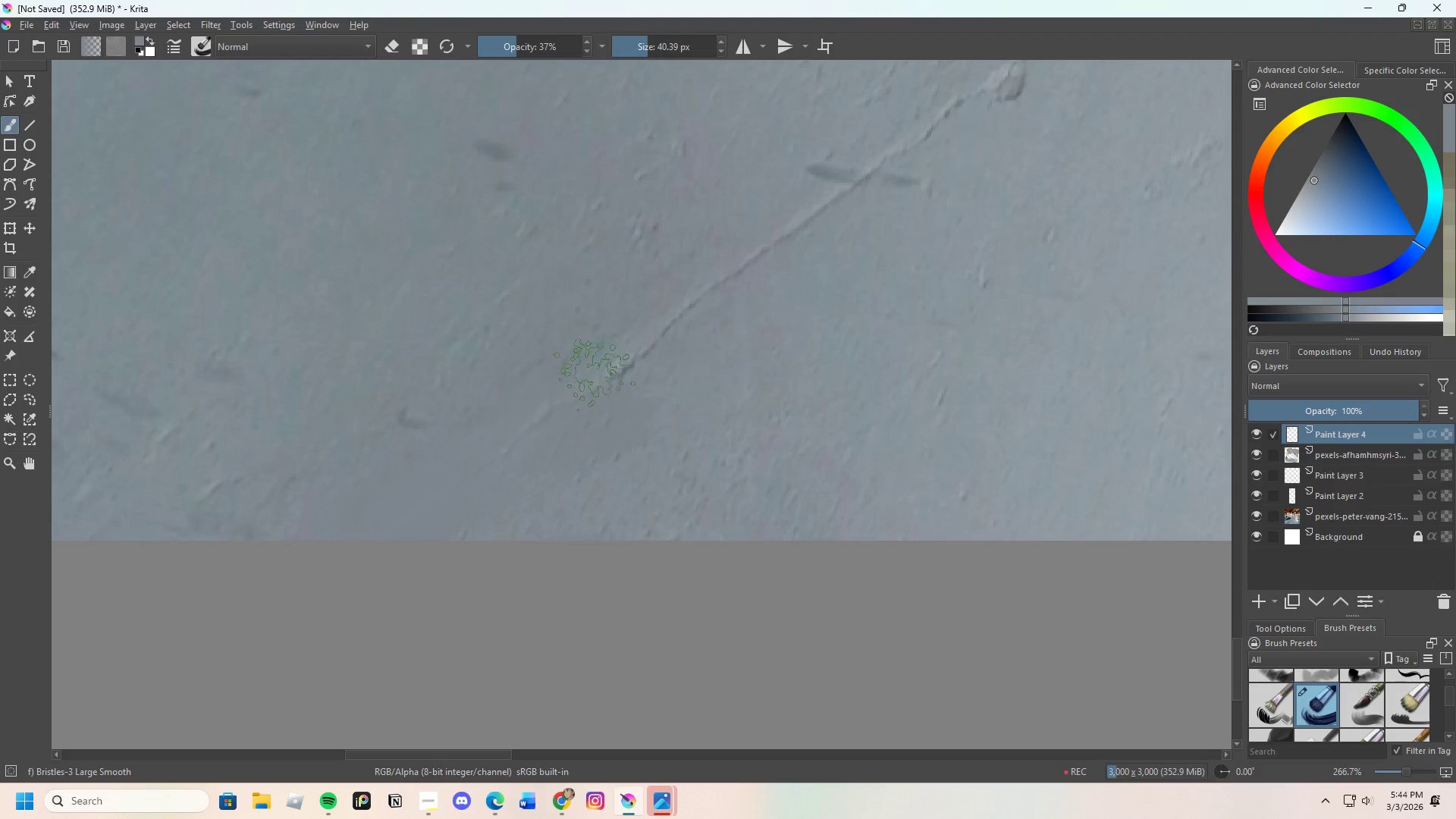 
left_click_drag(start_coordinate=[576, 397], to_coordinate=[547, 420])
 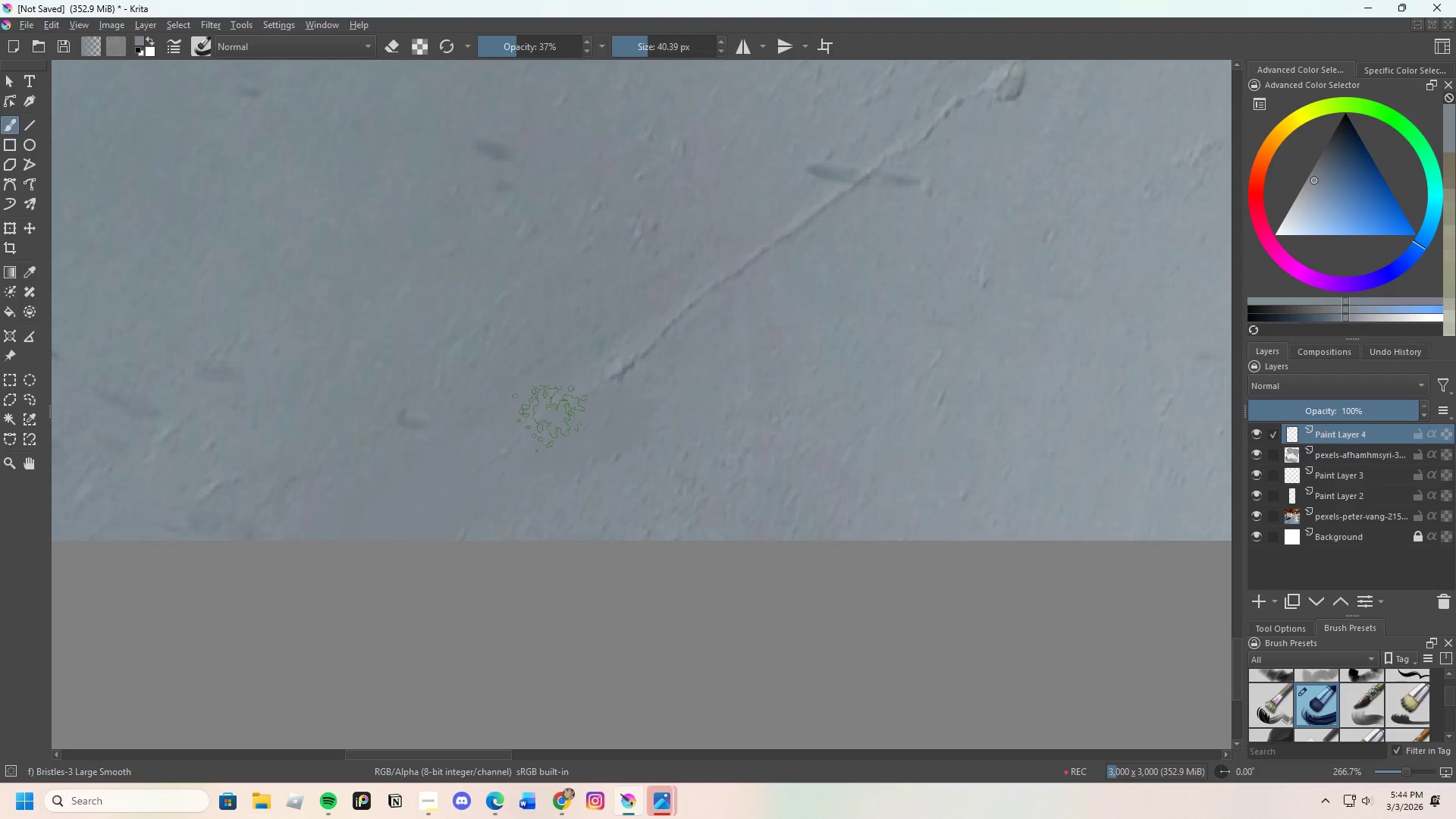 
left_click_drag(start_coordinate=[573, 405], to_coordinate=[563, 421])
 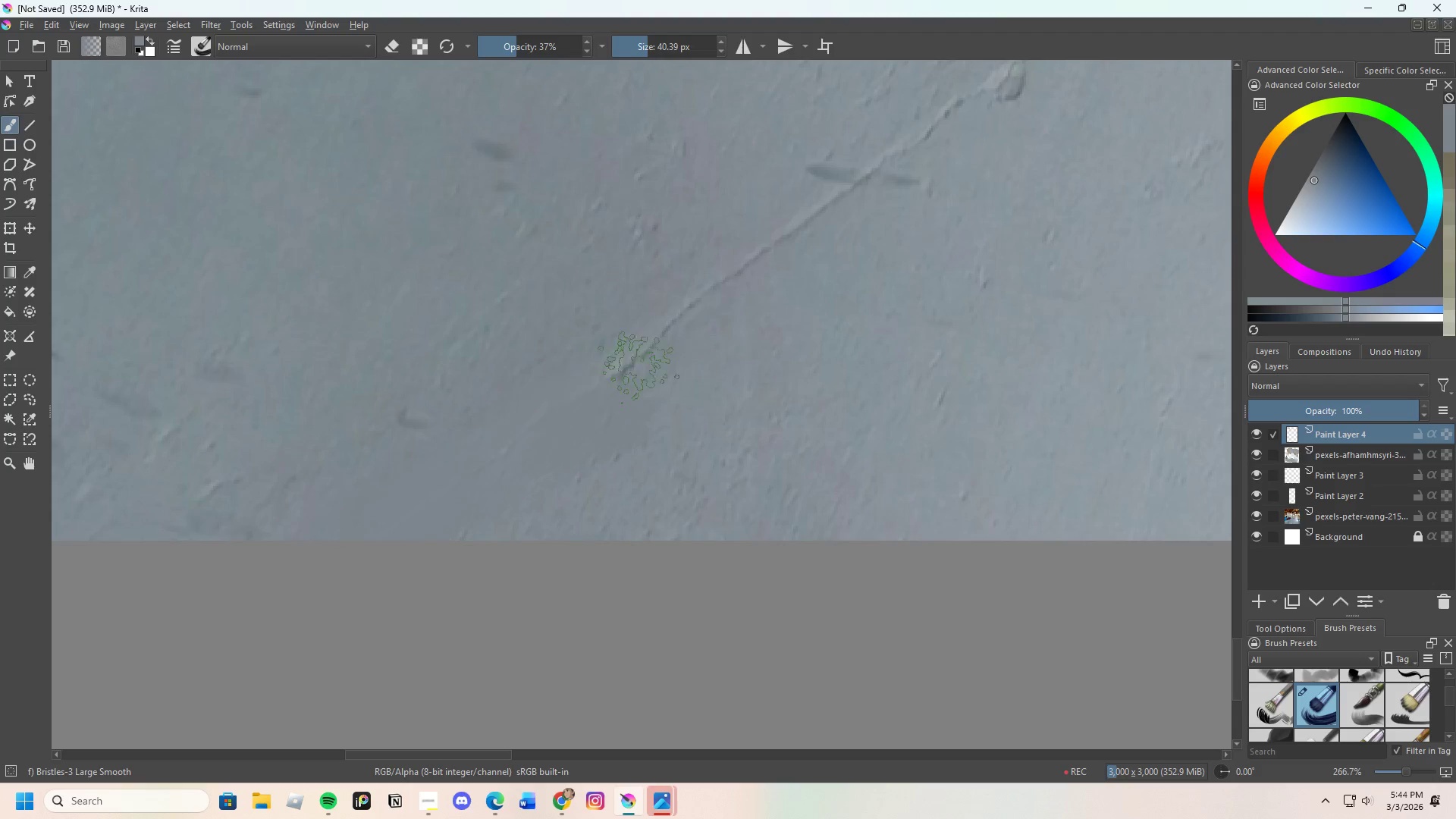 
left_click_drag(start_coordinate=[639, 369], to_coordinate=[660, 347])
 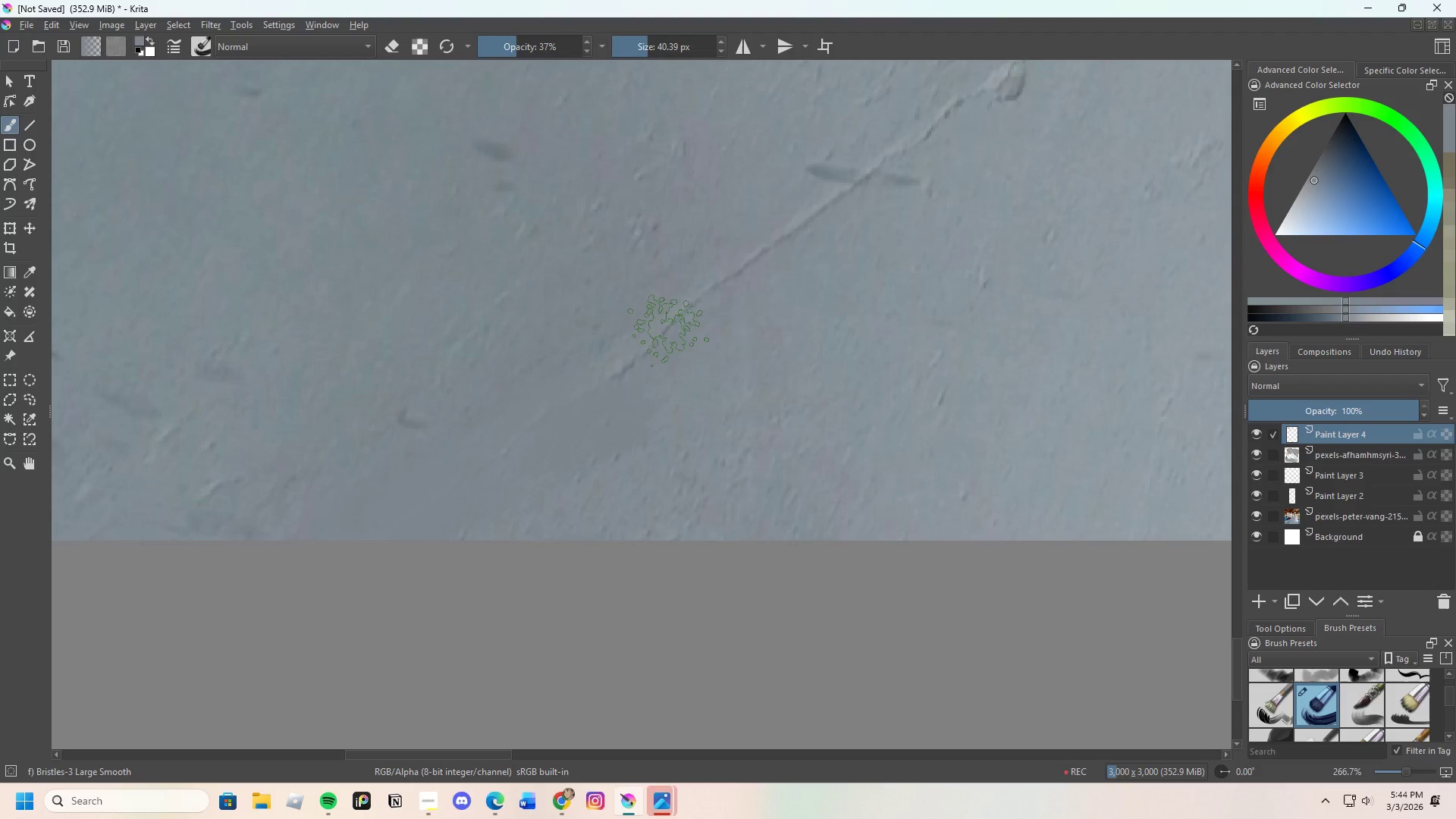 
left_click_drag(start_coordinate=[650, 347], to_coordinate=[625, 352])
 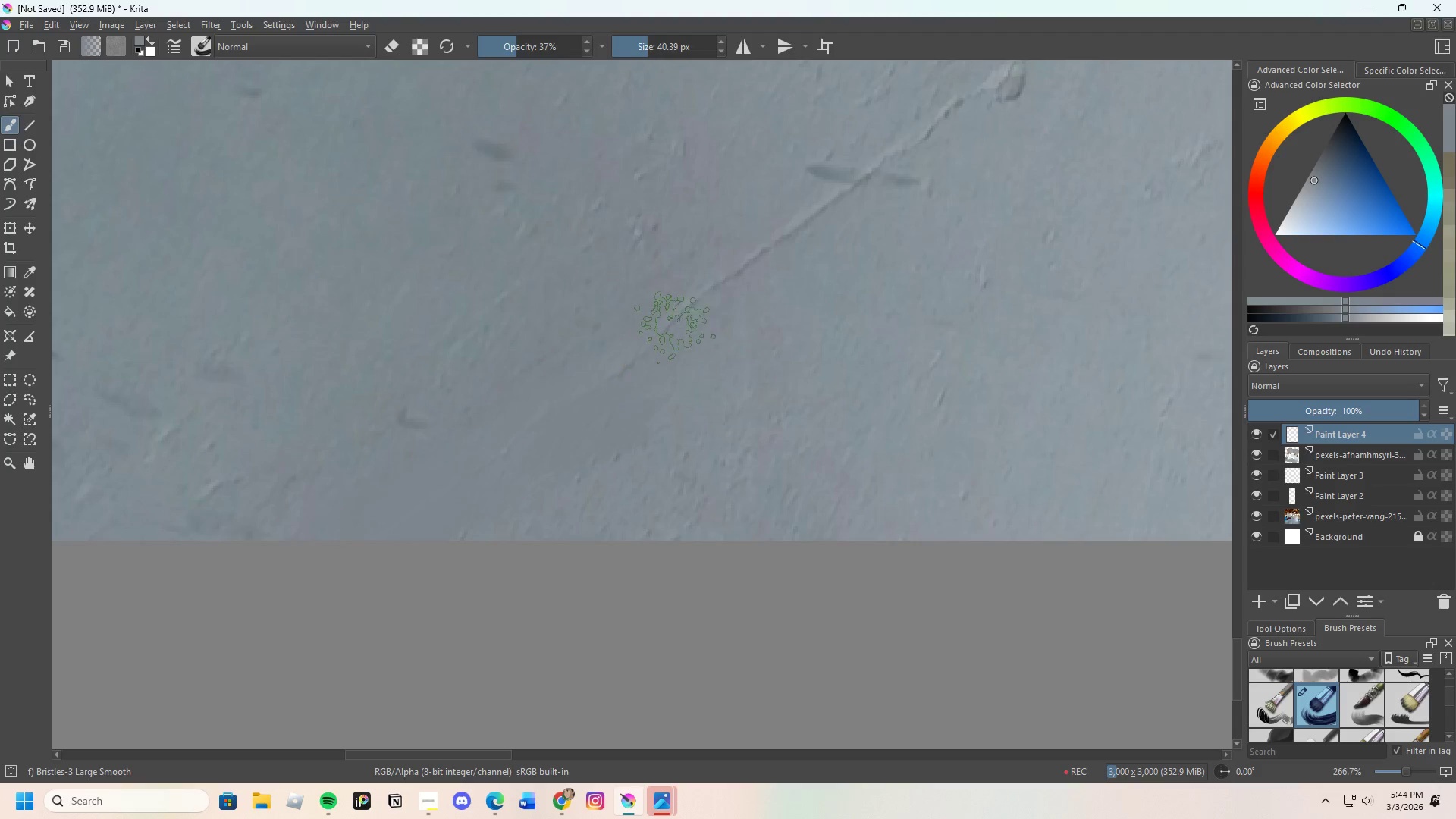 
scroll: coordinate [664, 359], scroll_direction: down, amount: 3.0
 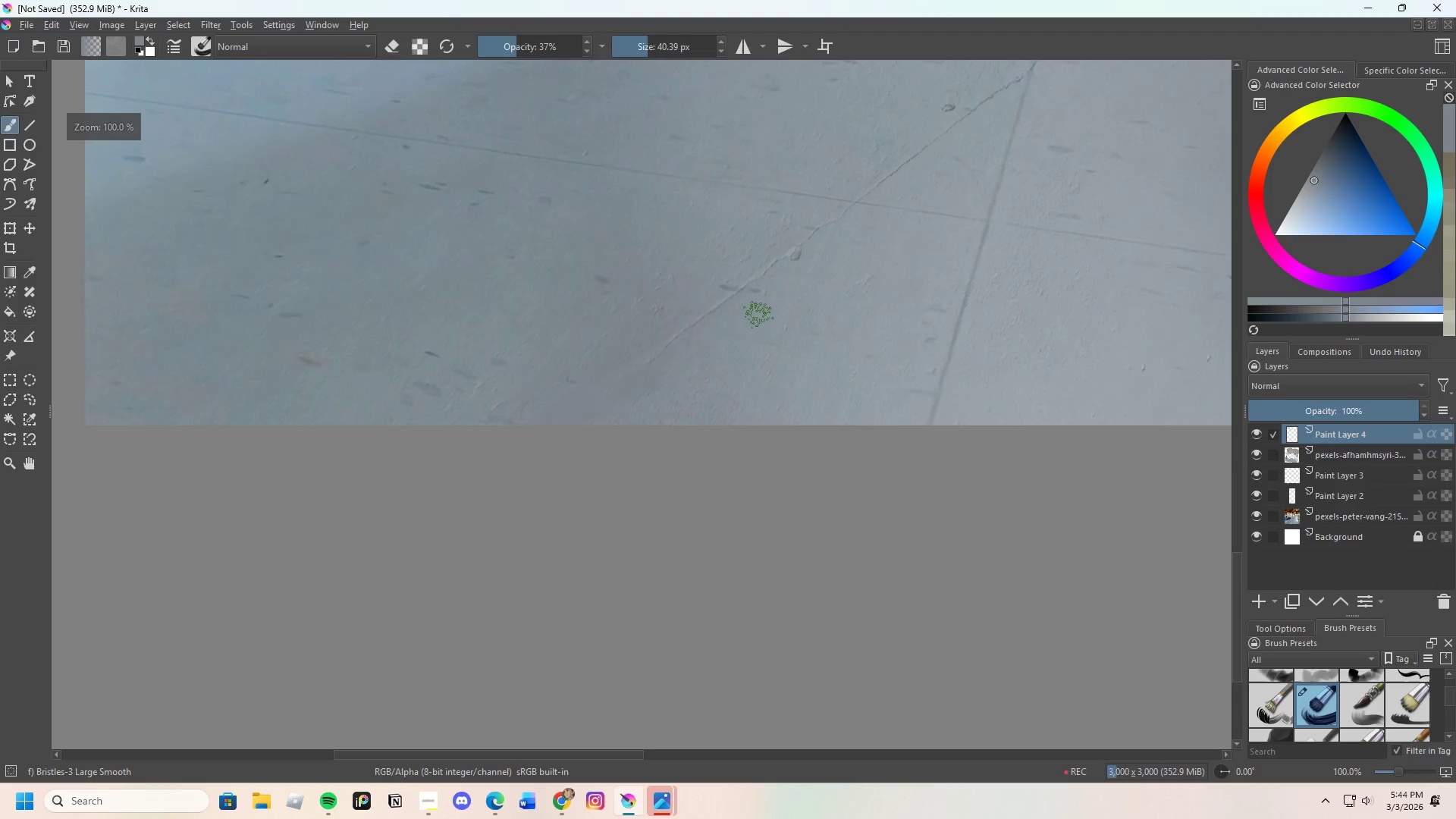 
hold_key(key=ControlLeft, duration=0.56)
 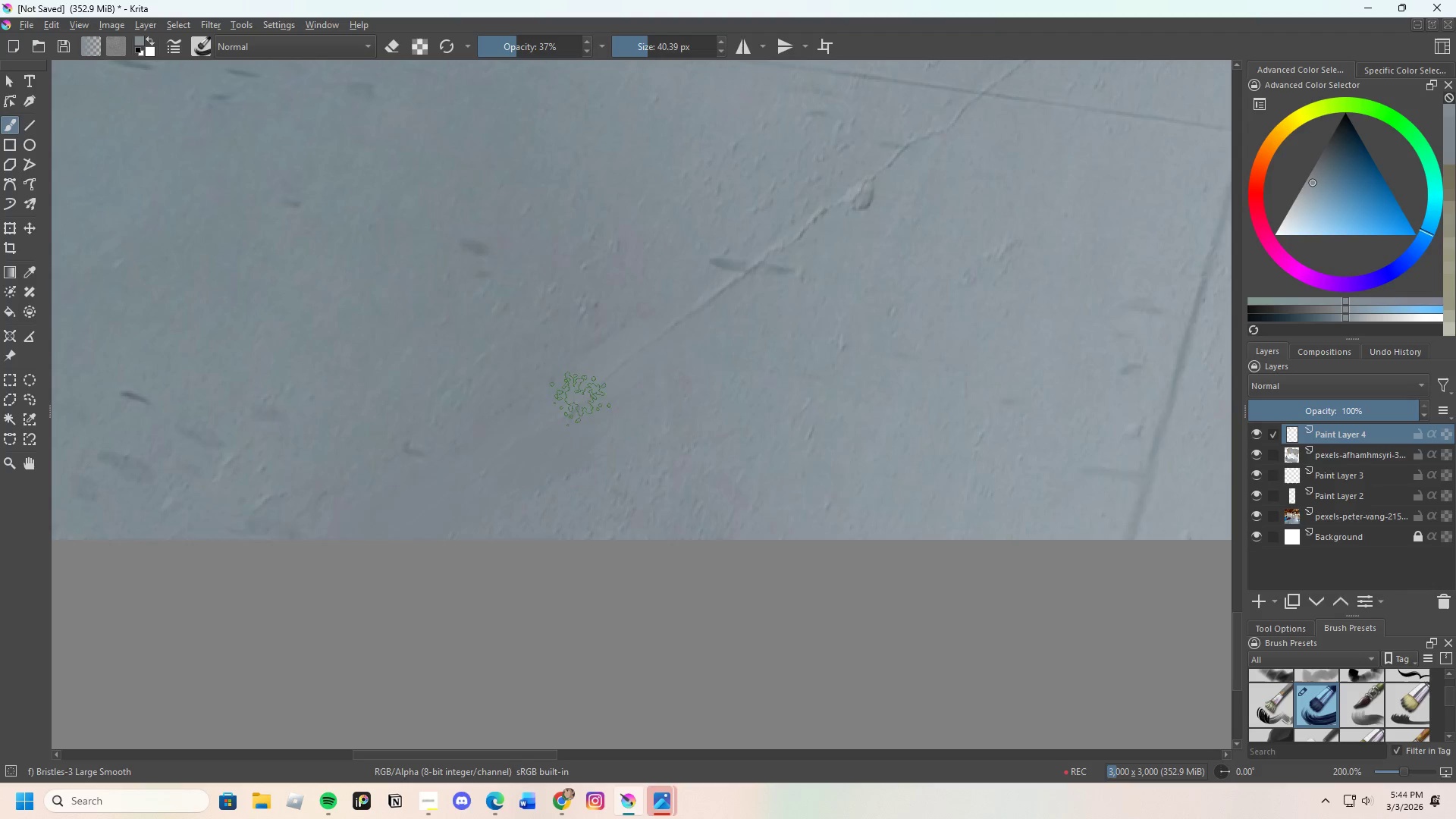 
scroll: coordinate [724, 310], scroll_direction: up, amount: 2.0
 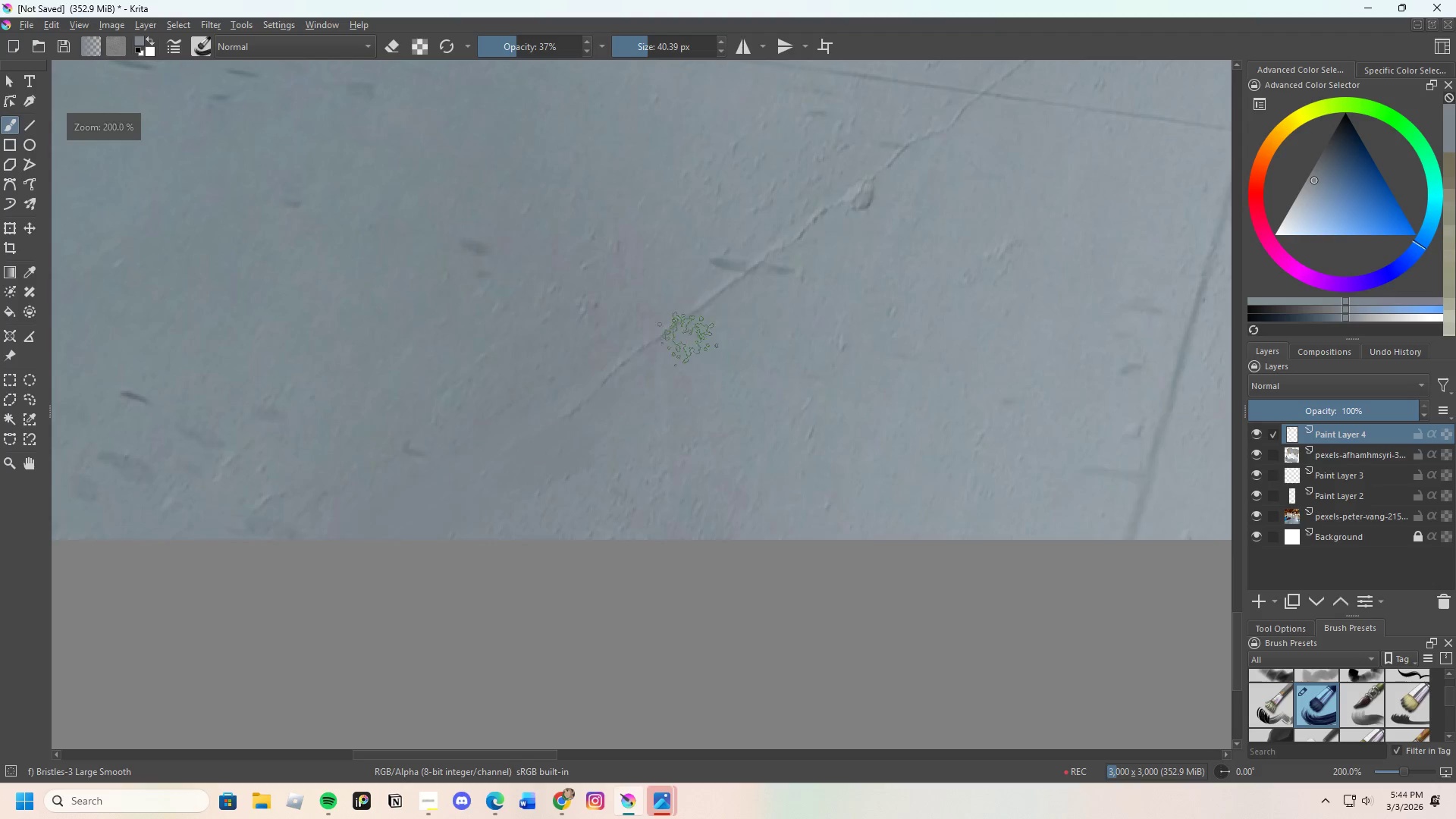 
left_click([701, 329])
 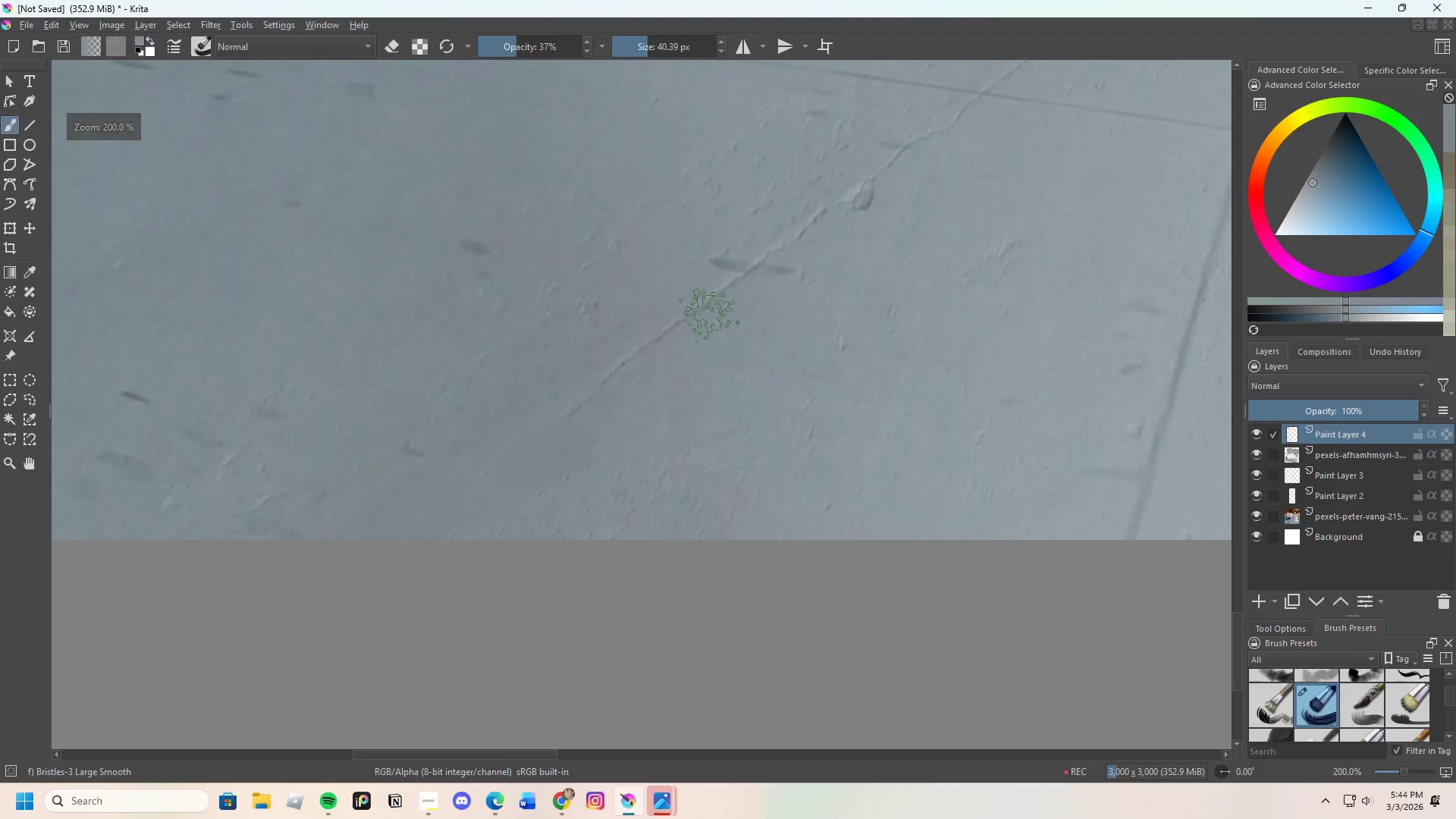 
left_click_drag(start_coordinate=[700, 319], to_coordinate=[601, 375])
 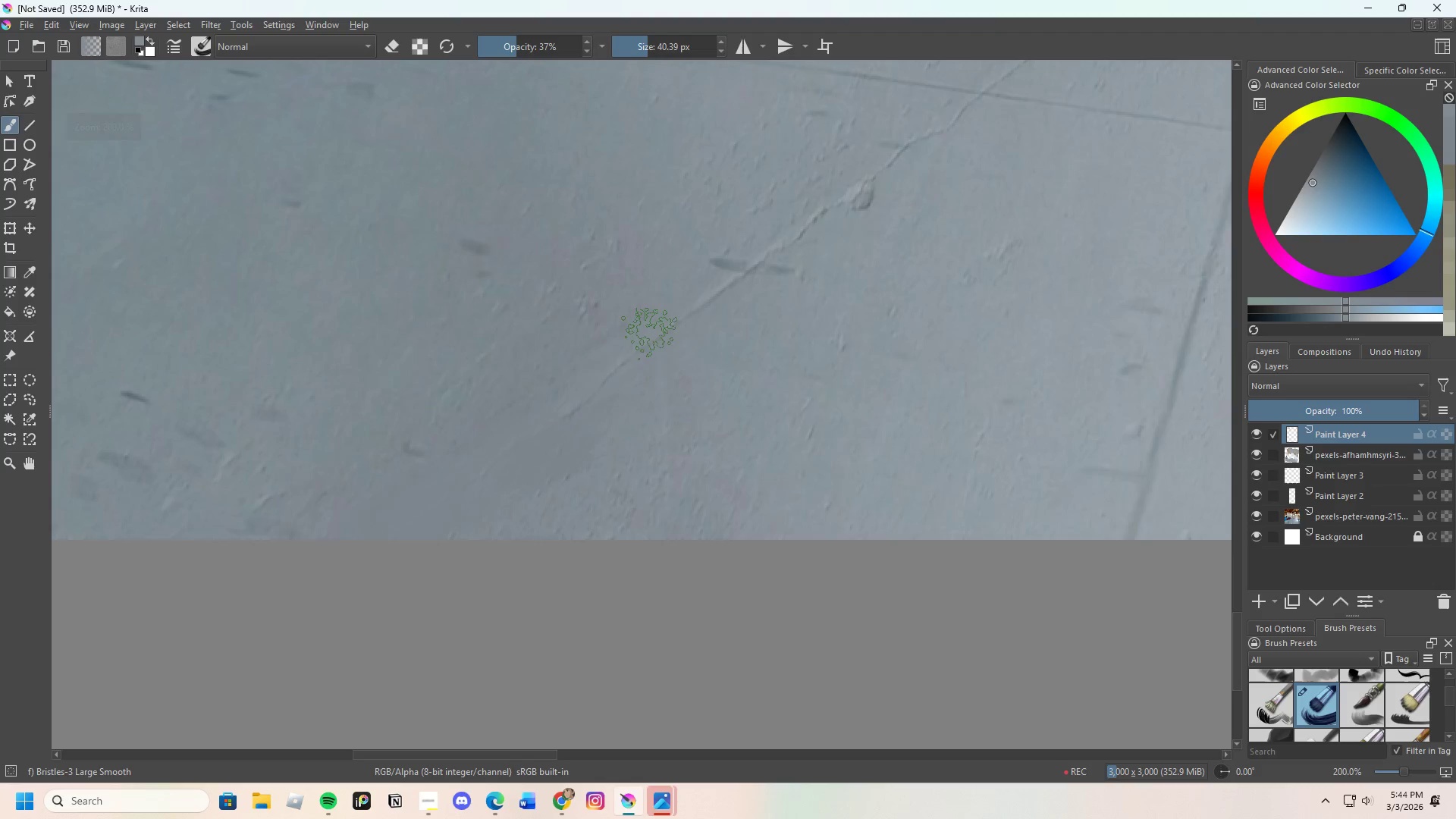 
left_click_drag(start_coordinate=[648, 339], to_coordinate=[583, 397])
 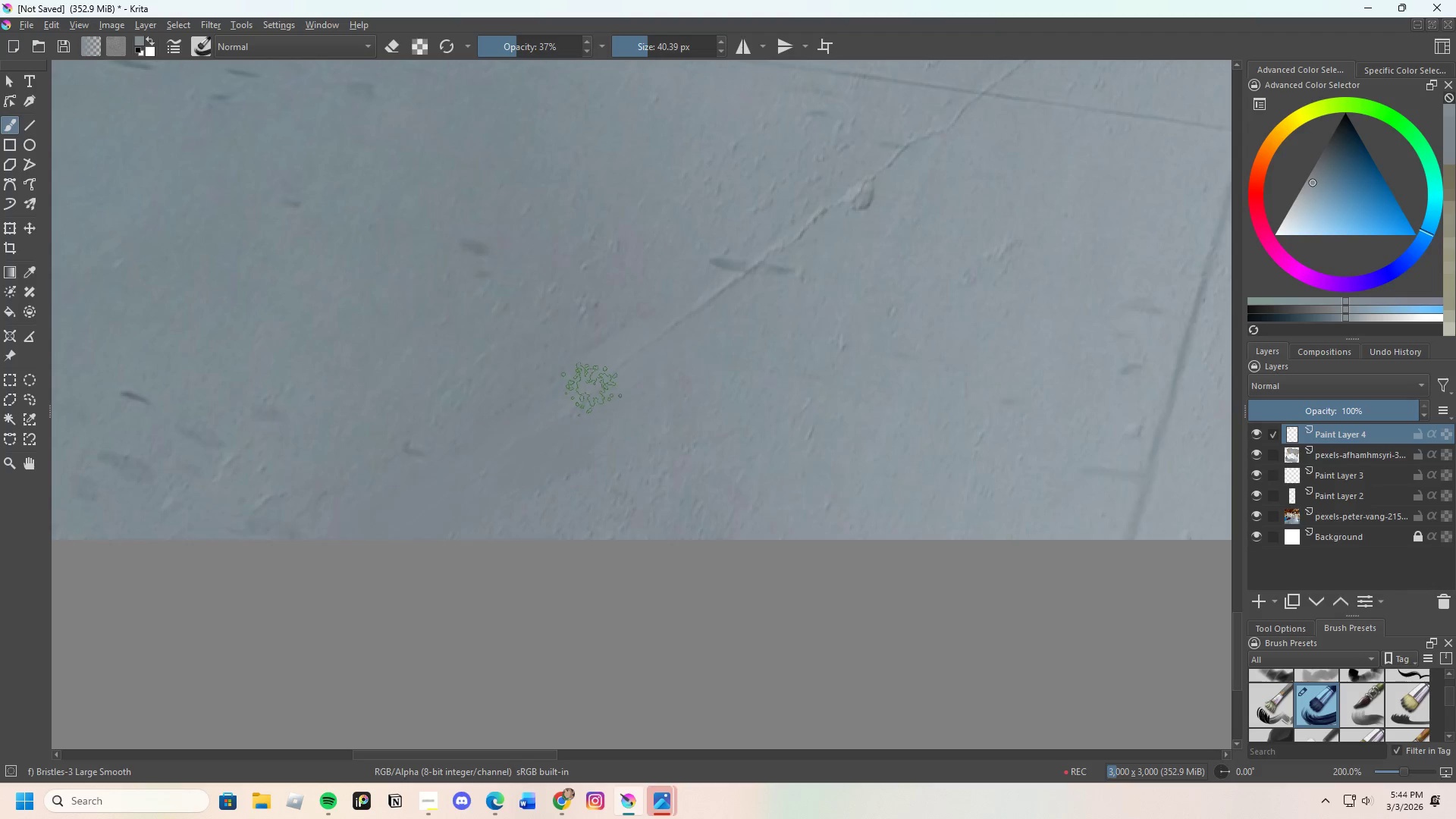 
left_click_drag(start_coordinate=[600, 386], to_coordinate=[579, 411])
 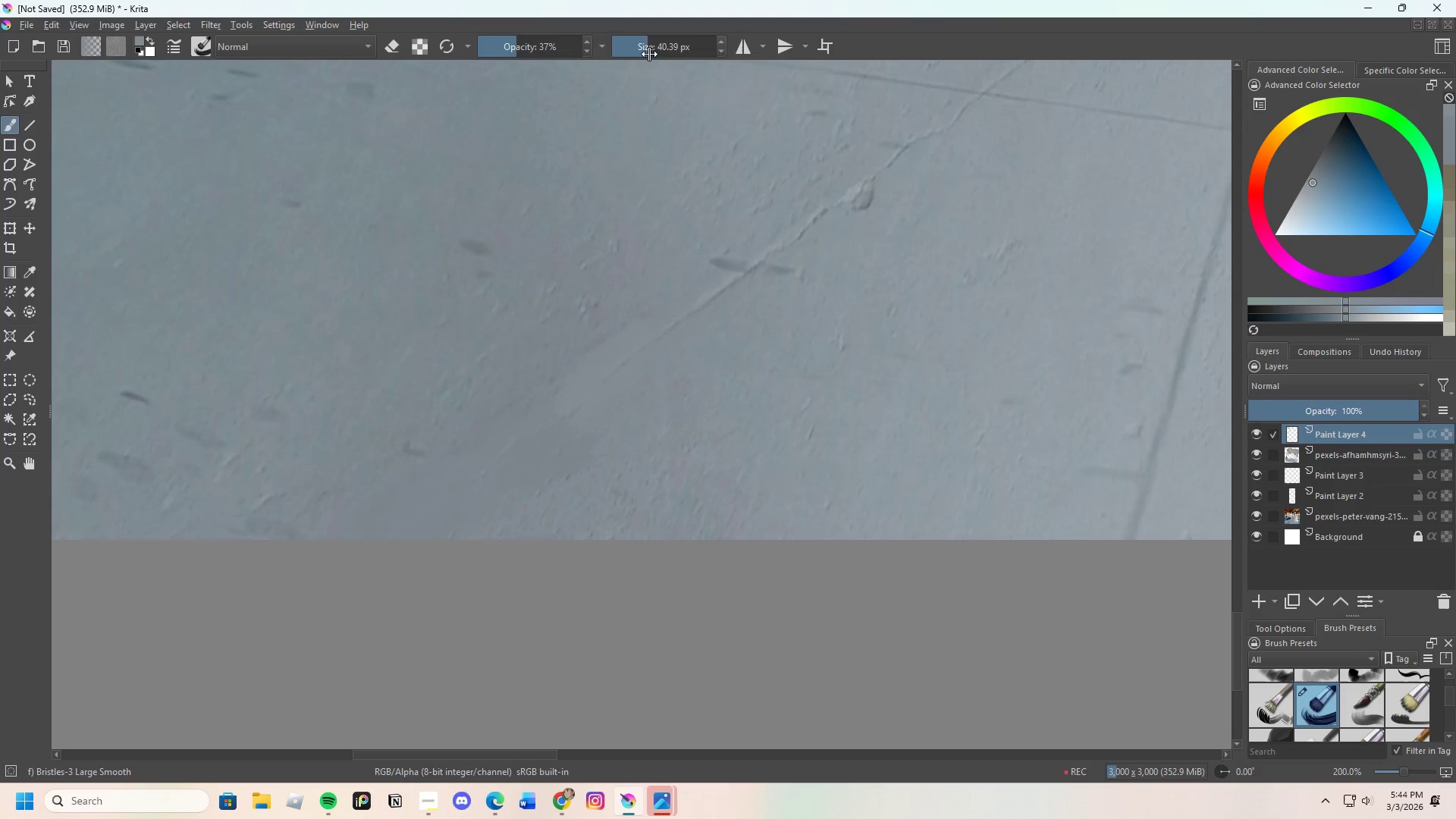 
left_click_drag(start_coordinate=[648, 47], to_coordinate=[633, 50])
 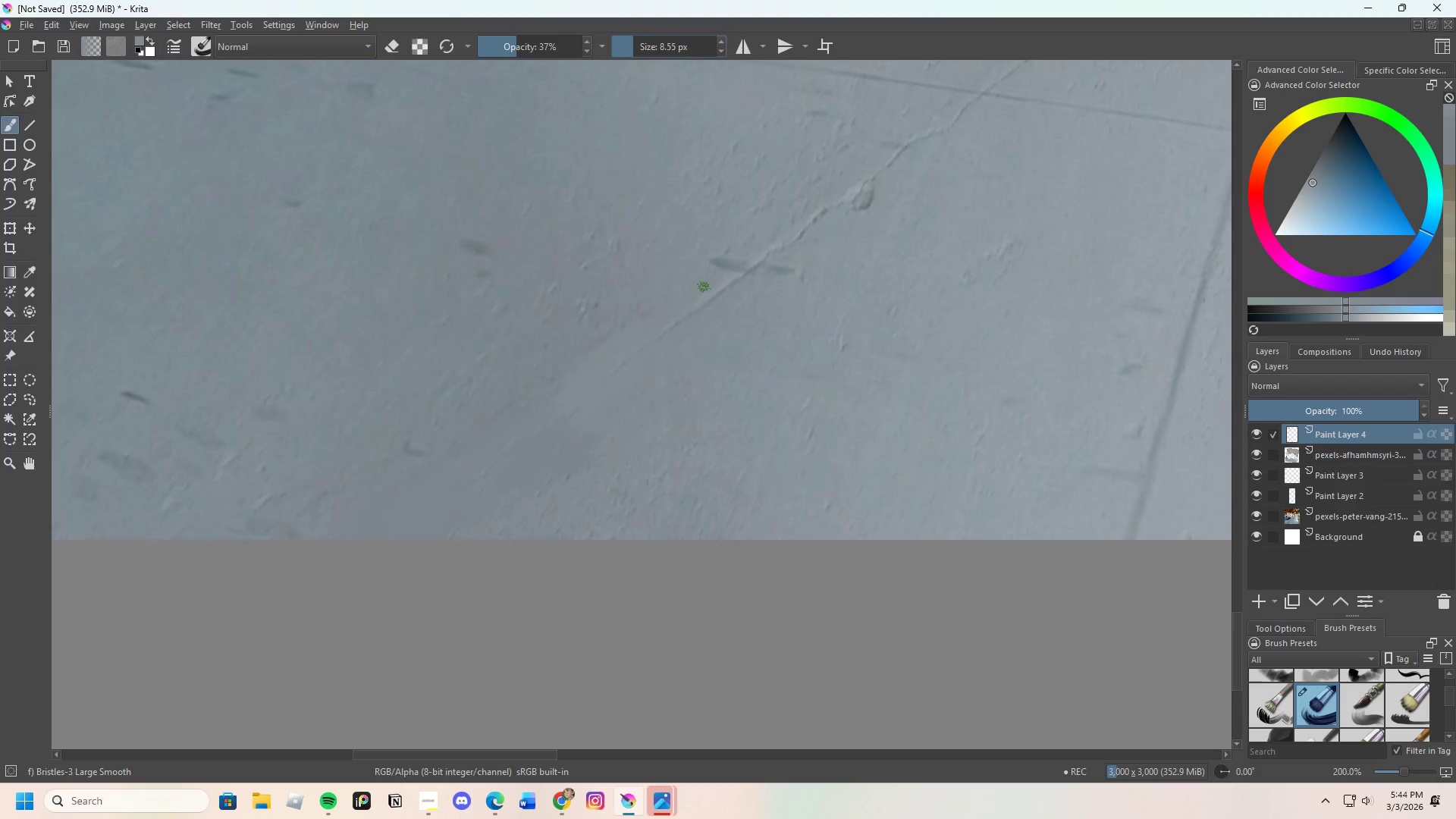 
hold_key(key=ControlLeft, duration=0.45)
 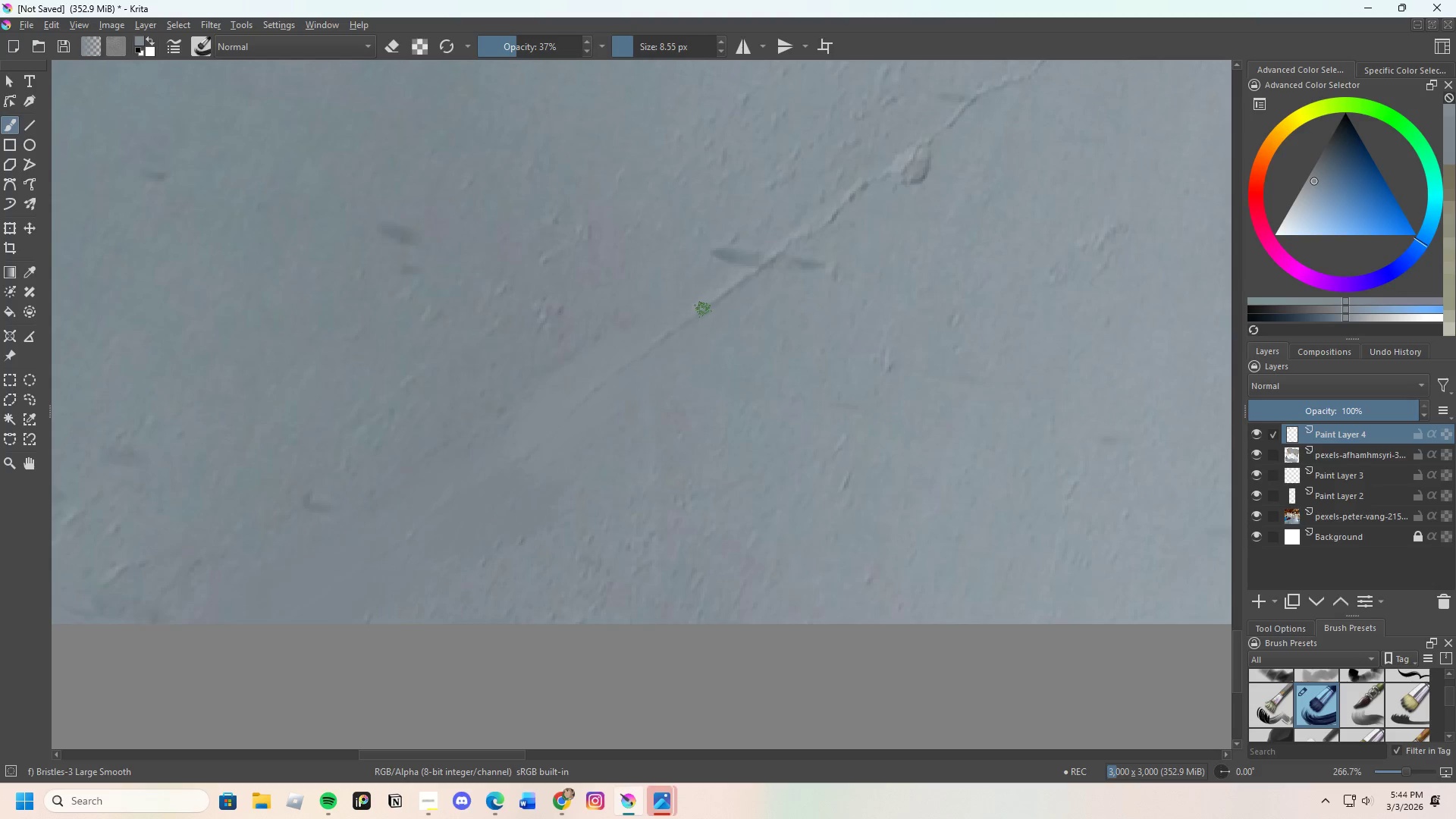 
scroll: coordinate [704, 287], scroll_direction: up, amount: 1.0
 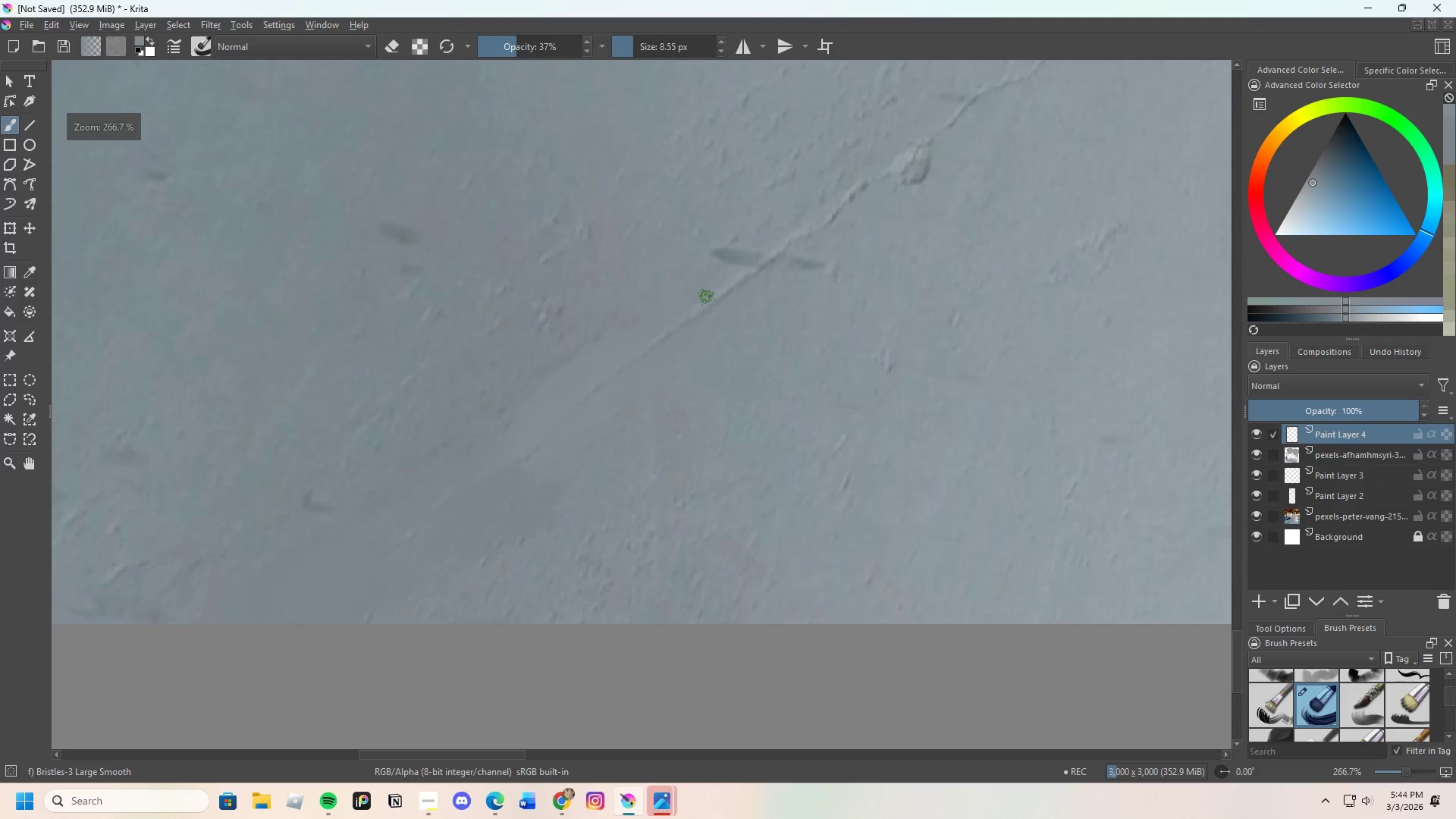 
left_click([718, 306])
 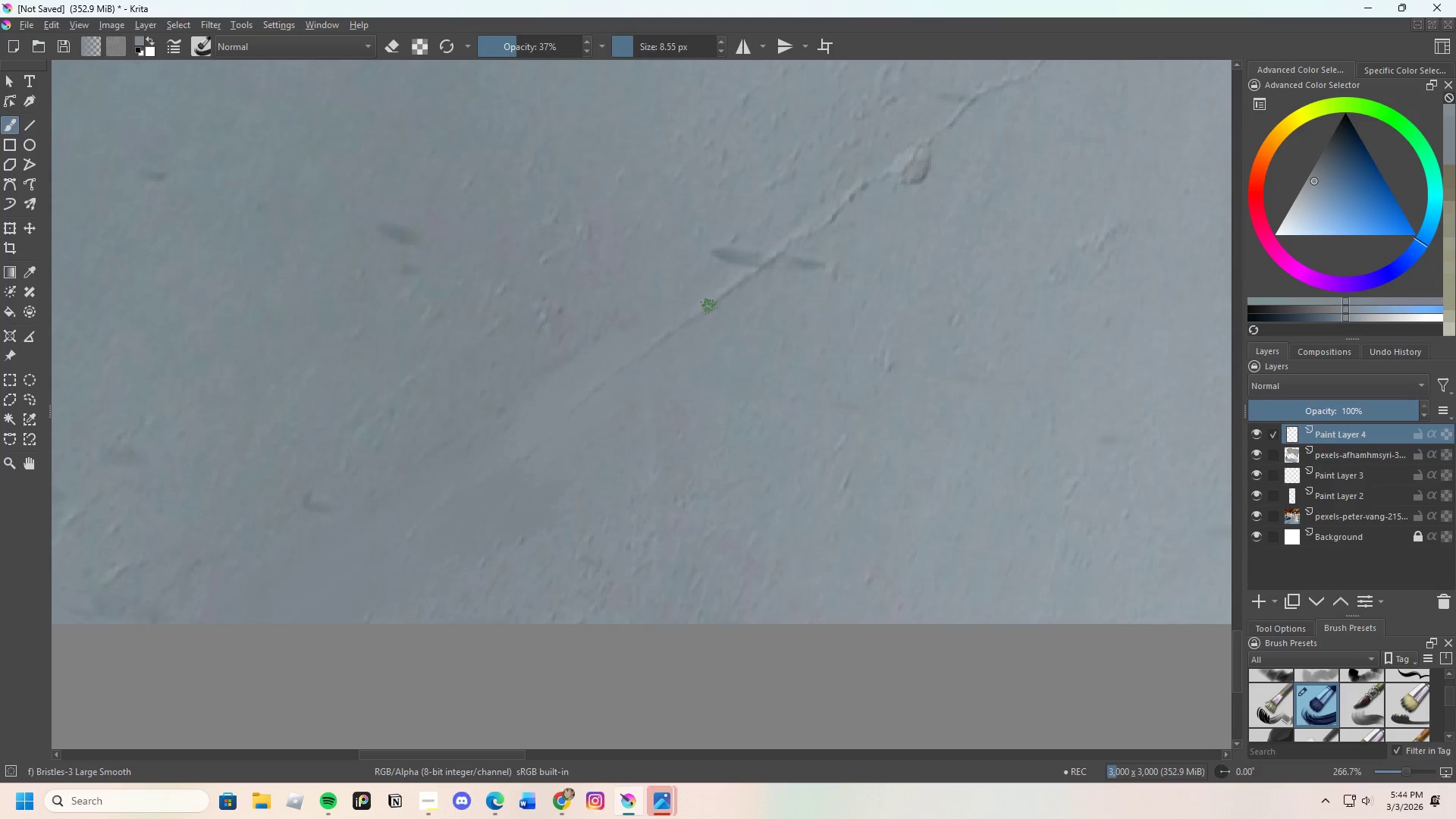 
key(Control+Z)
 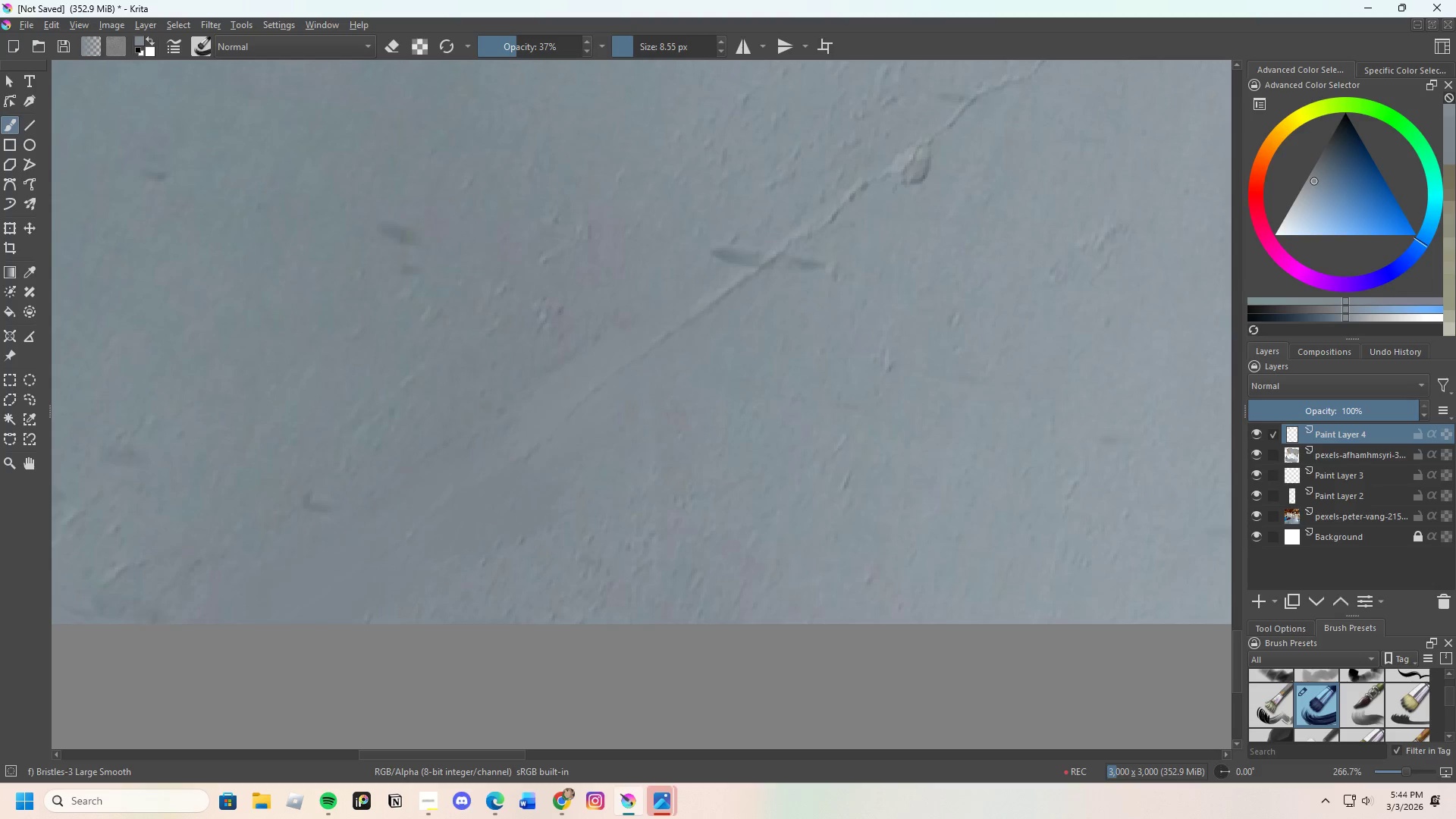 
key(Control+Z)
 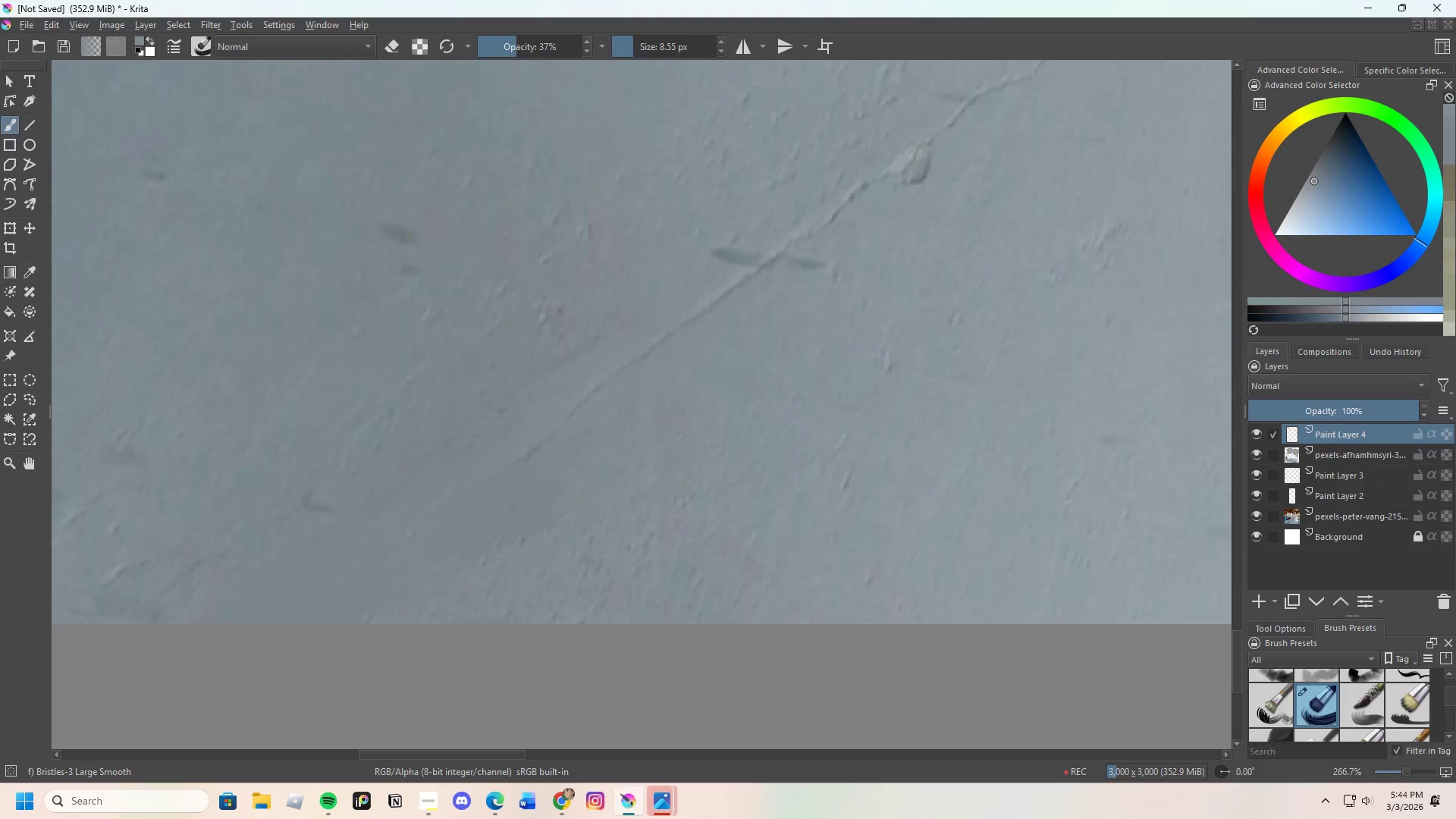 
key(Control+Z)
 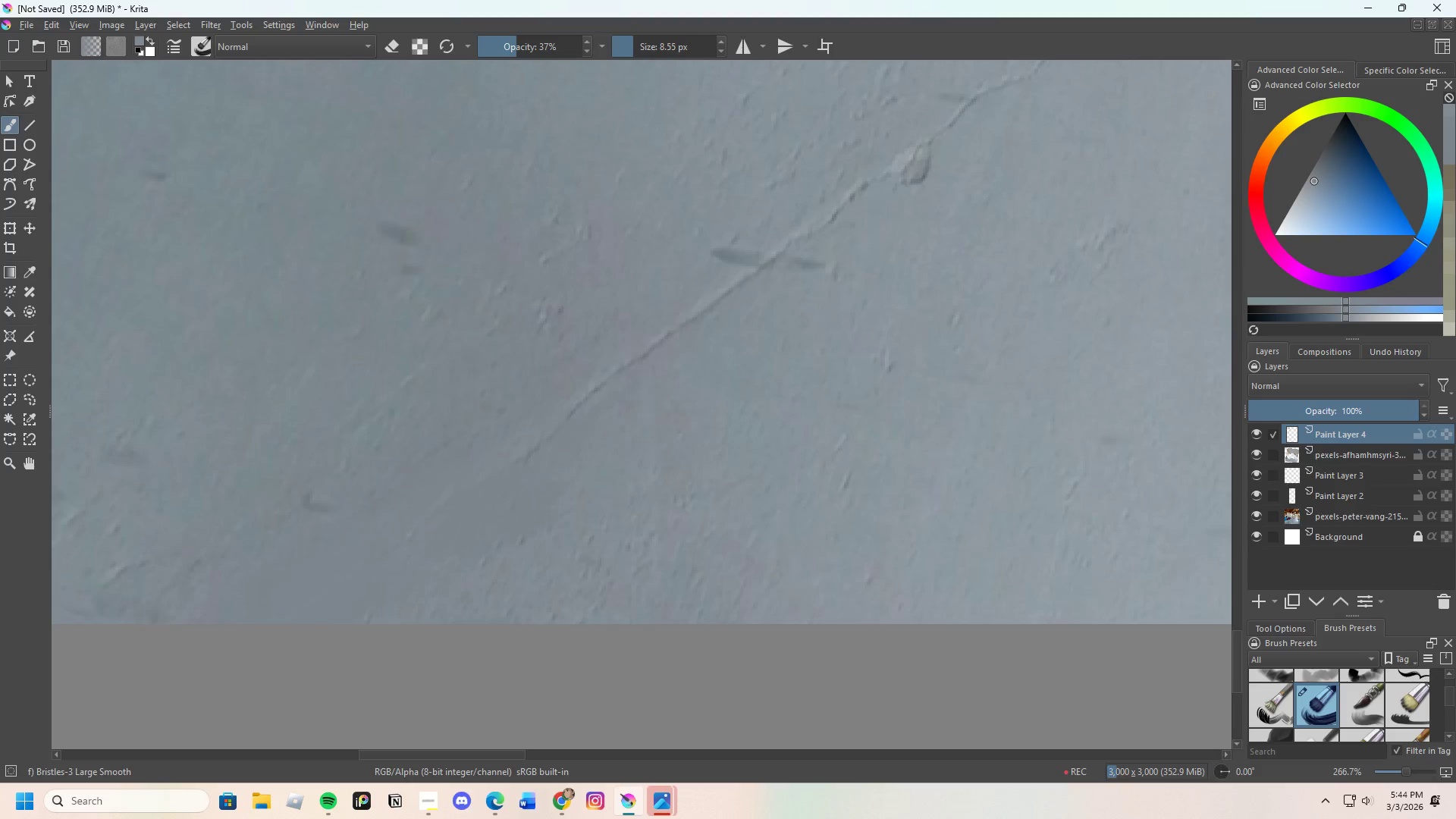 
key(Control+Z)
 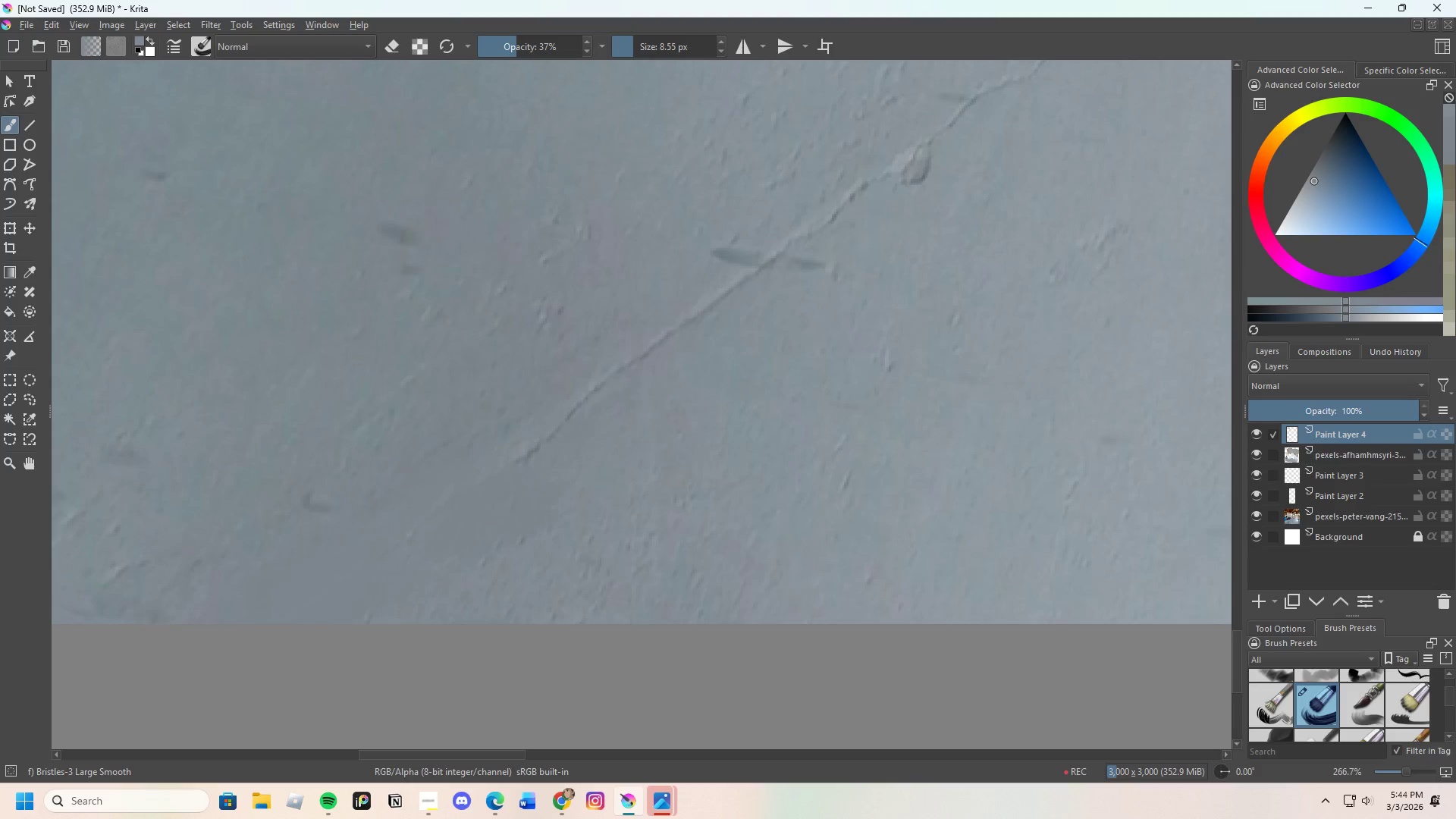 
key(Control+Z)
 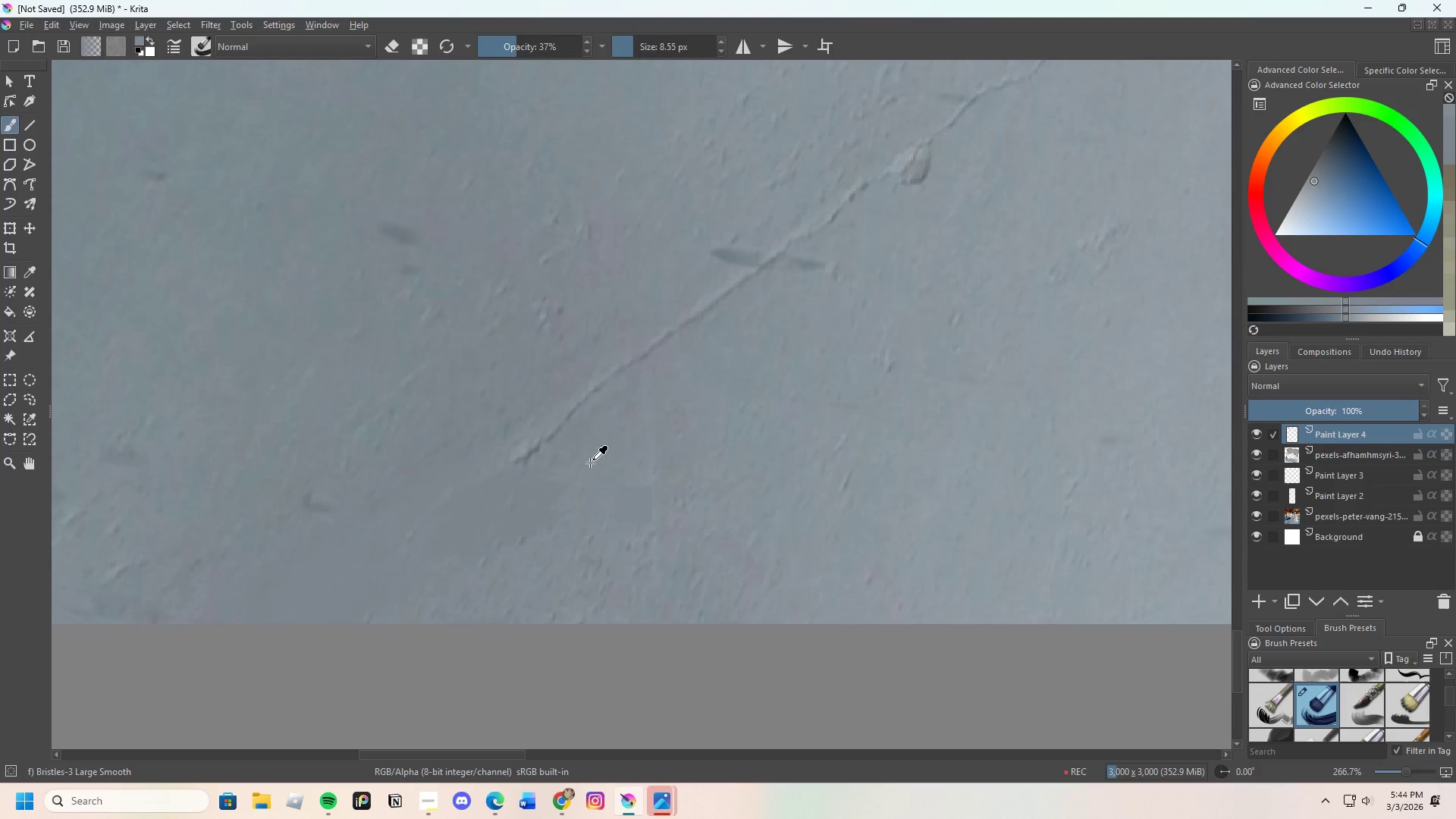 
key(Control+Z)
 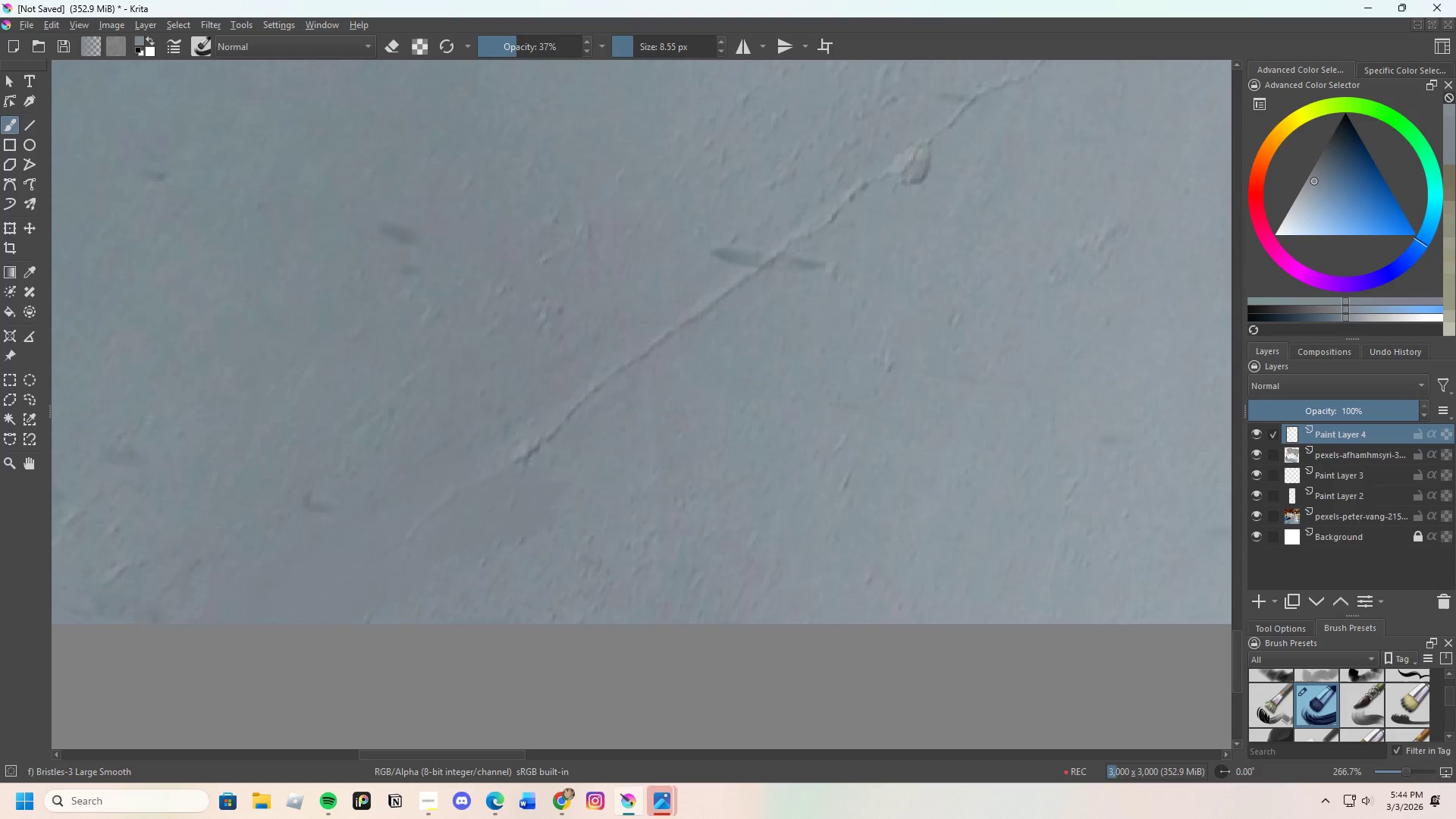 
key(Control+Z)
 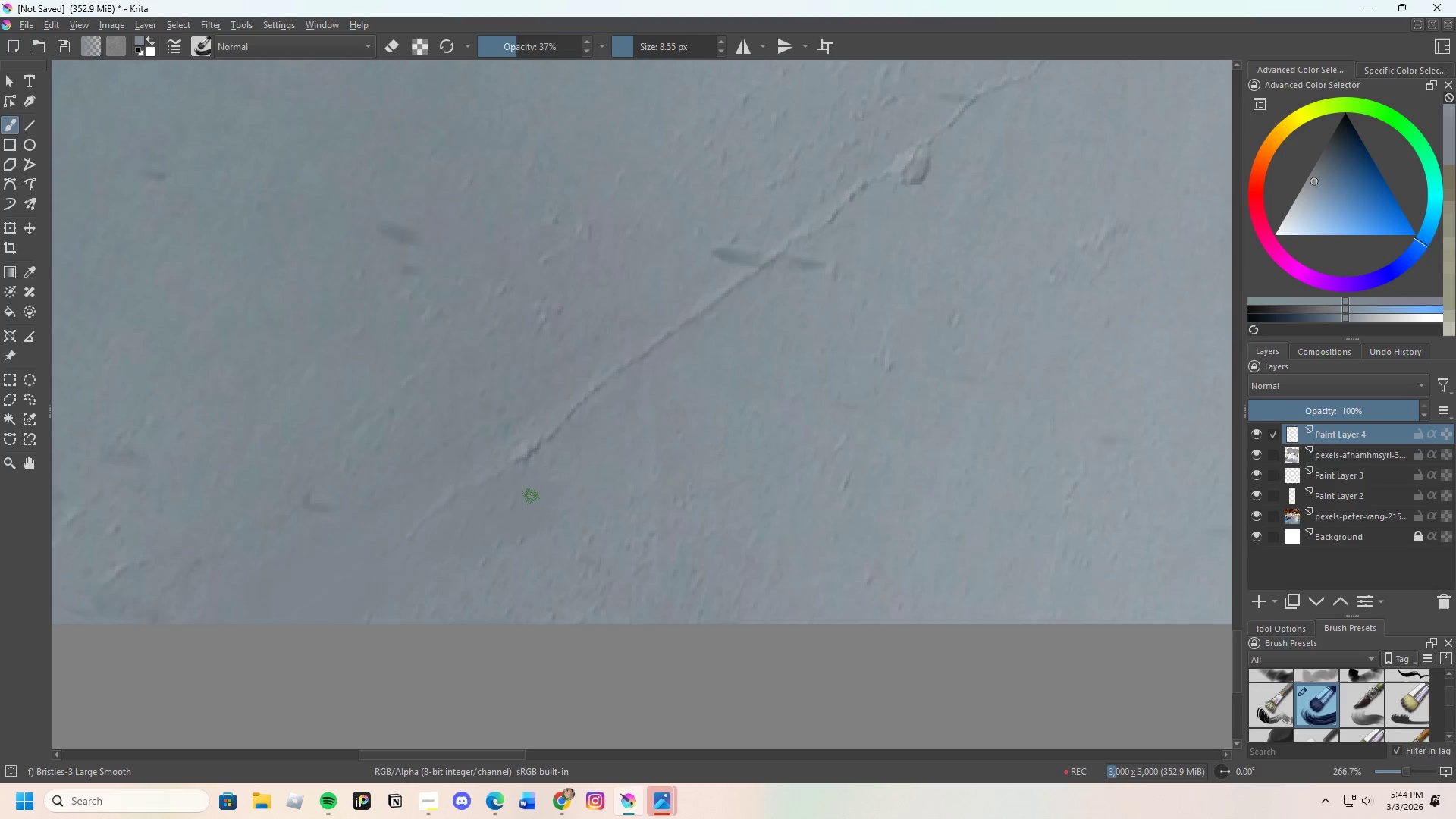 
key(Control+Z)
 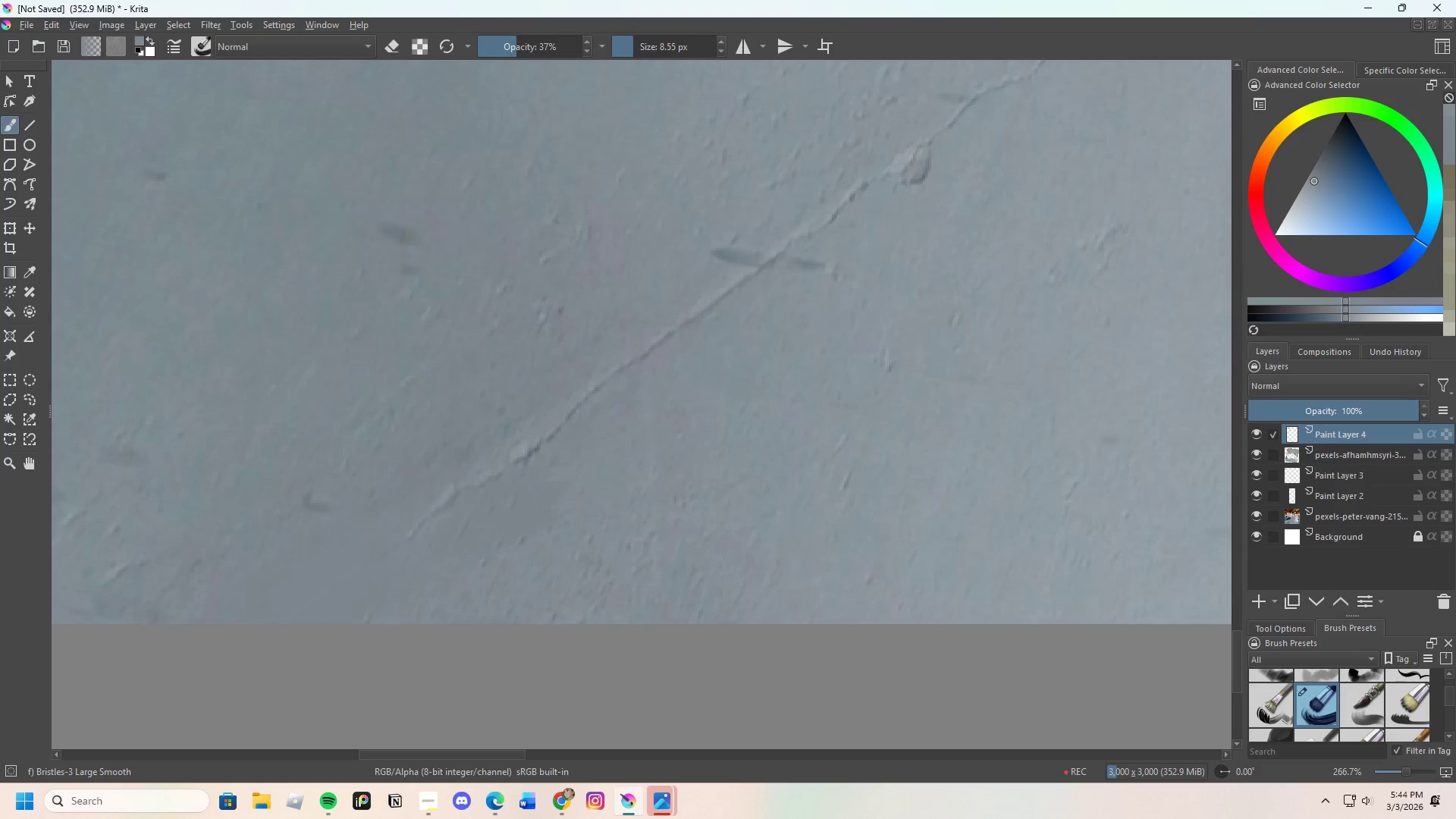 
key(Control+Z)
 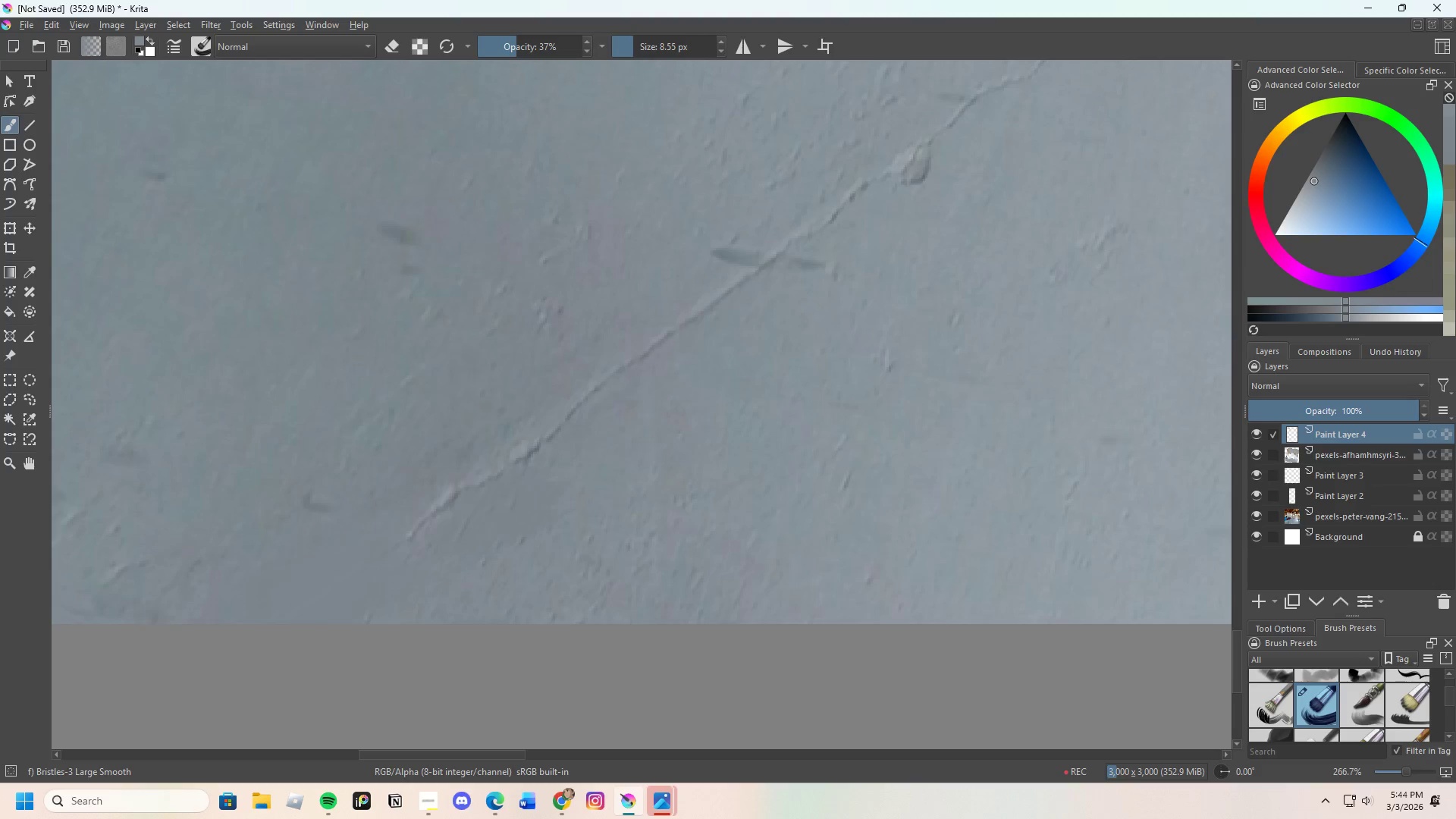 
key(Control+Z)
 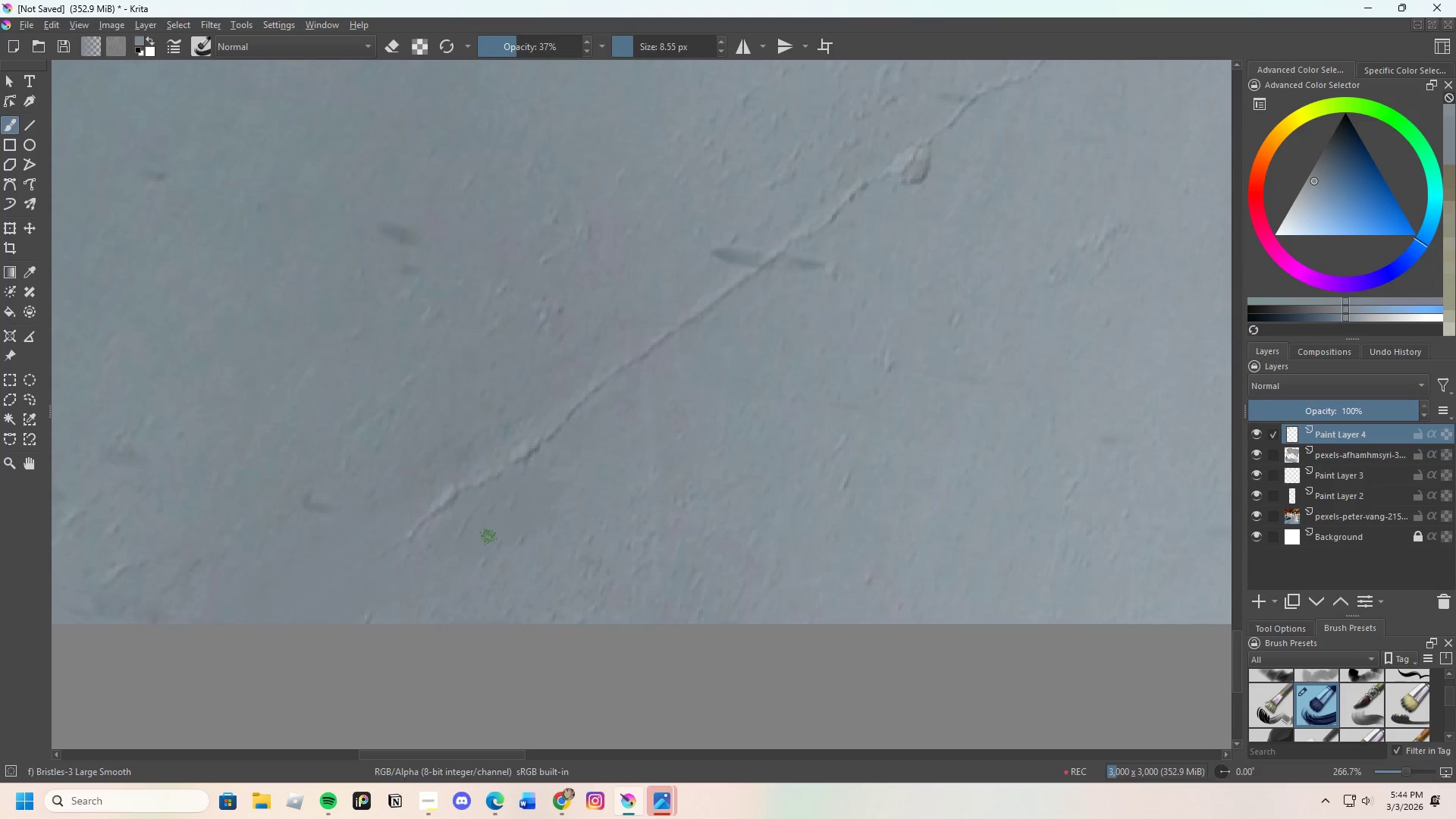 
key(Control+Z)
 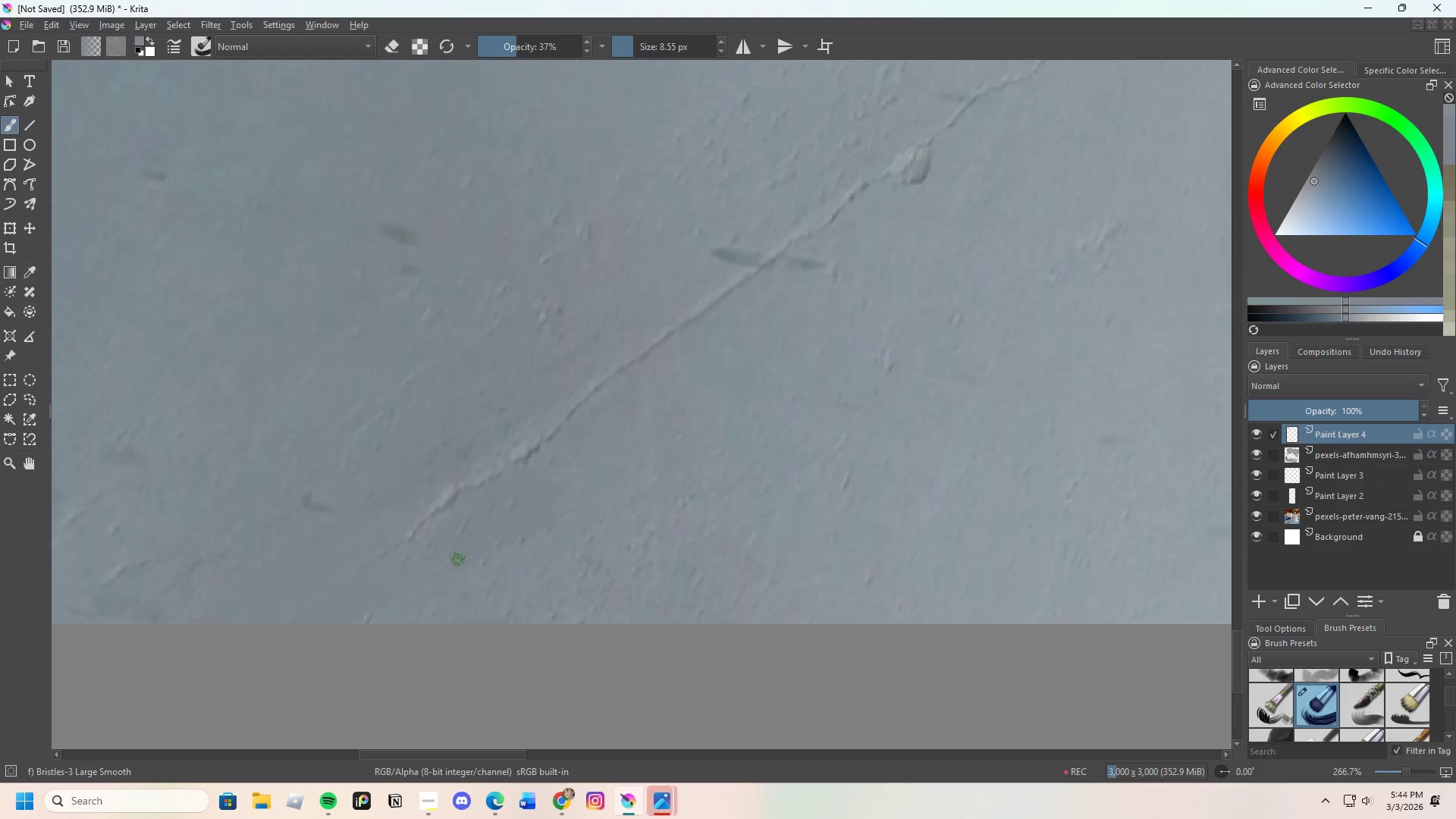 
key(Control+Z)
 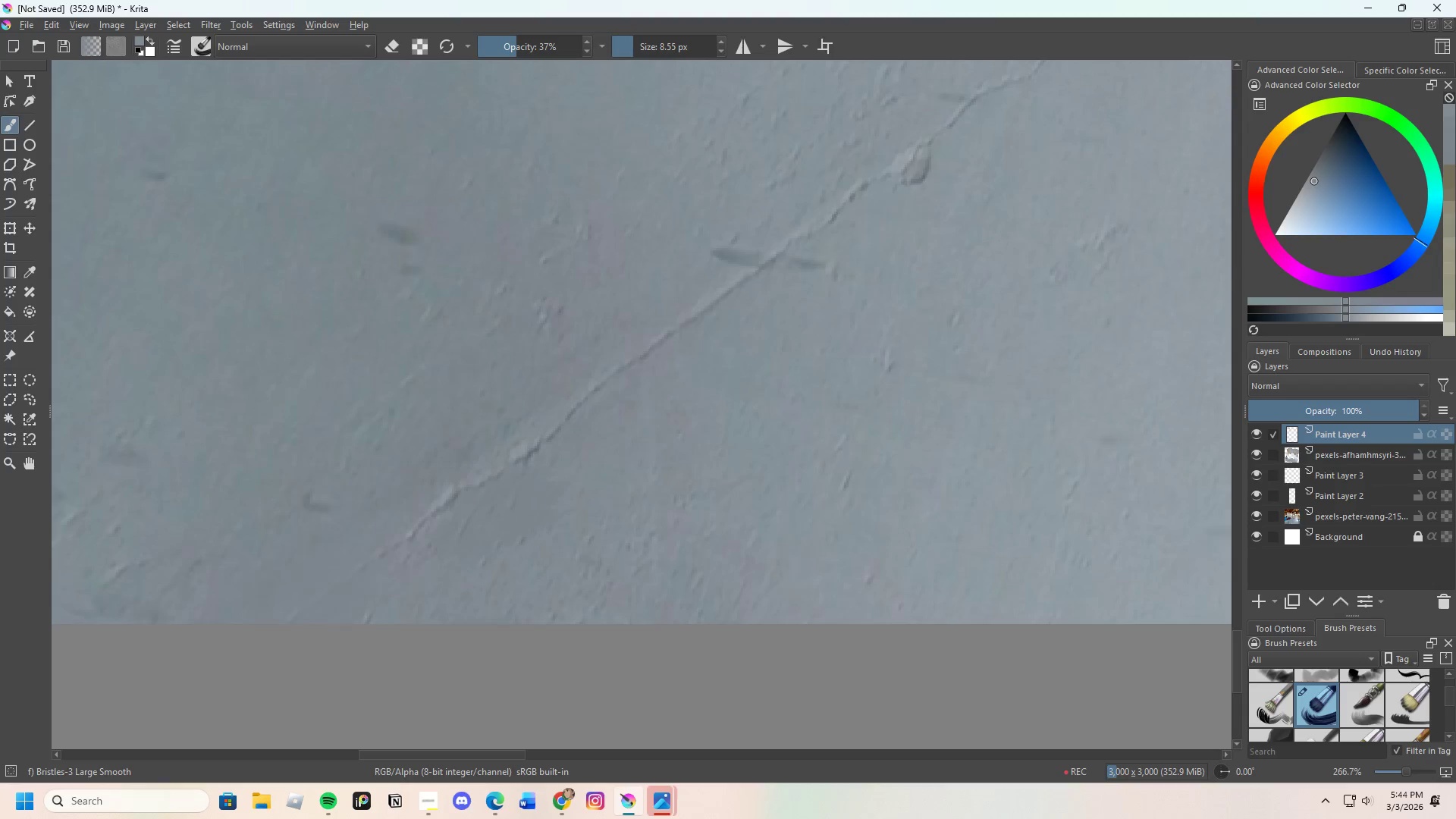 
key(Control+Z)
 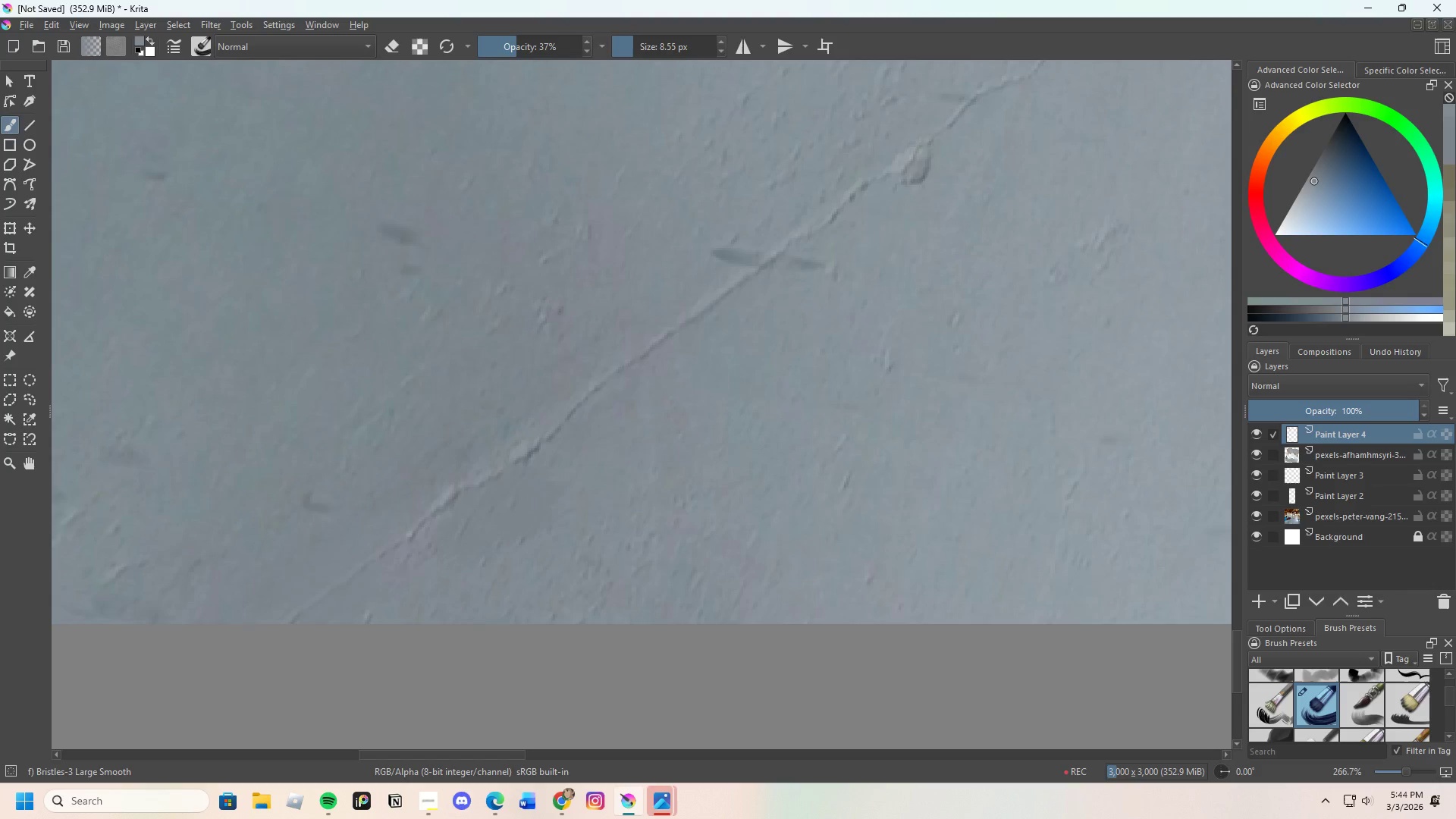 
key(Control+Z)
 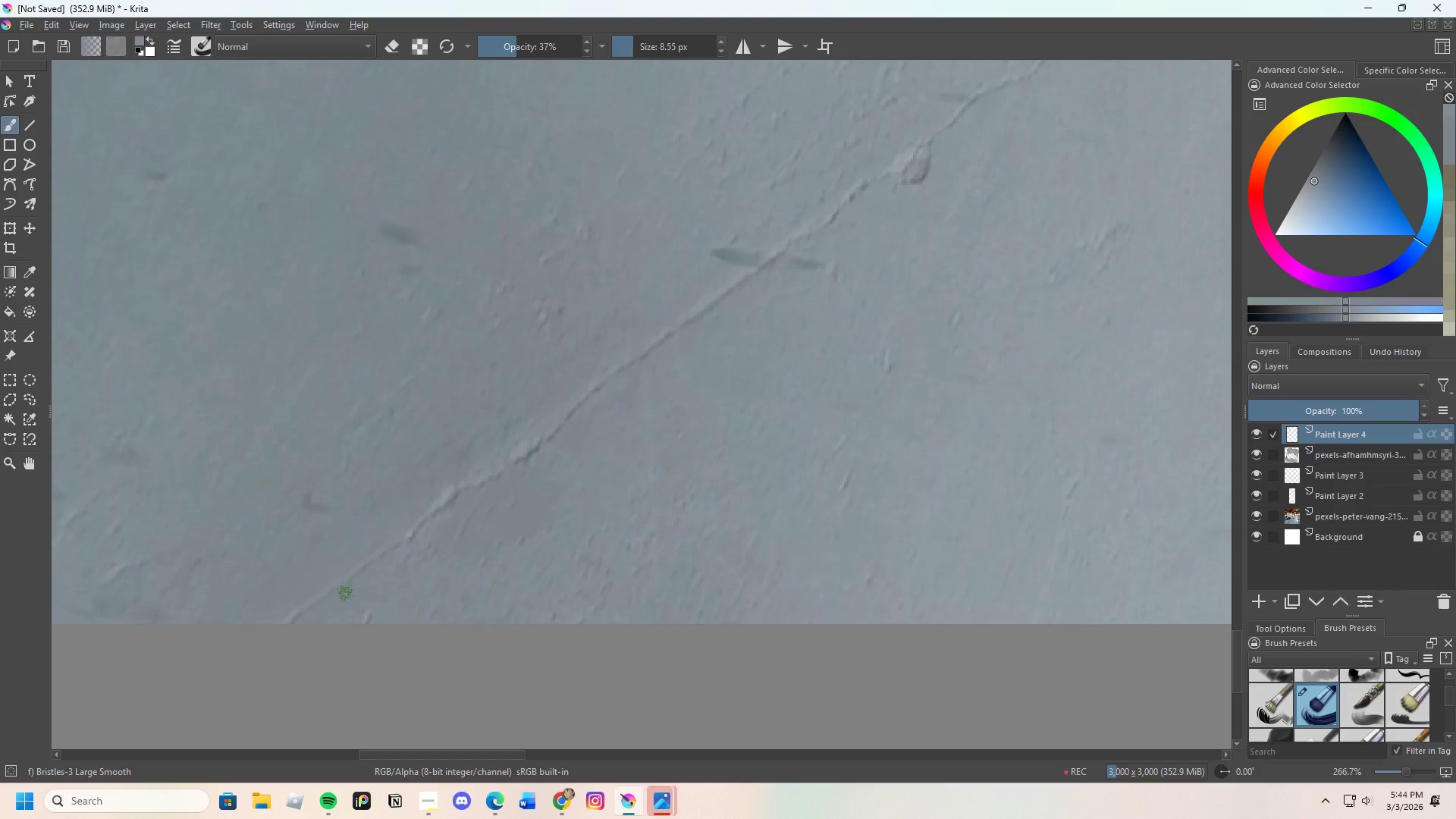 
hold_key(key=ControlLeft, duration=1.5)
 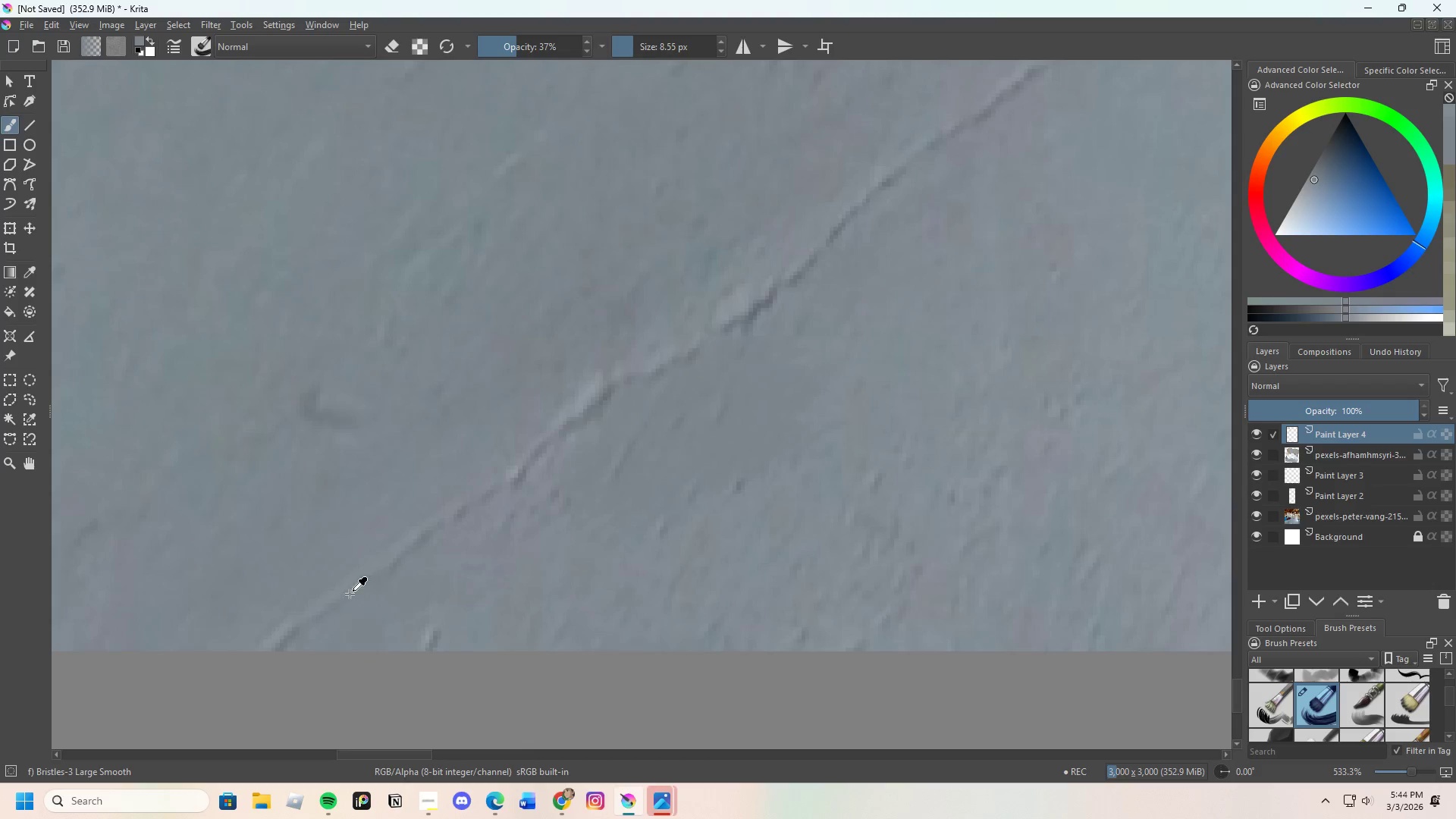 
scroll: coordinate [305, 598], scroll_direction: up, amount: 2.0
 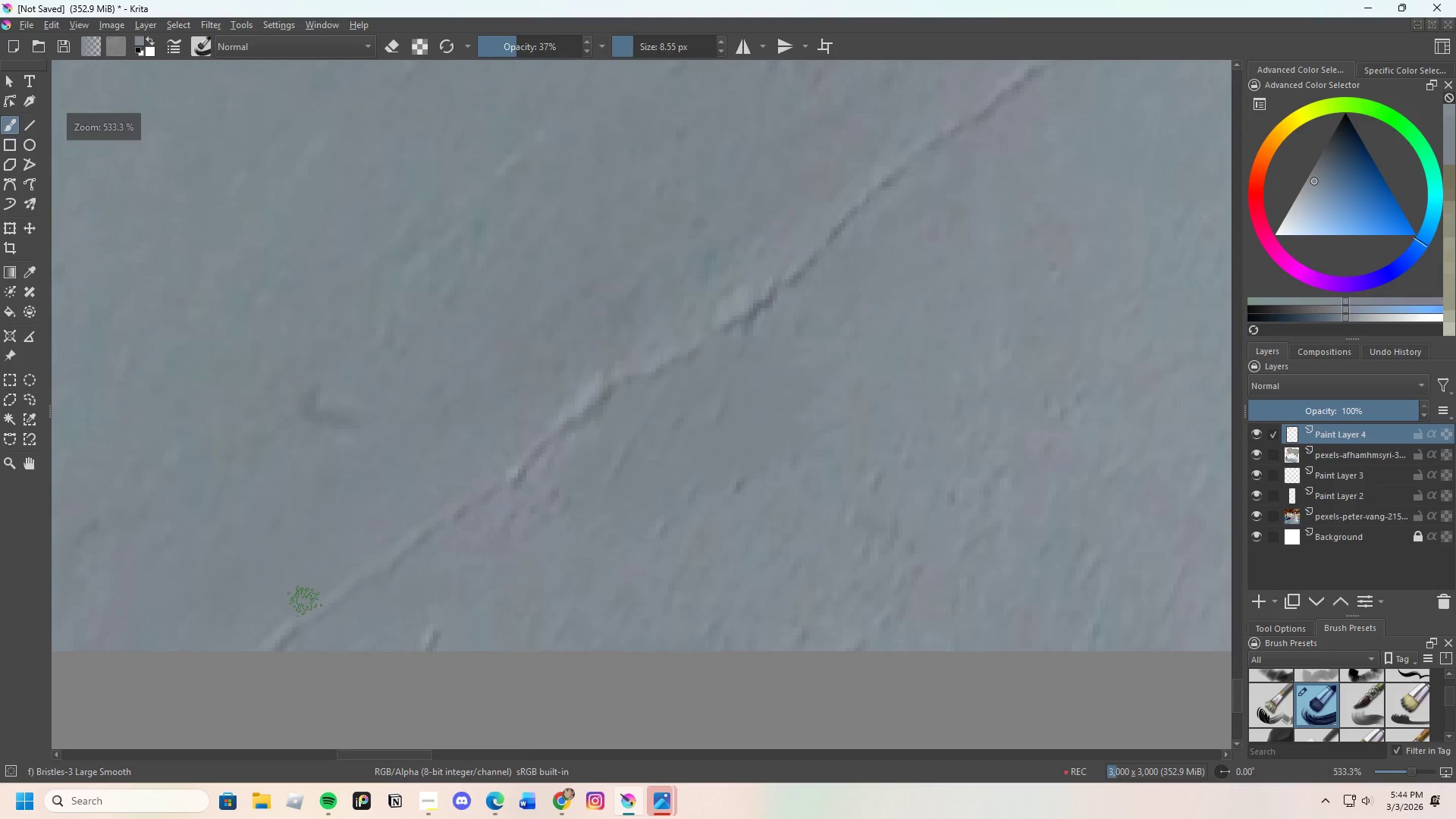 
key(Control+ControlLeft)
 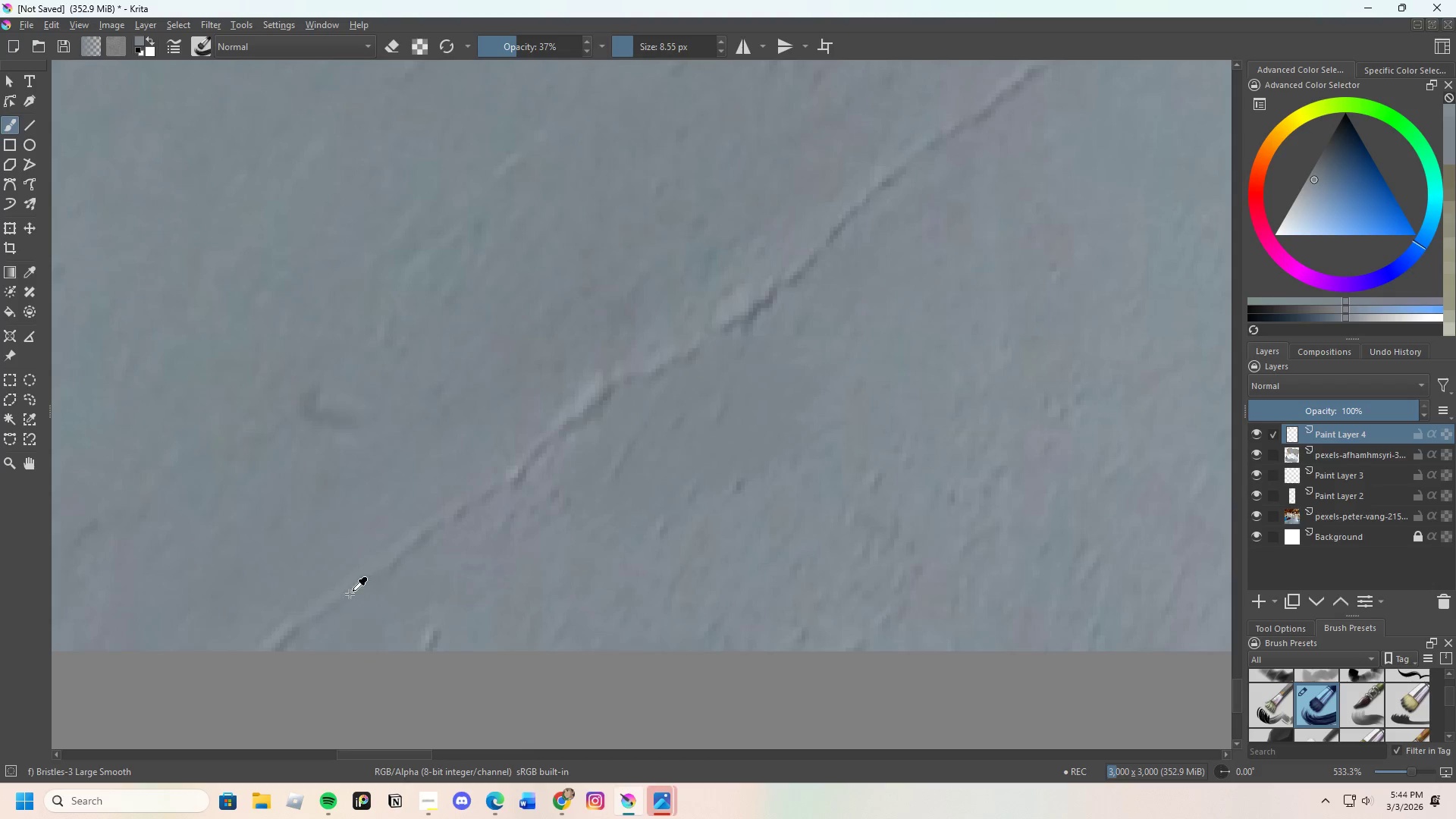 
key(Control+ControlLeft)
 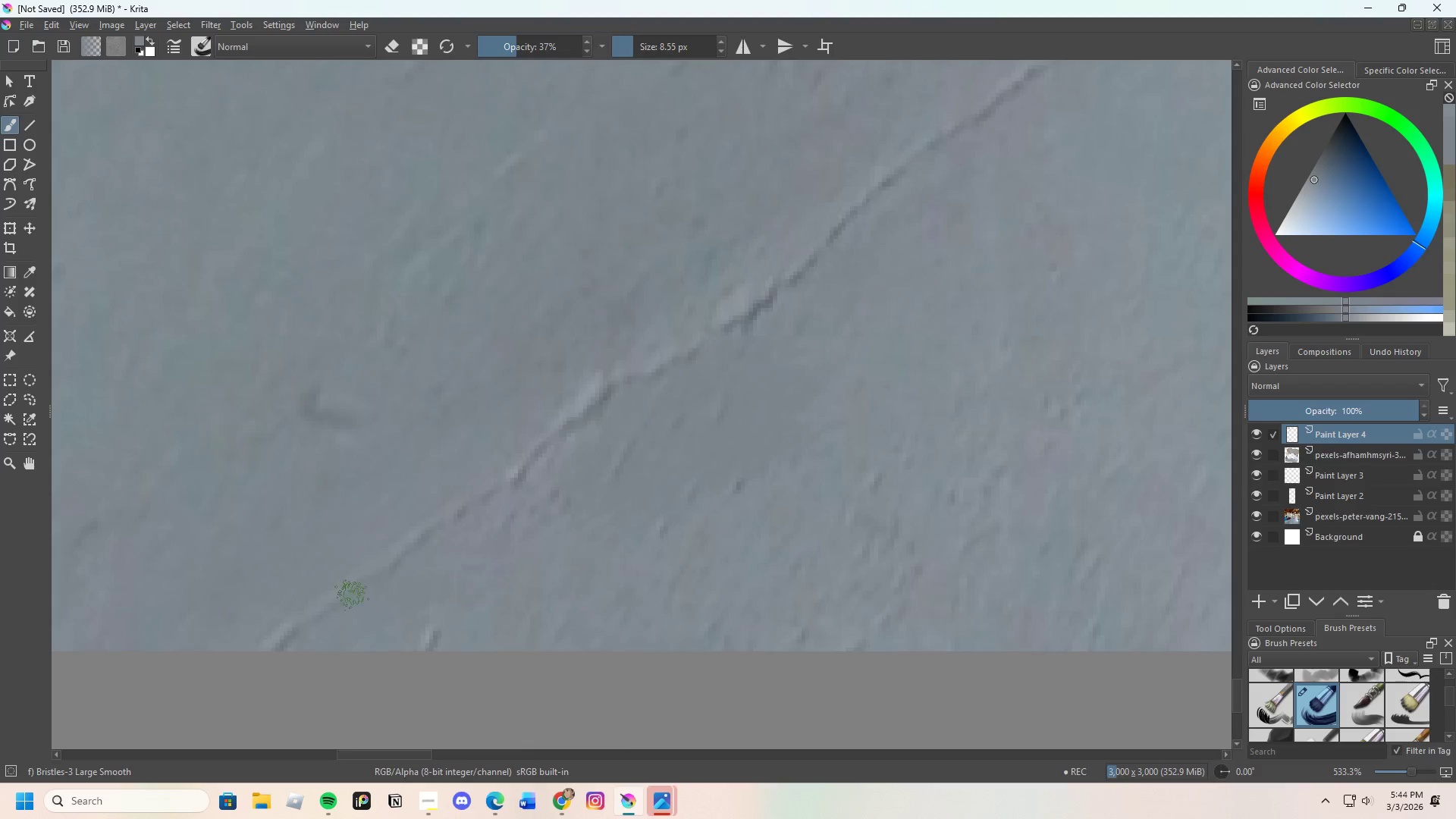 
left_click_drag(start_coordinate=[322, 609], to_coordinate=[267, 634])
 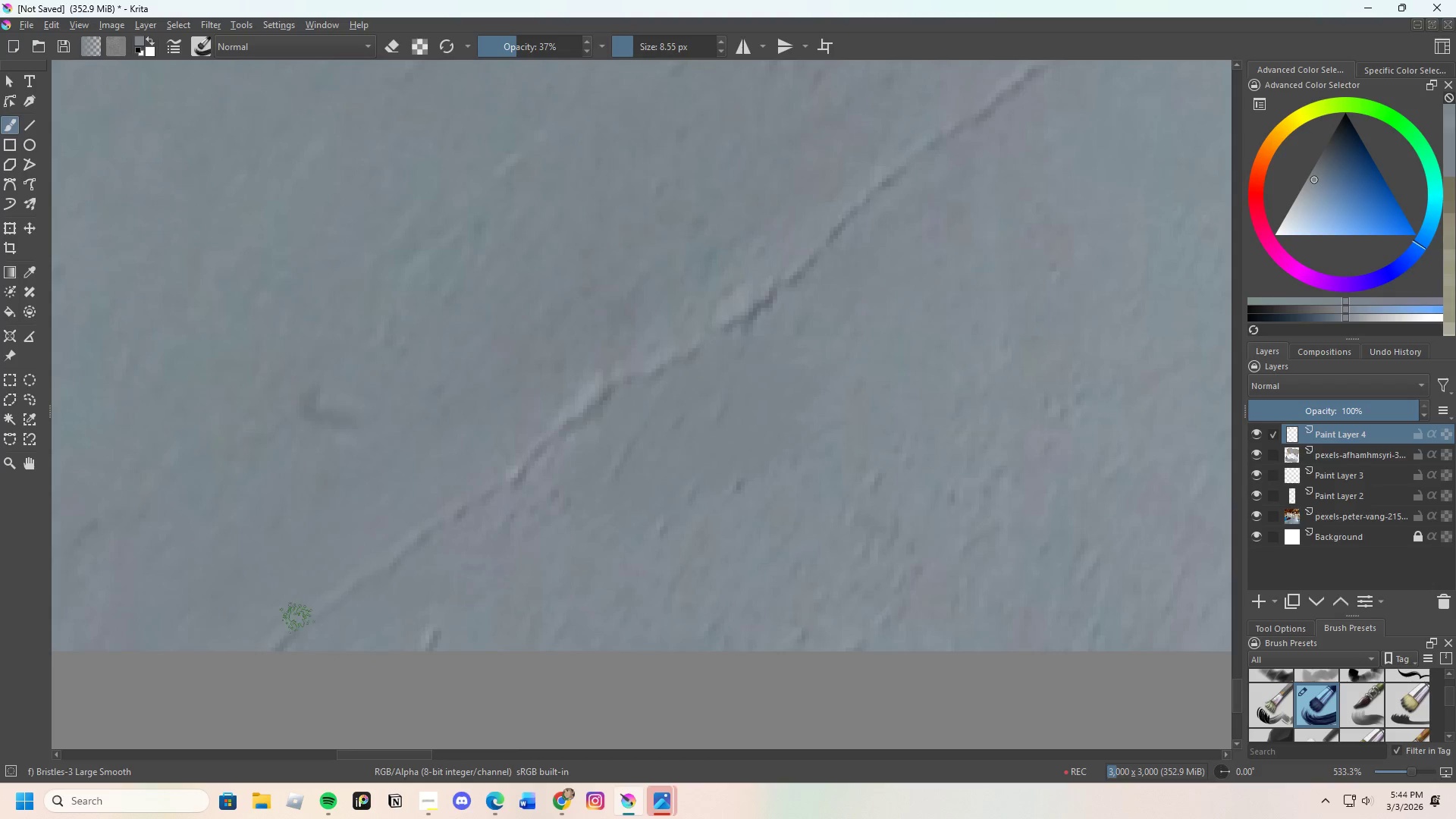 
left_click_drag(start_coordinate=[288, 629], to_coordinate=[263, 646])
 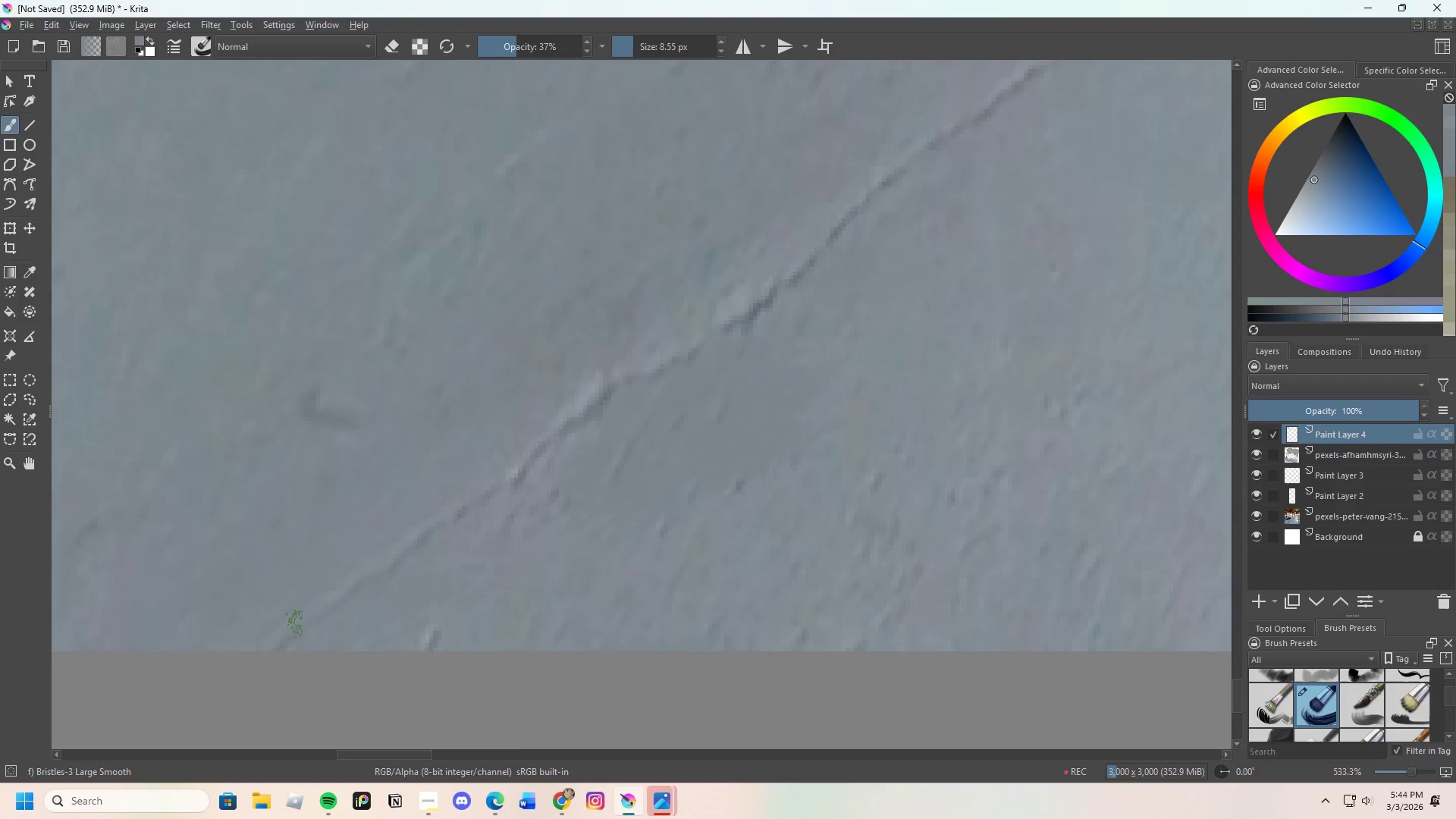 
left_click_drag(start_coordinate=[293, 633], to_coordinate=[290, 635])
 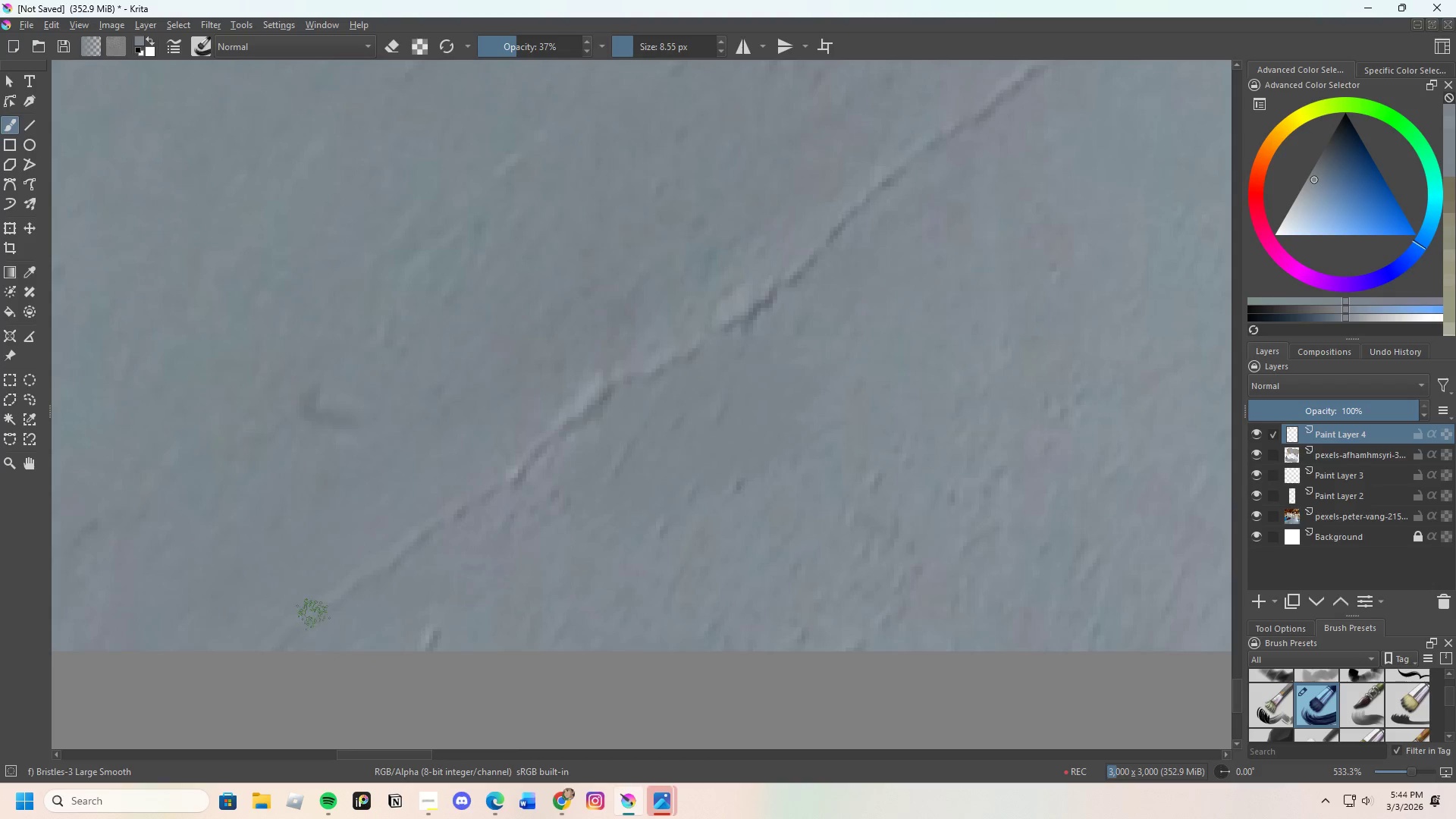 
left_click_drag(start_coordinate=[308, 623], to_coordinate=[305, 613])
 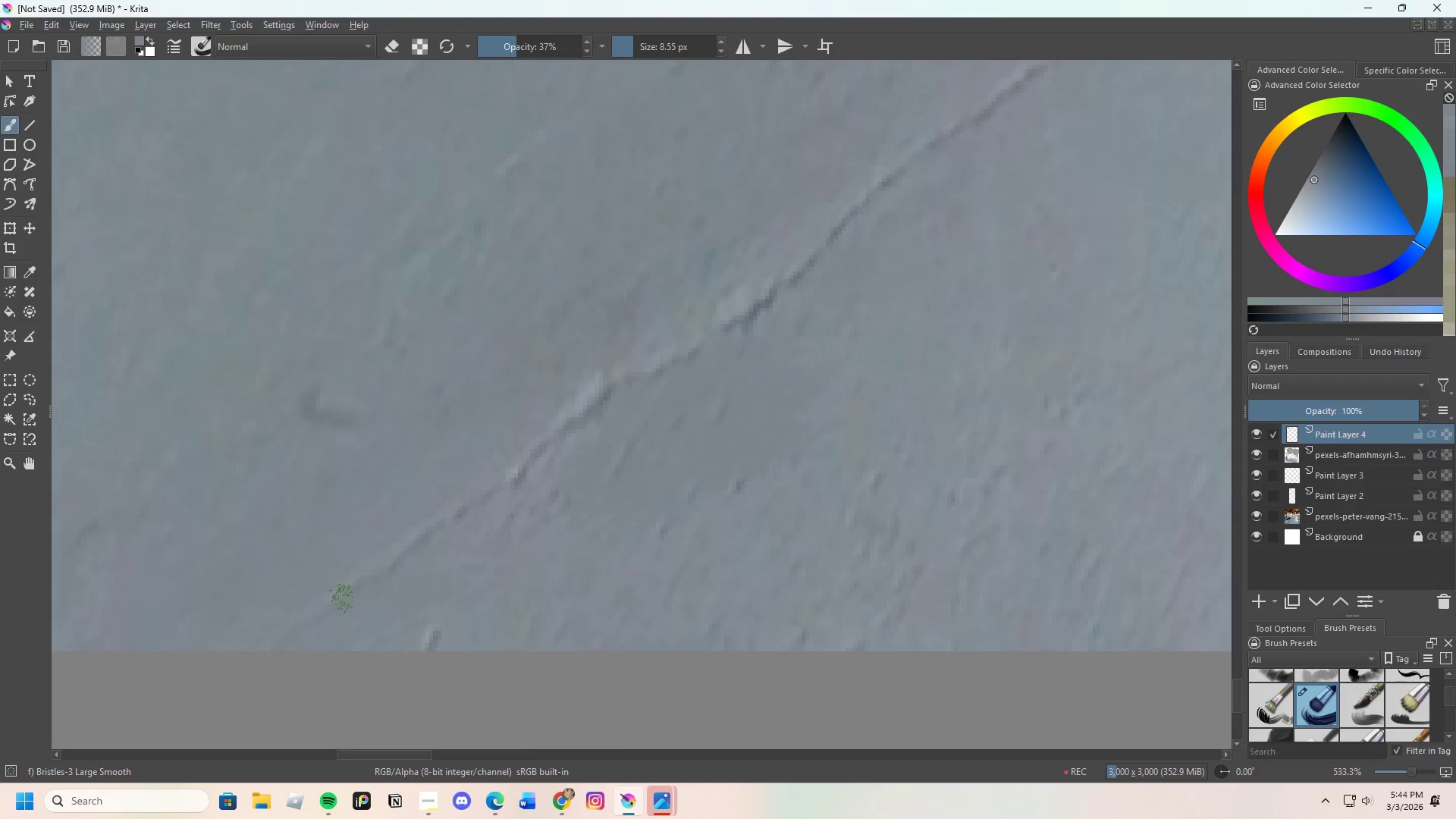 
left_click_drag(start_coordinate=[348, 602], to_coordinate=[321, 612])
 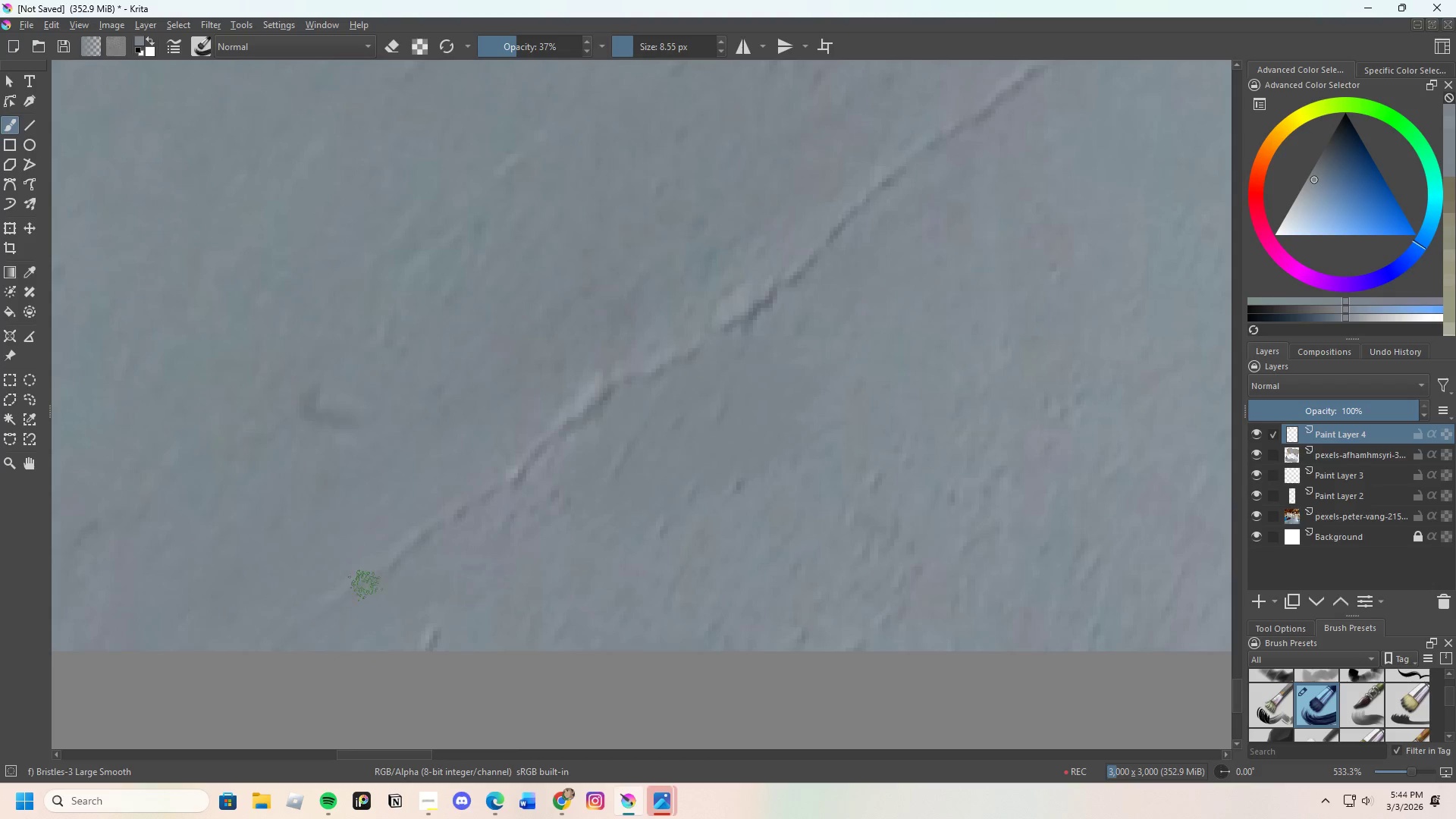 
left_click_drag(start_coordinate=[366, 585], to_coordinate=[333, 602])
 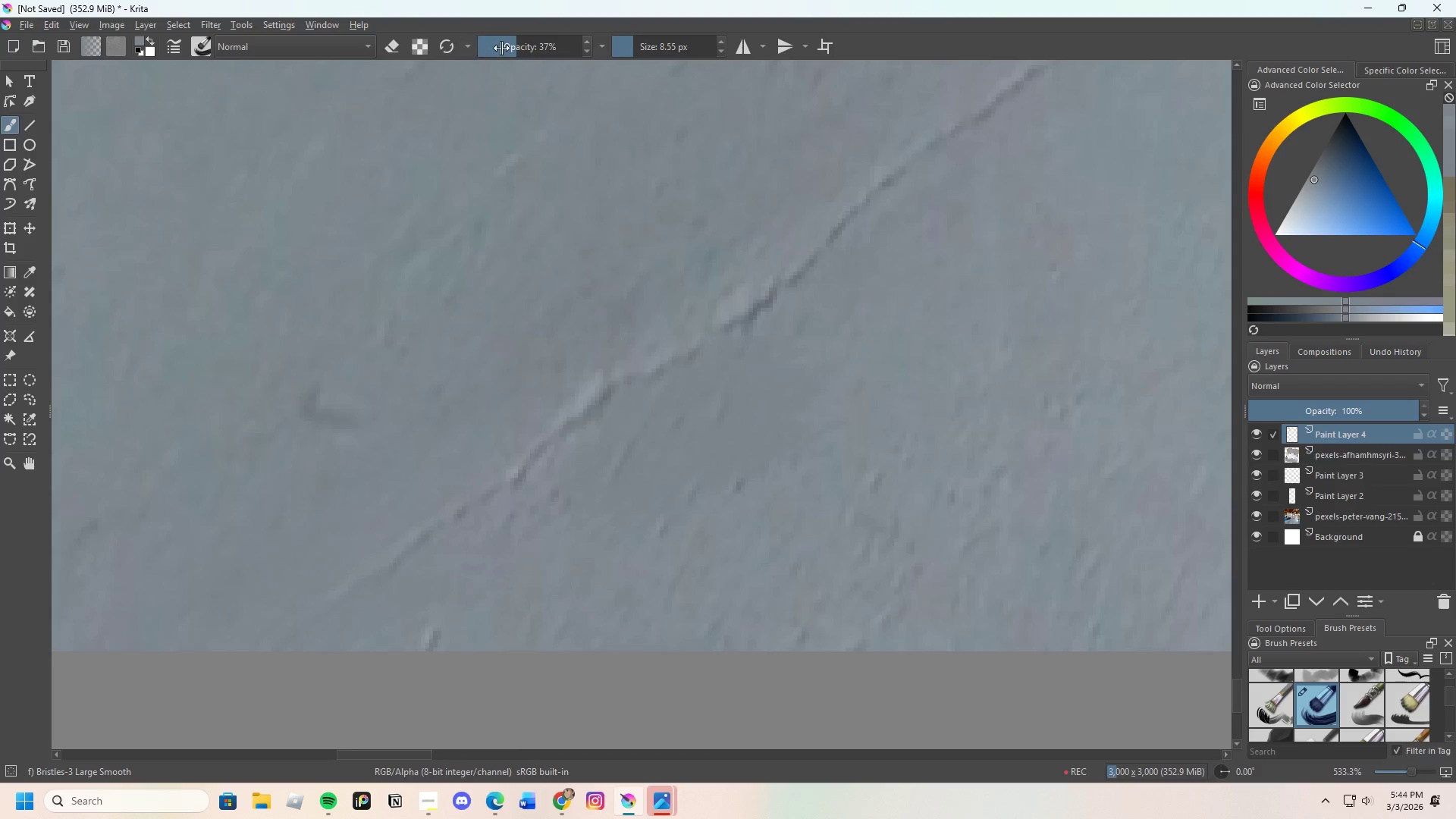 
left_click_drag(start_coordinate=[516, 43], to_coordinate=[522, 43])
 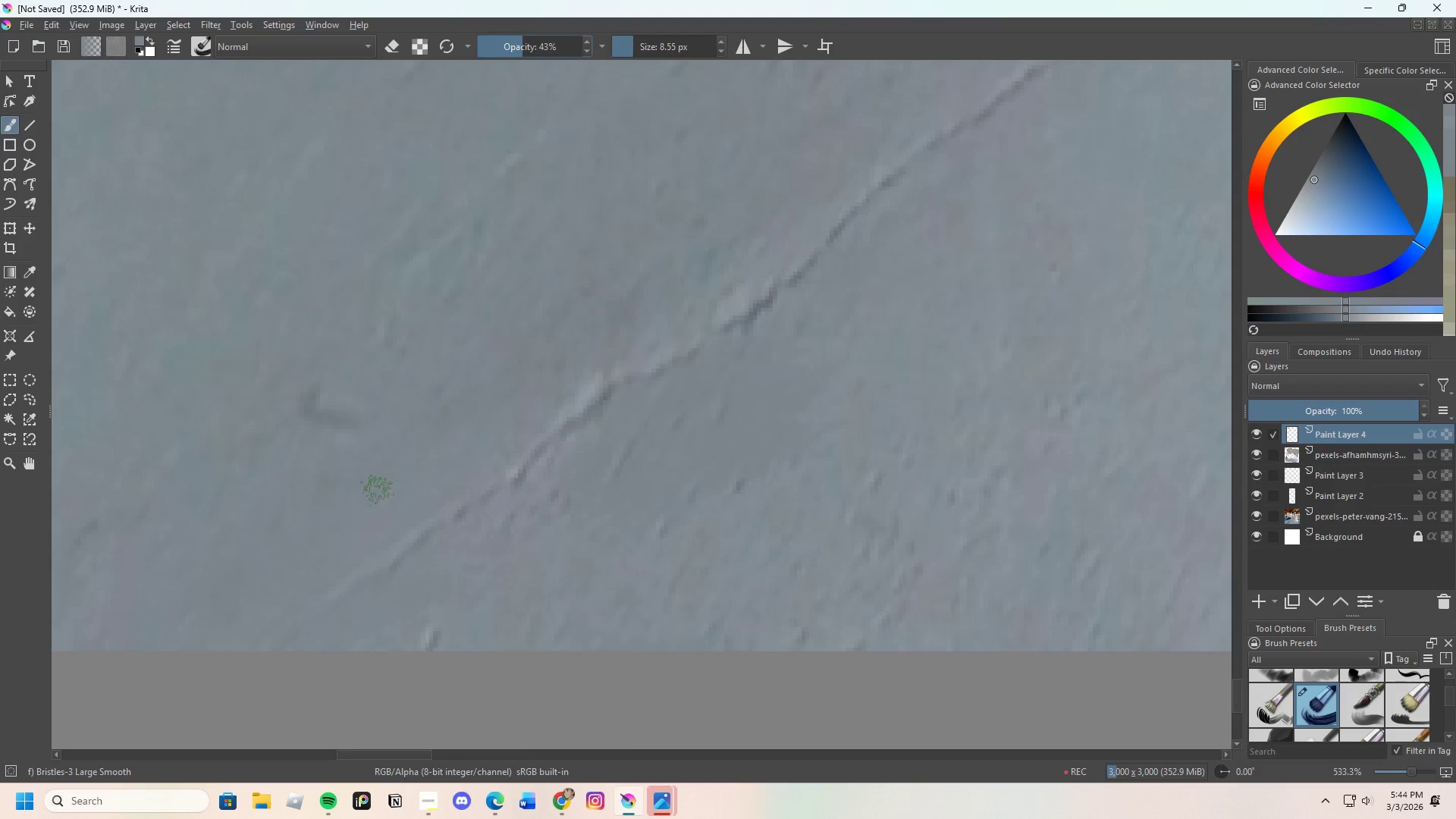 
hold_key(key=ControlLeft, duration=0.81)
left_click([357, 548])
 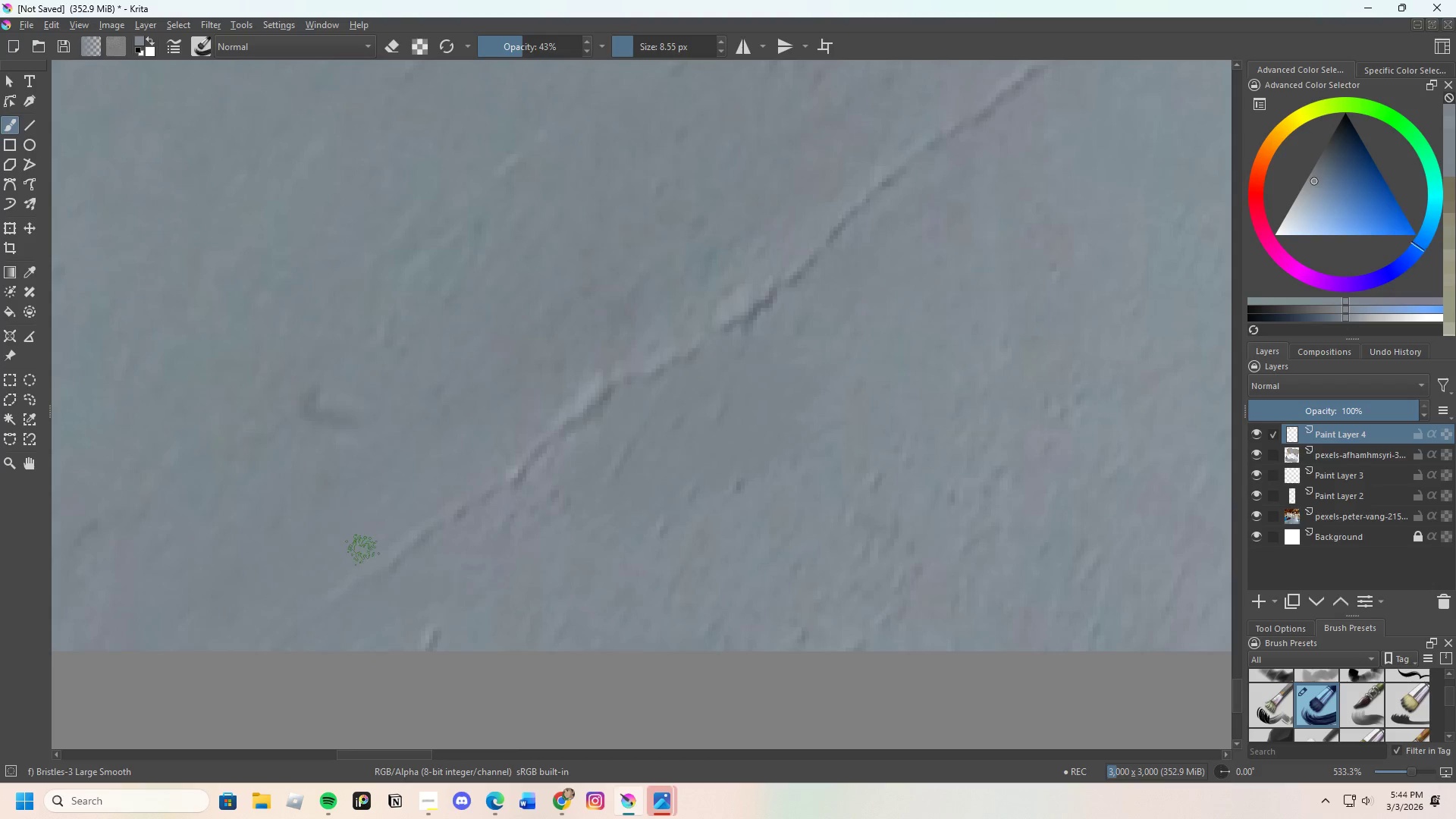 
left_click_drag(start_coordinate=[359, 567], to_coordinate=[350, 584])
 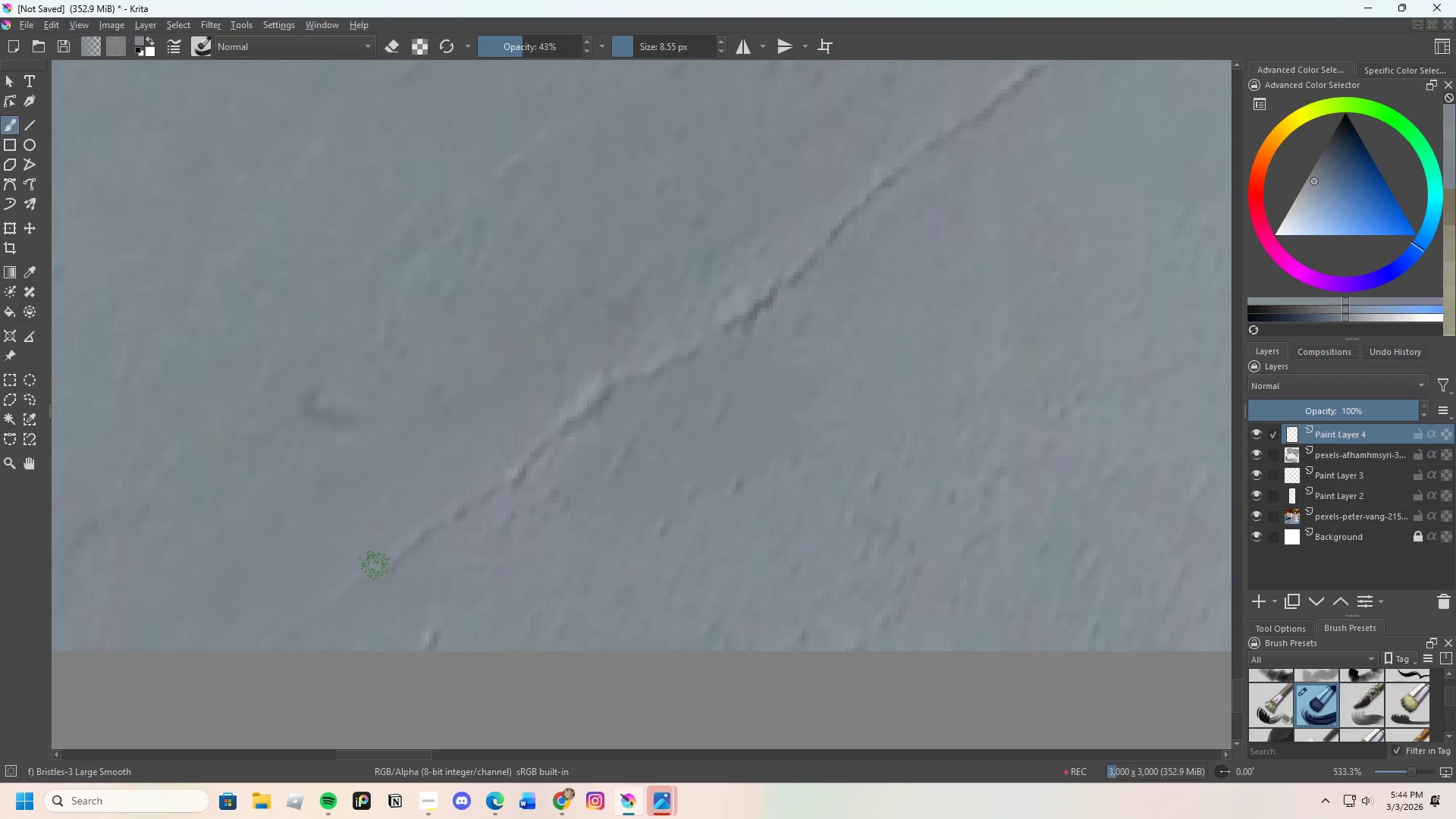 
left_click_drag(start_coordinate=[372, 576], to_coordinate=[427, 535])
 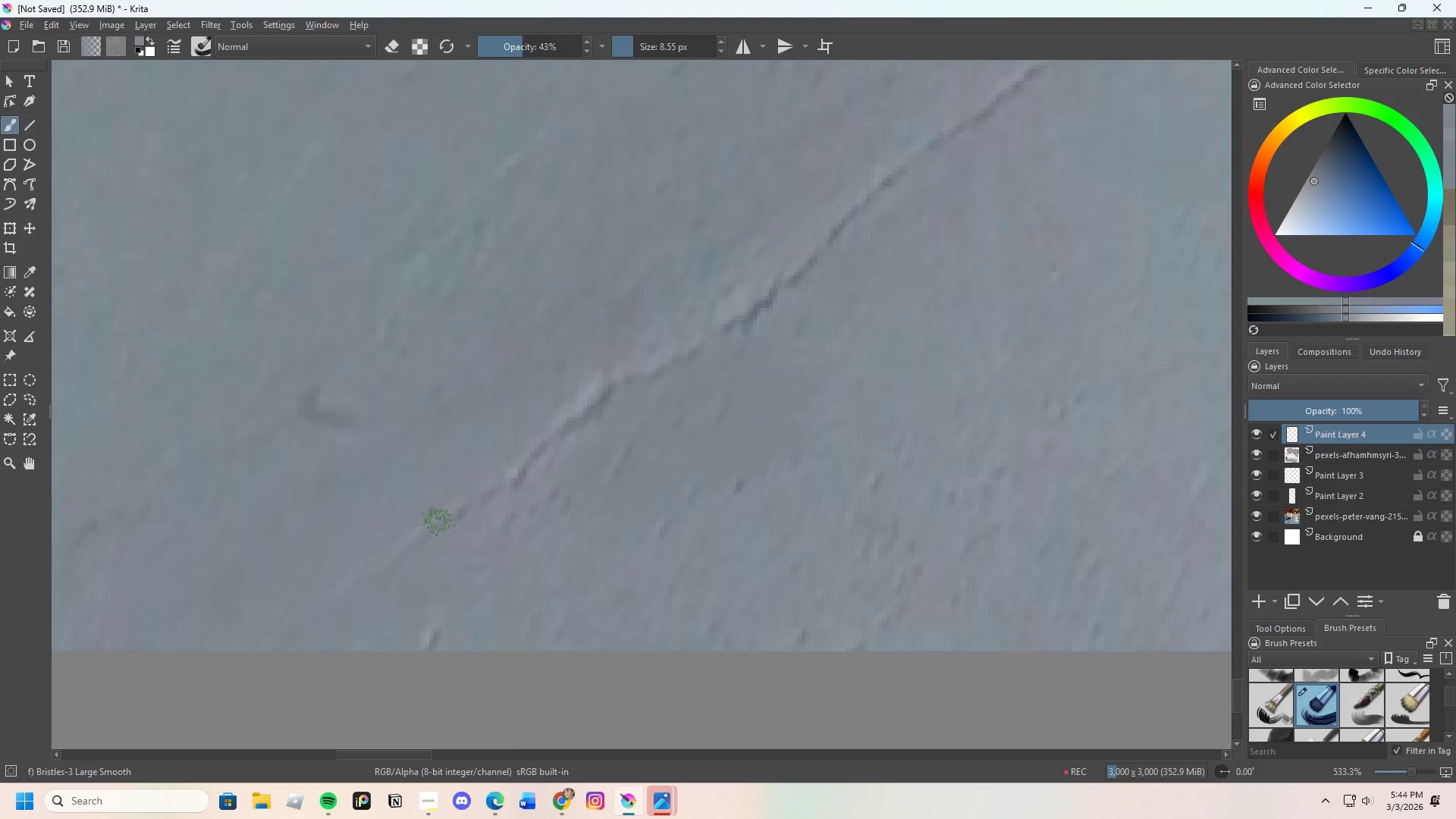 
left_click_drag(start_coordinate=[422, 544], to_coordinate=[407, 544])
 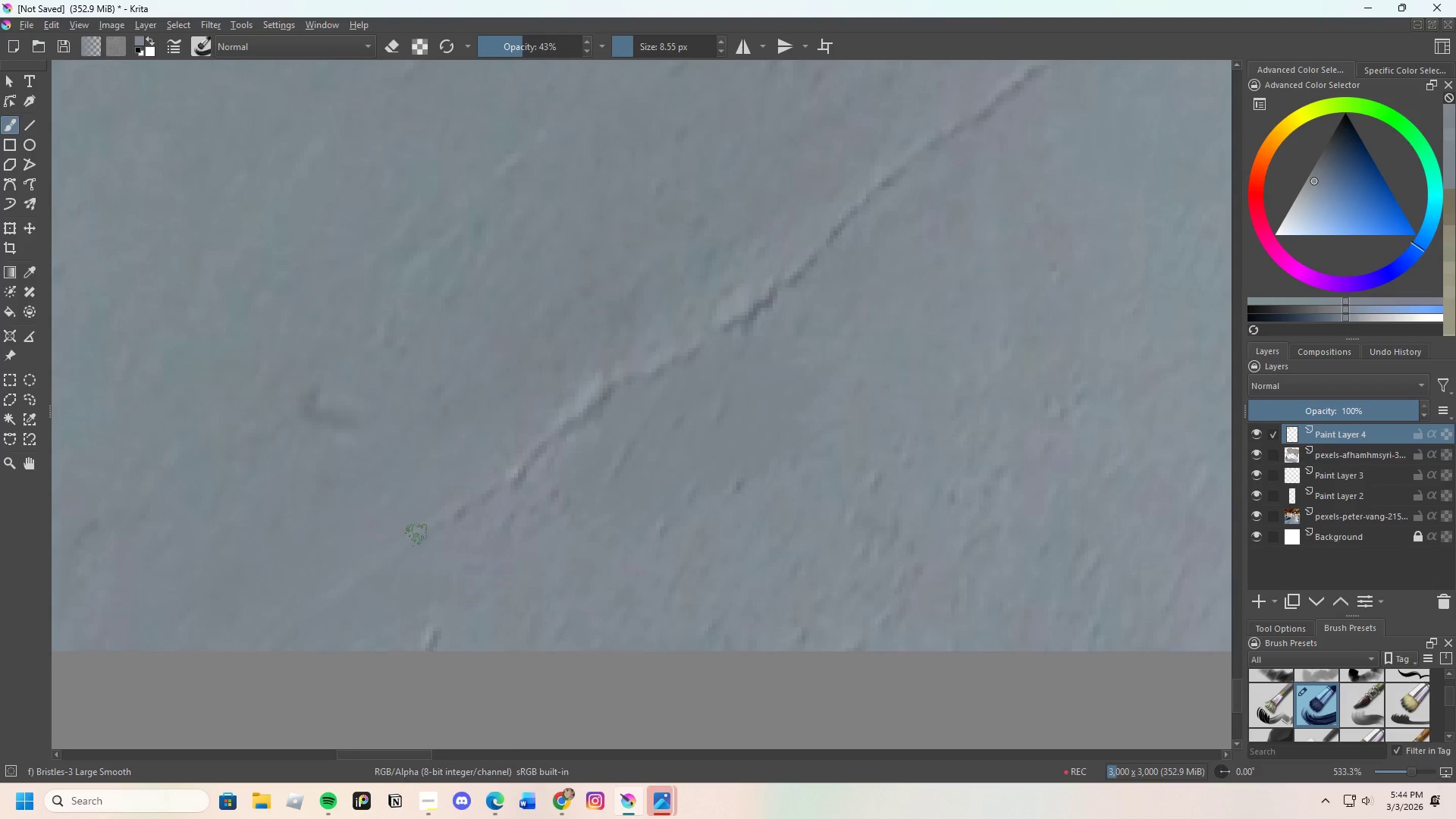 
left_click_drag(start_coordinate=[419, 535], to_coordinate=[405, 543])
 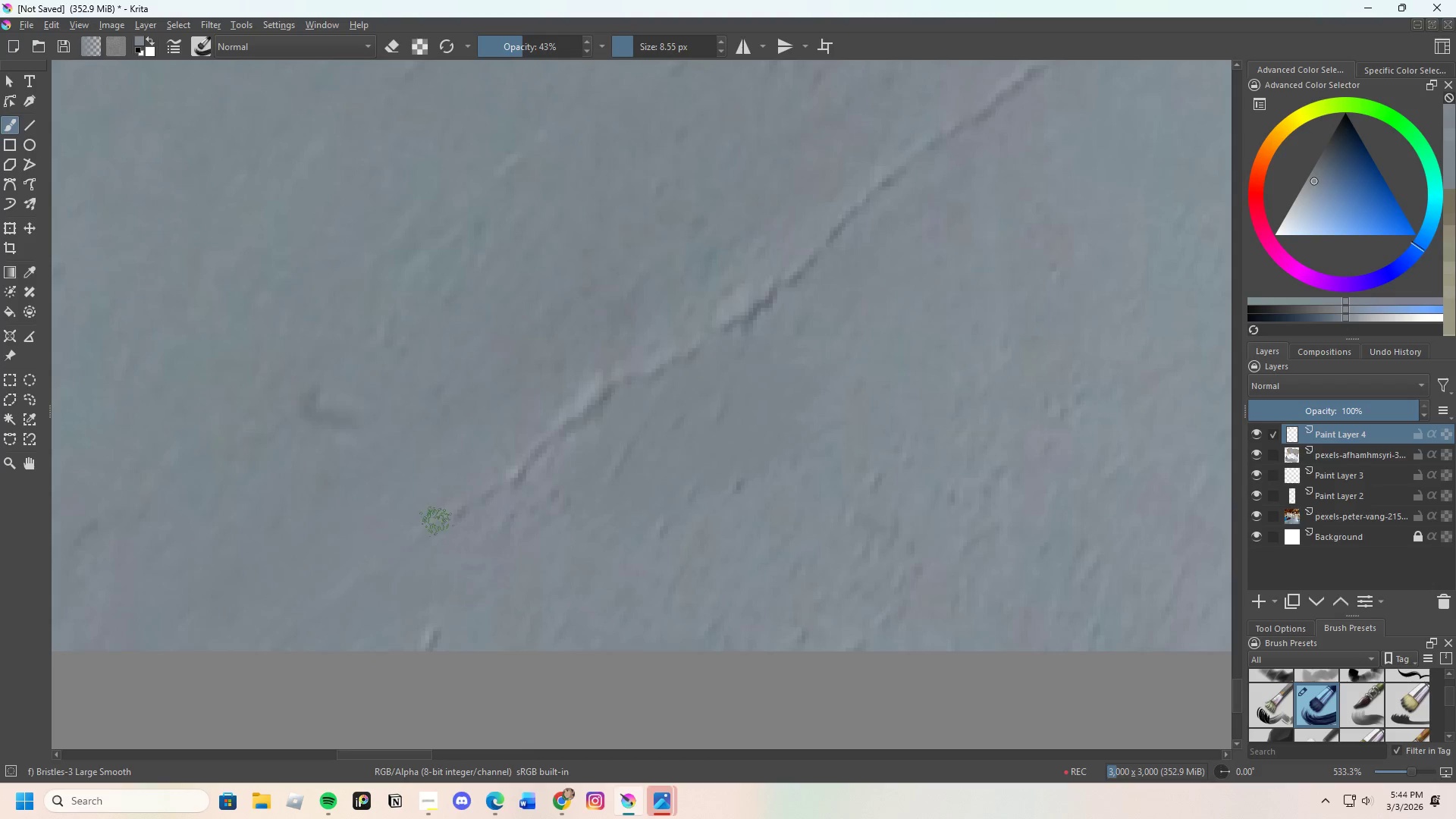 
left_click_drag(start_coordinate=[438, 522], to_coordinate=[469, 504])
 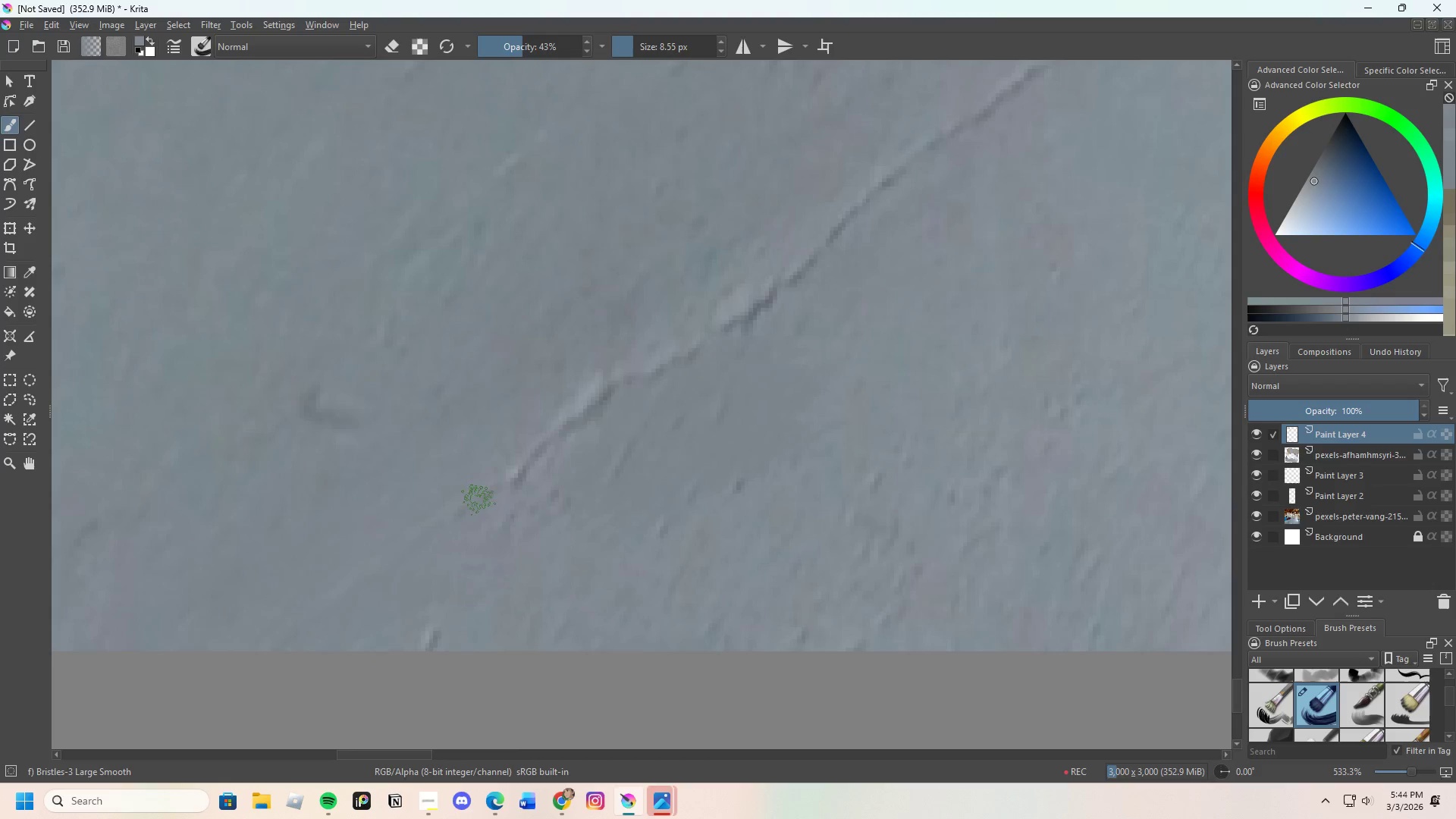 
left_click_drag(start_coordinate=[477, 504], to_coordinate=[464, 518])
 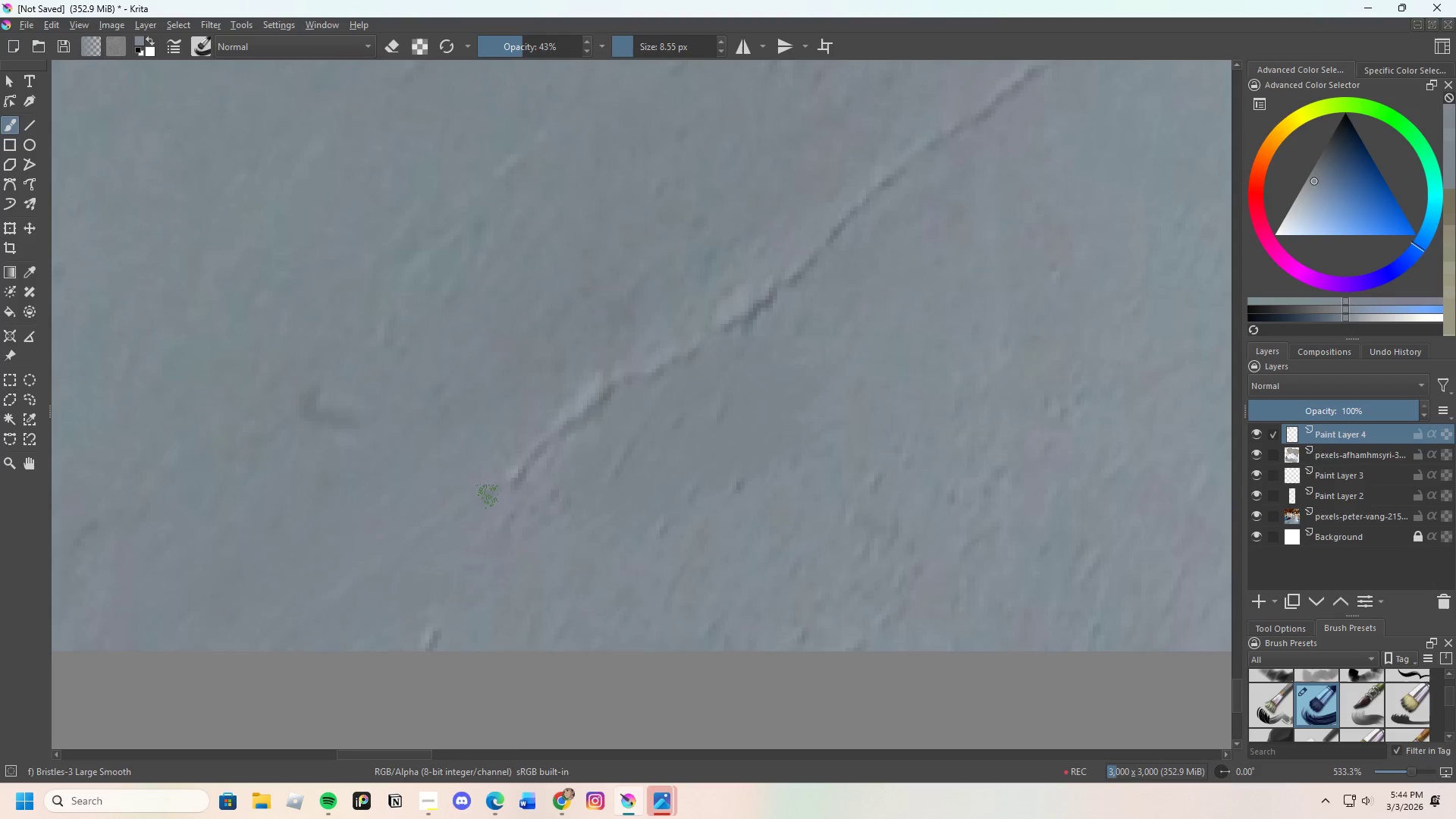 
left_click_drag(start_coordinate=[494, 494], to_coordinate=[461, 507])
 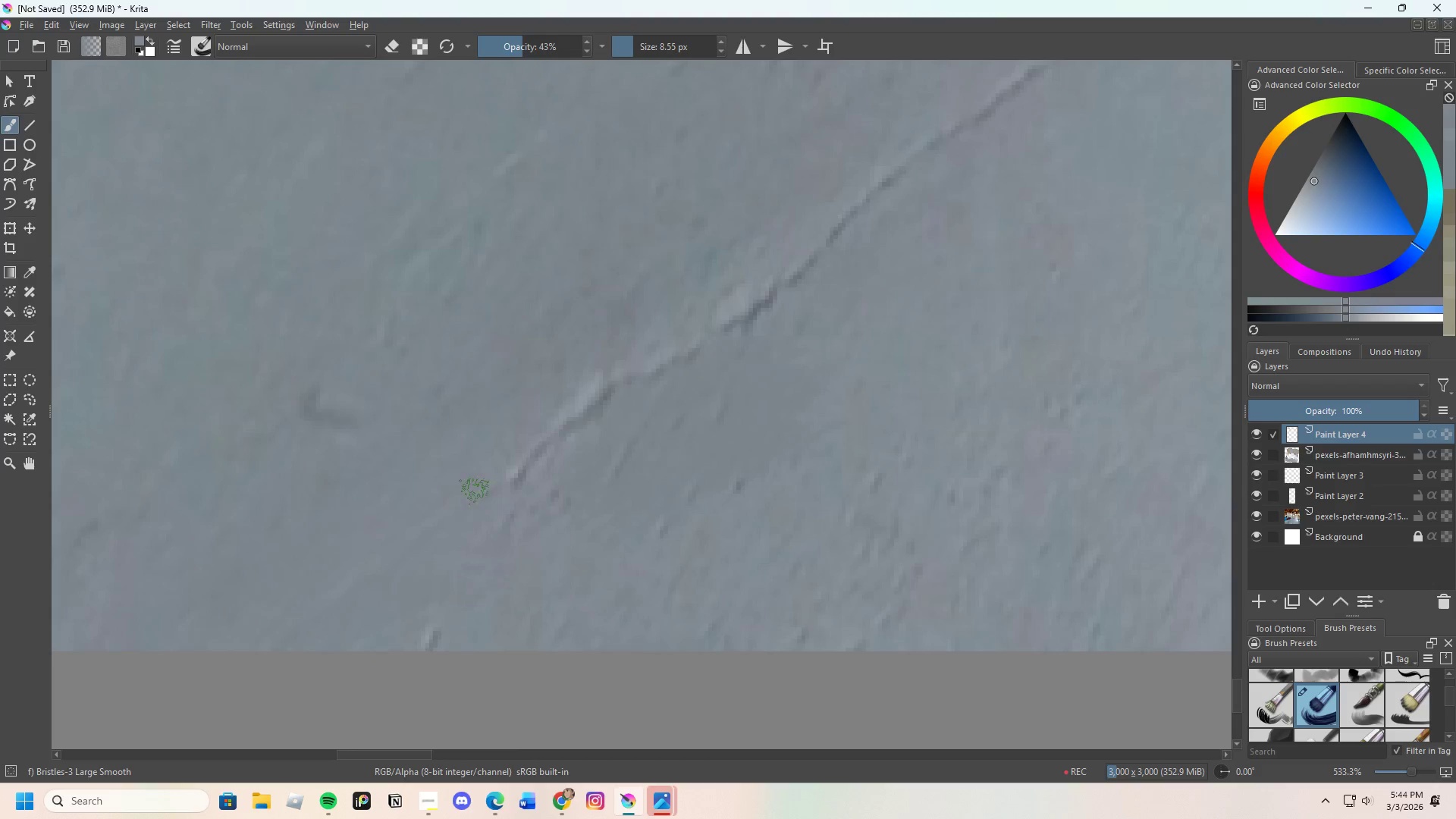 
left_click_drag(start_coordinate=[476, 488], to_coordinate=[519, 465])
 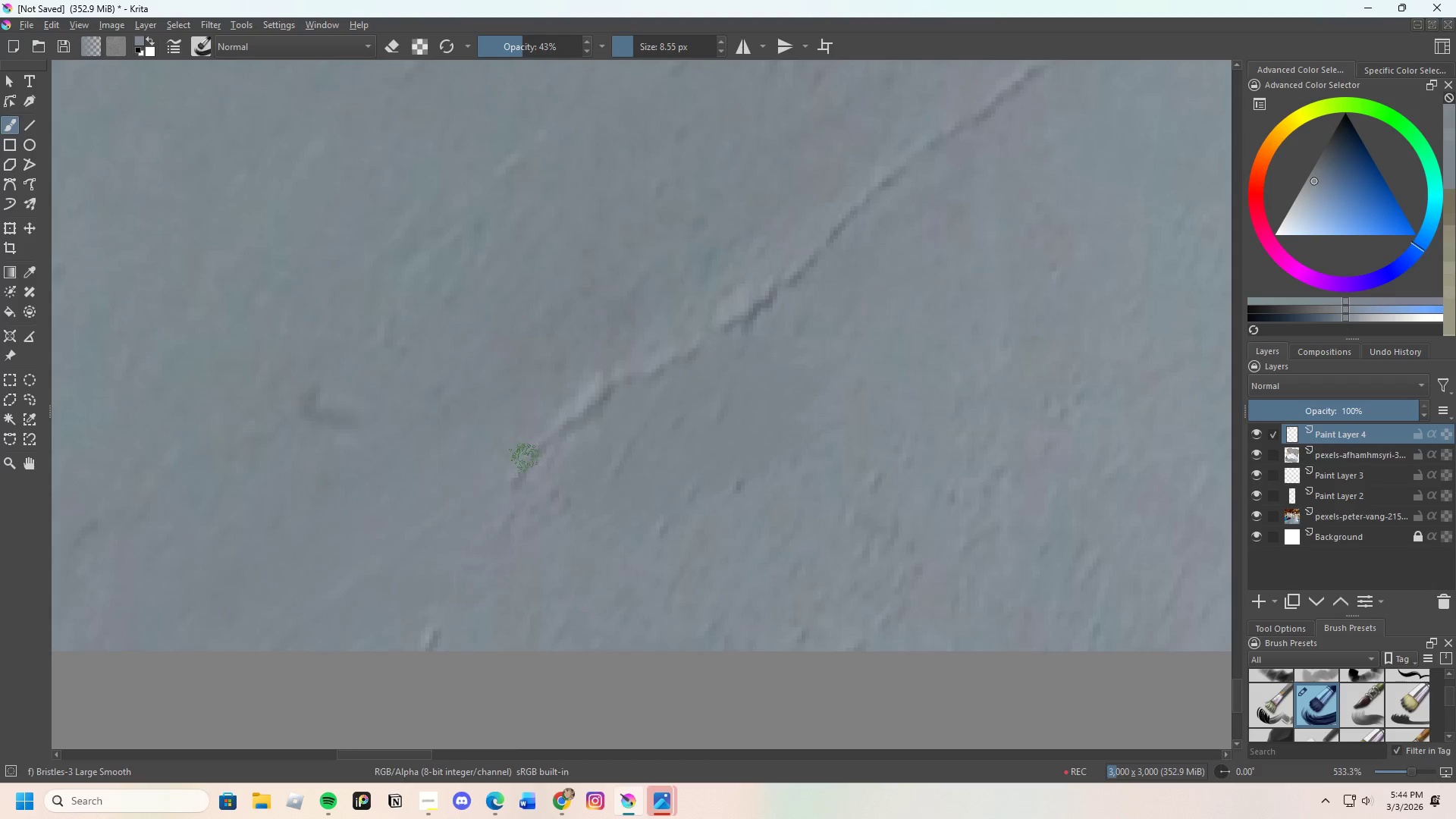 
left_click_drag(start_coordinate=[516, 474], to_coordinate=[504, 491])
 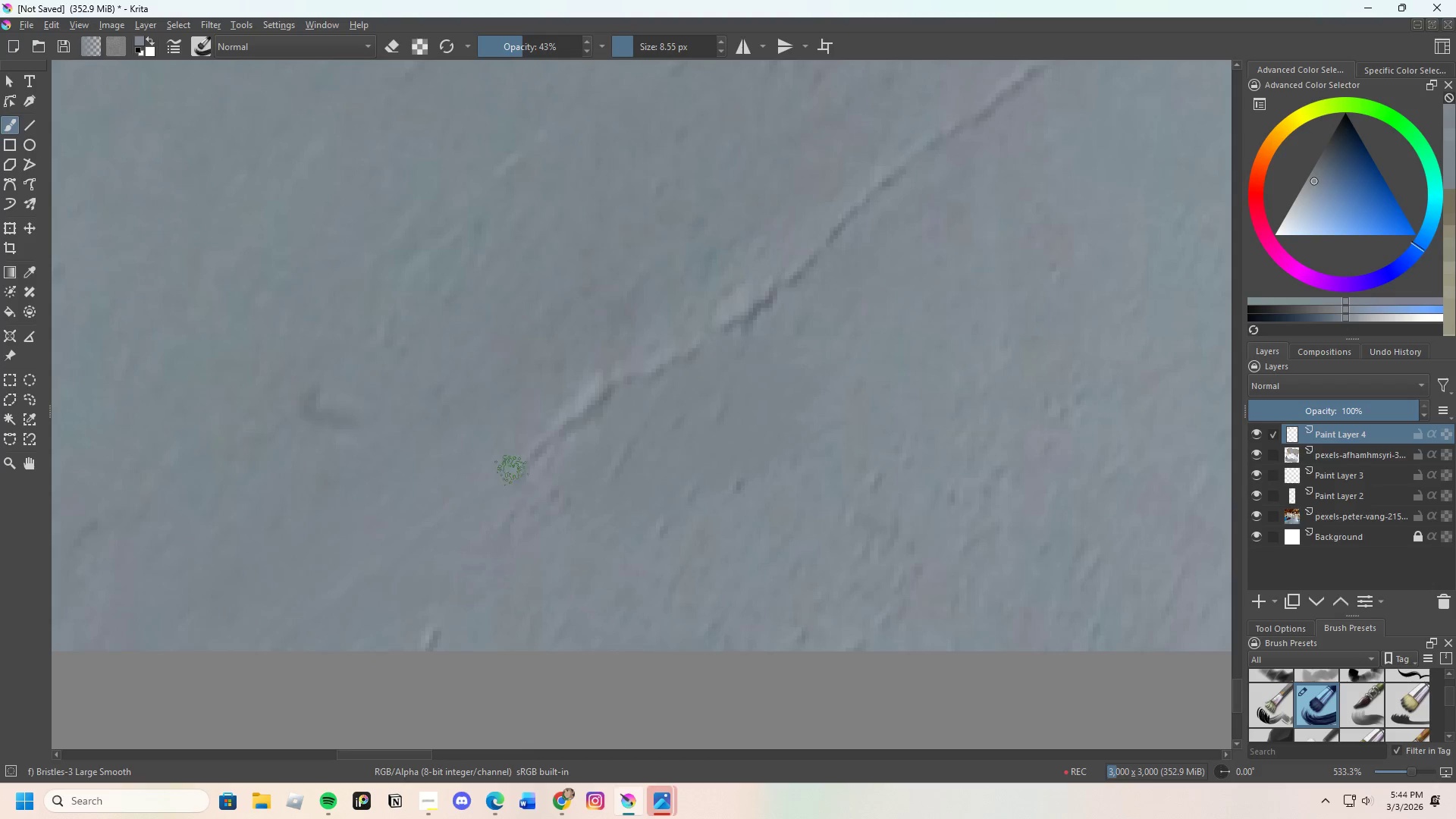 
key(Control+ControlLeft)
 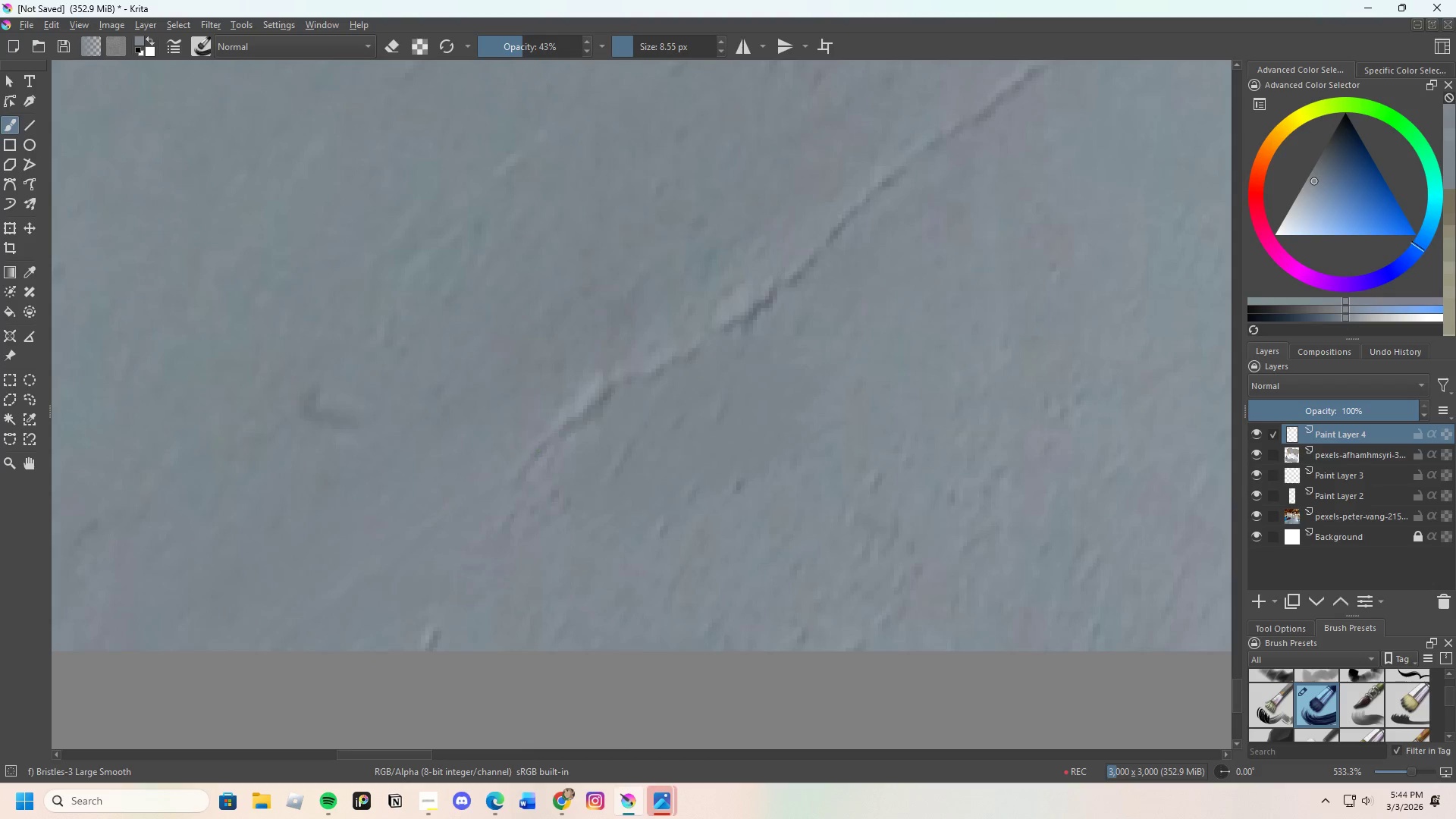 
triple_click([526, 441])
 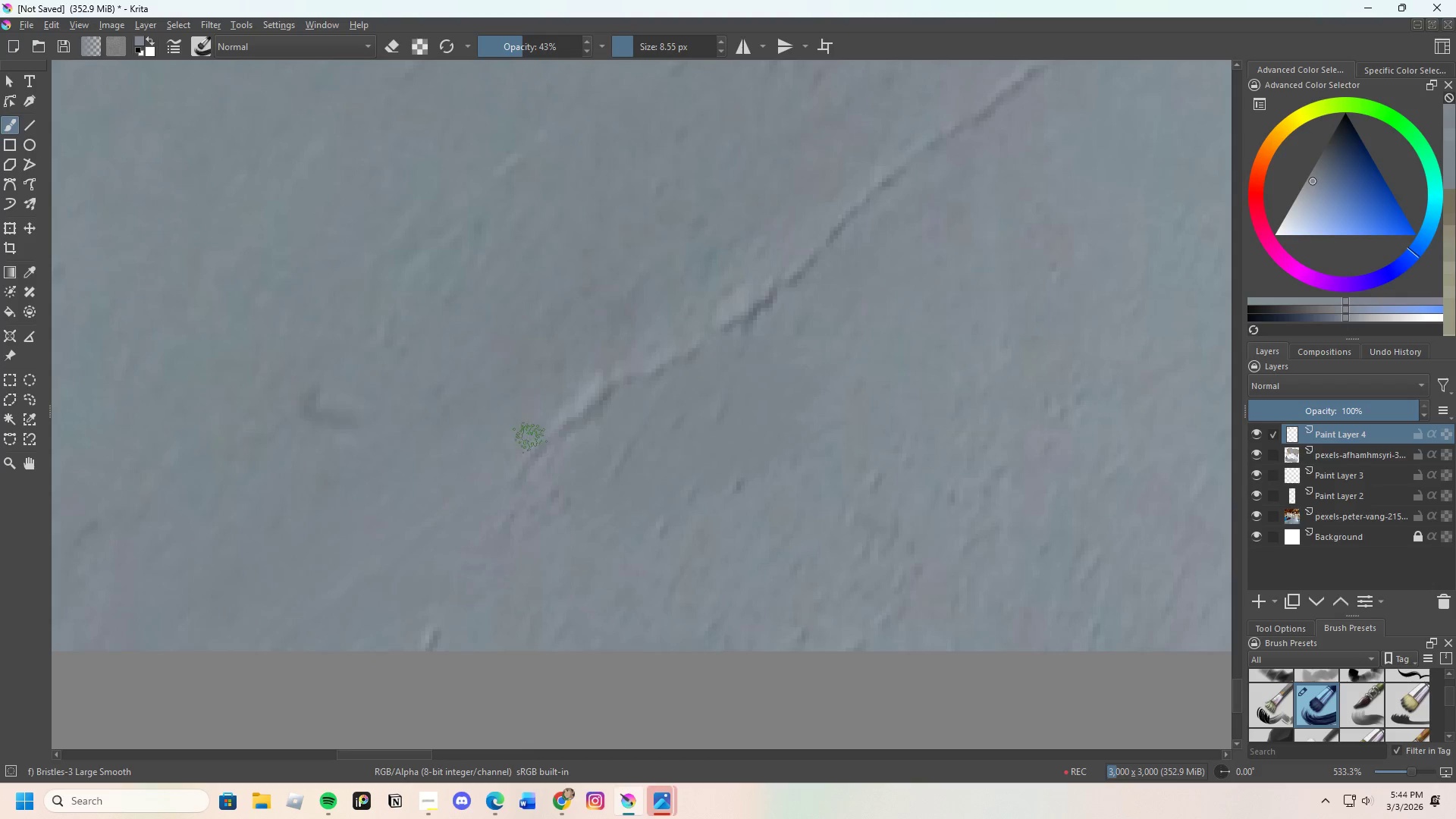 
left_click_drag(start_coordinate=[525, 448], to_coordinate=[504, 472])
 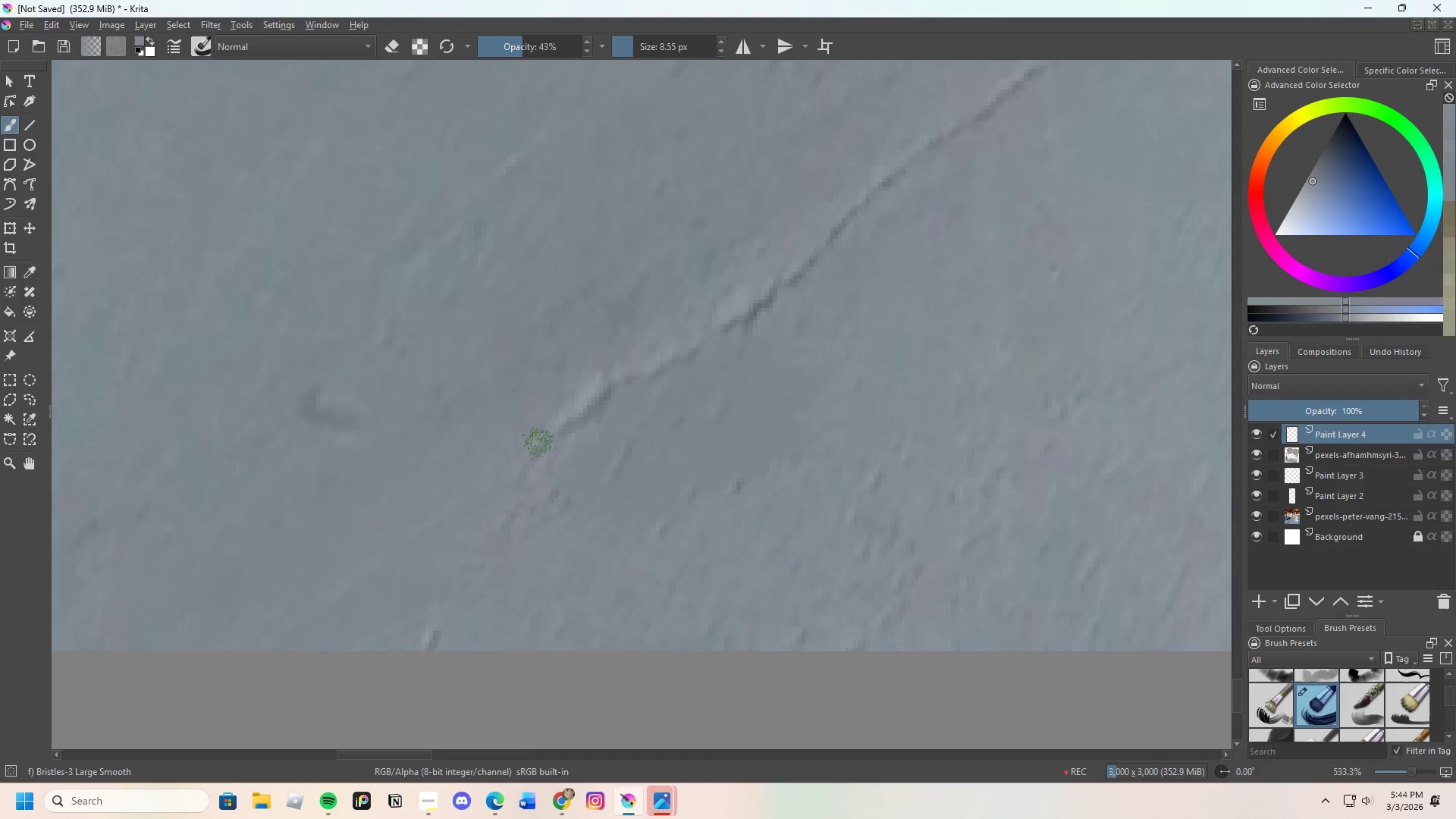 
left_click_drag(start_coordinate=[538, 450], to_coordinate=[532, 460])
 